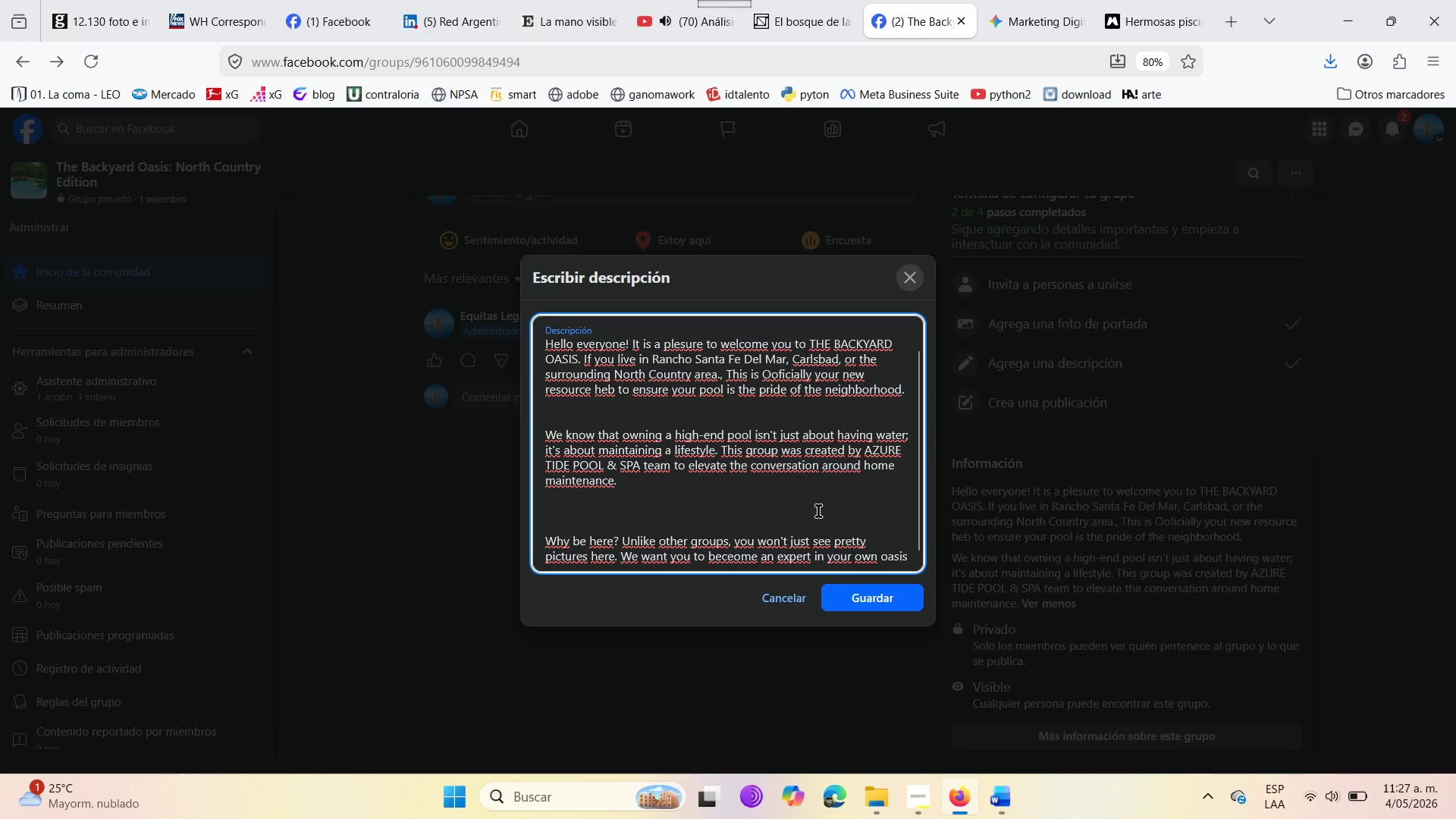 
wait(6.67)
 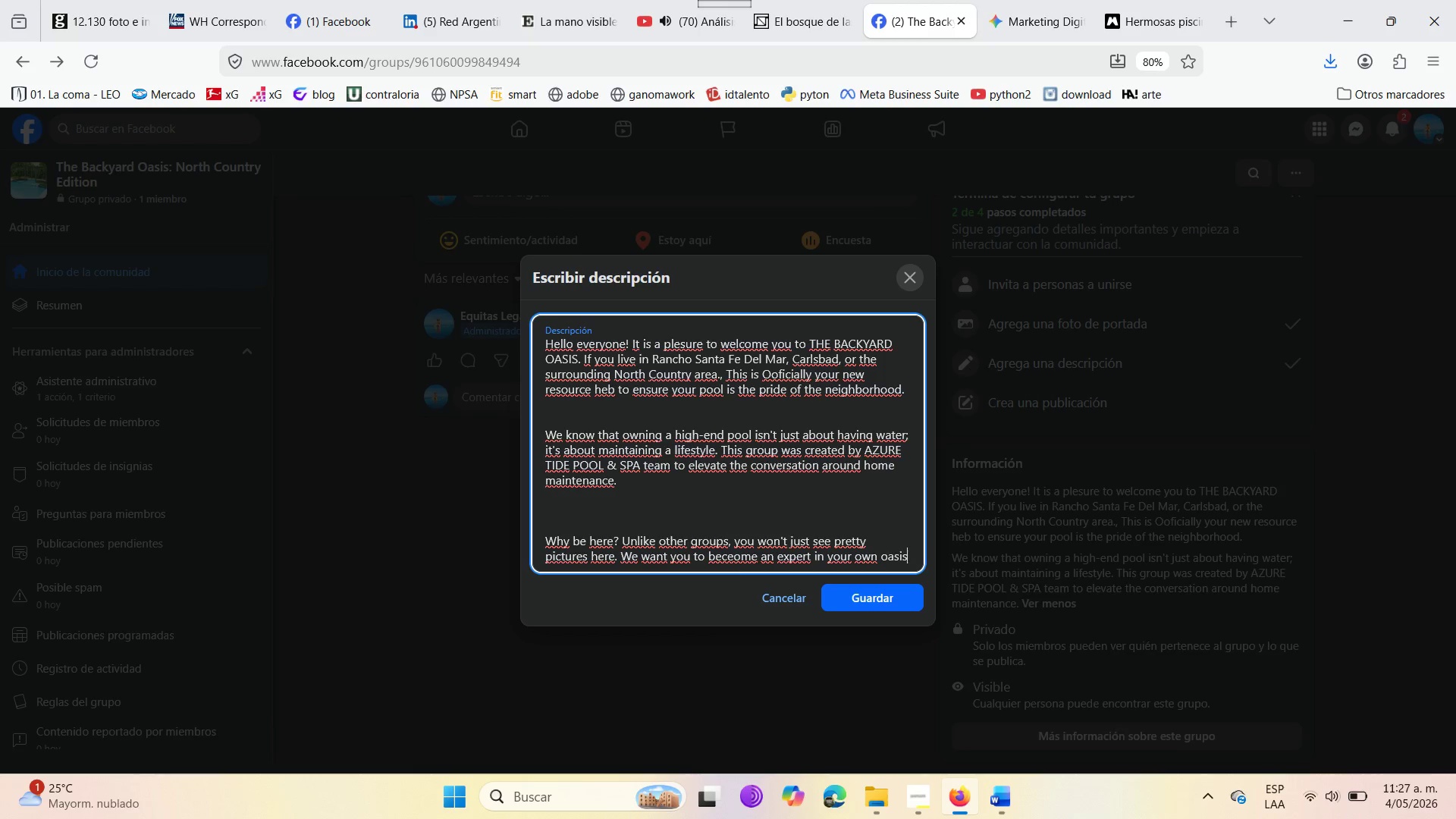 
key(Period)
 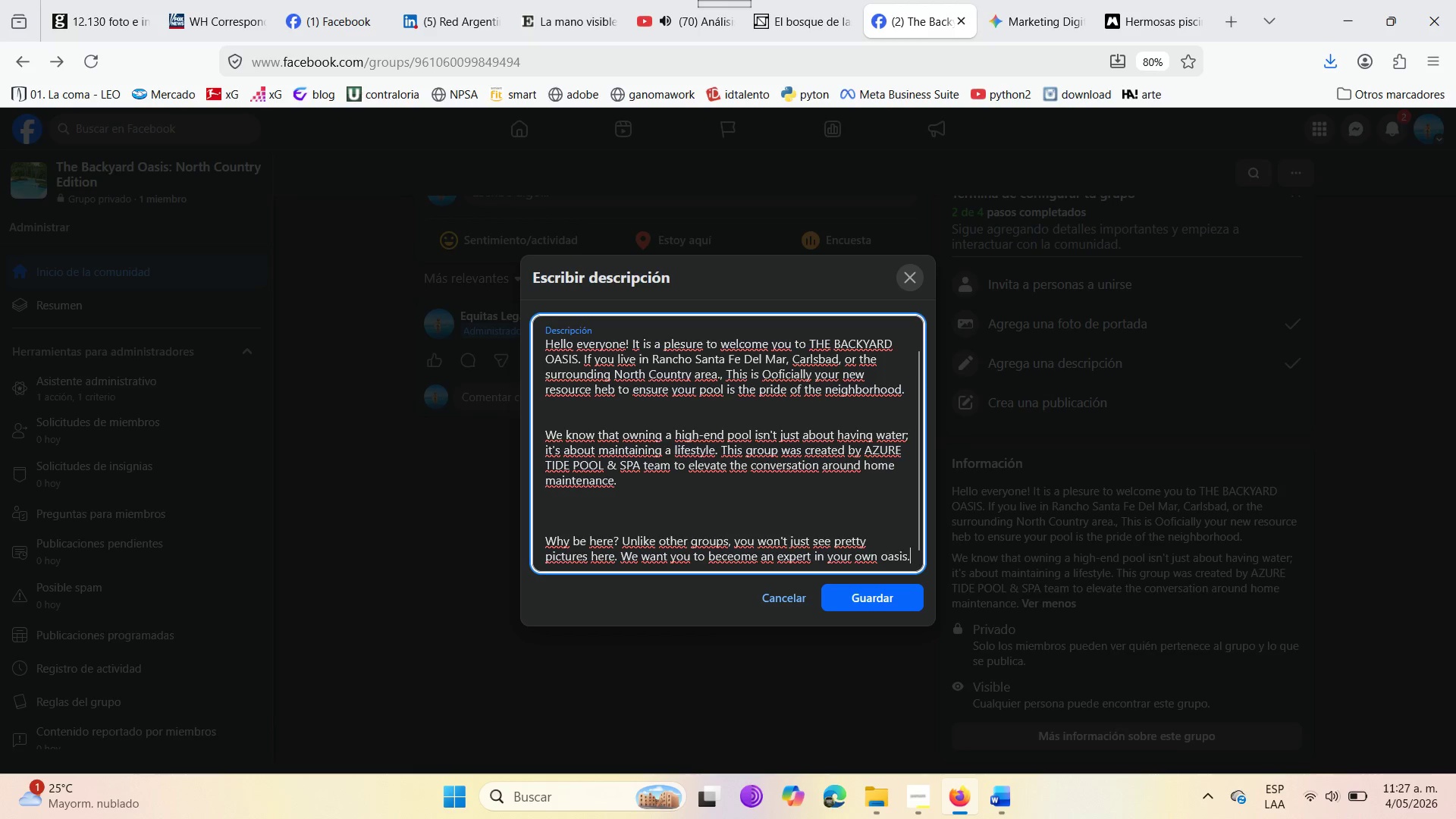 
key(Space)
 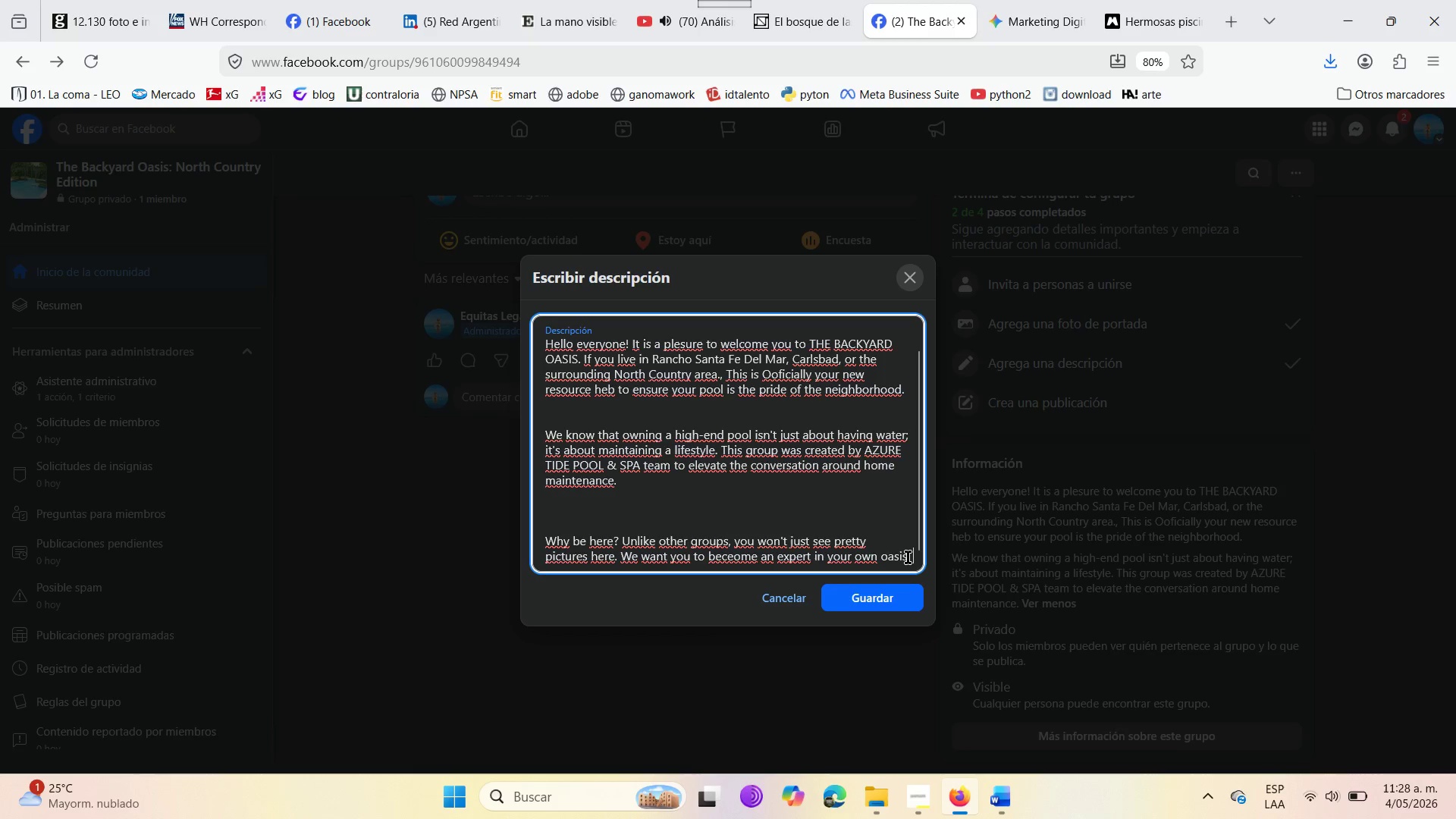 
left_click_drag(start_coordinate=[910, 557], to_coordinate=[535, 348])
 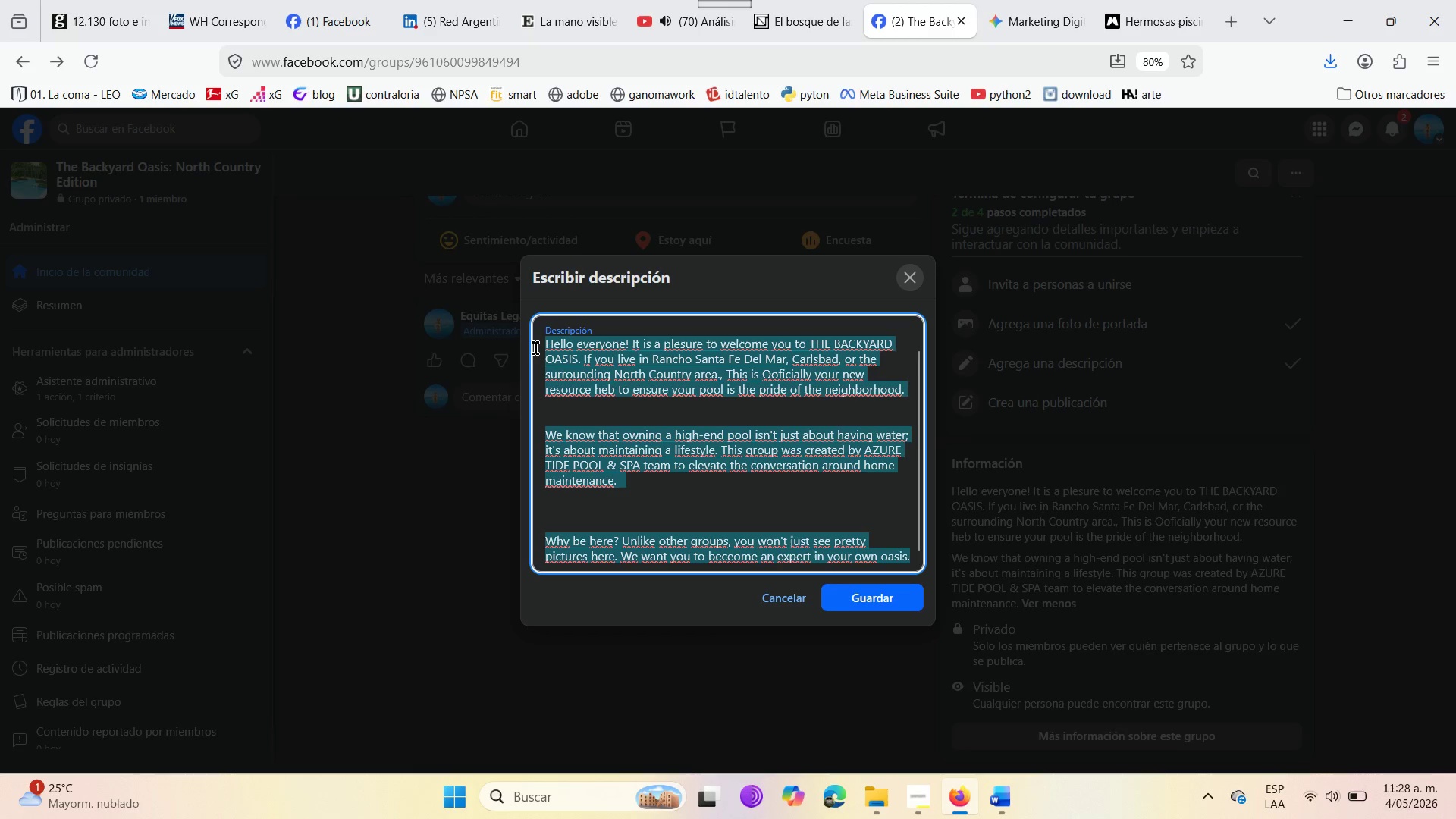 
key(Control+C)
 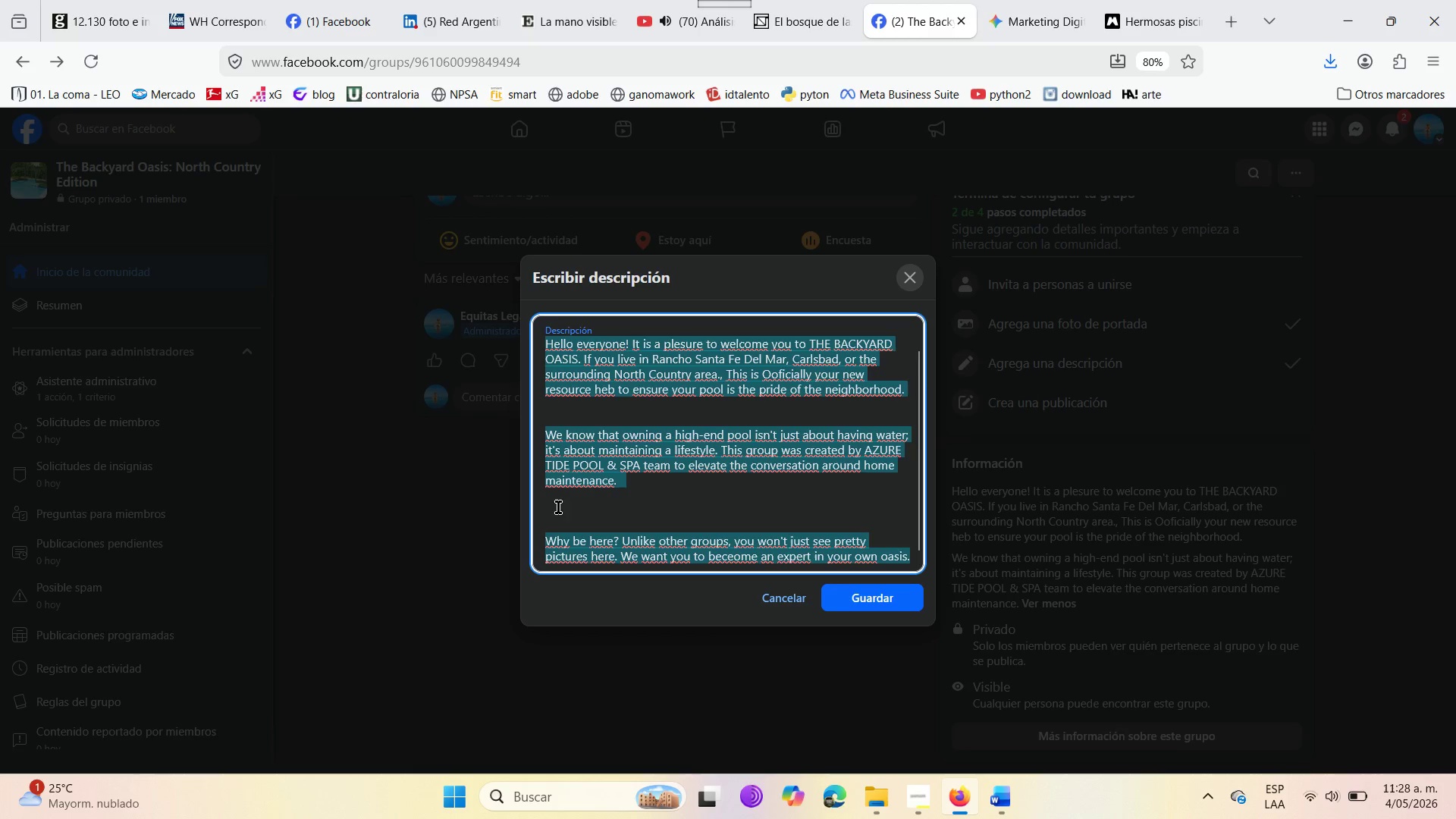 
left_click([558, 514])
 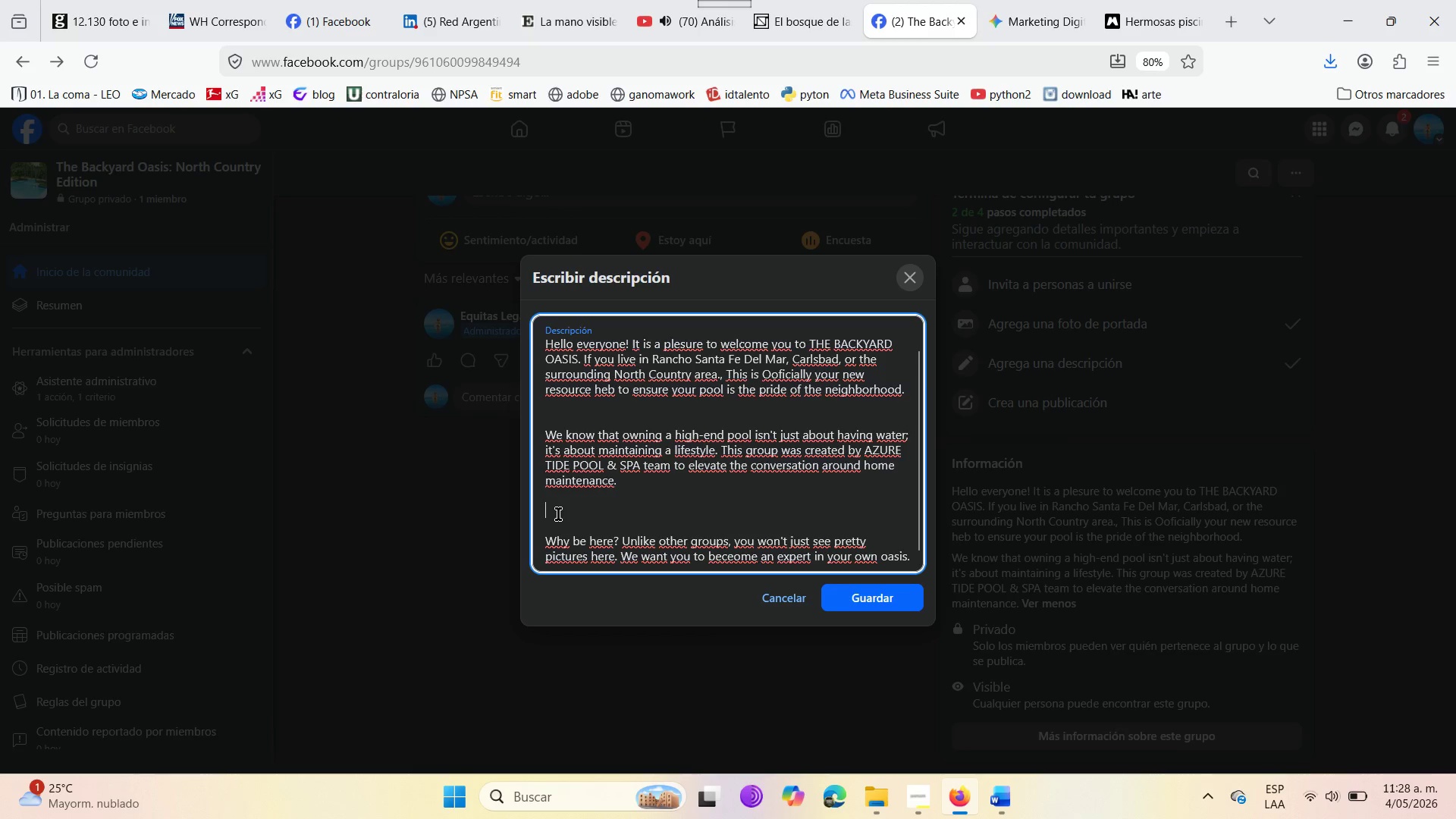 
key(Delete)
 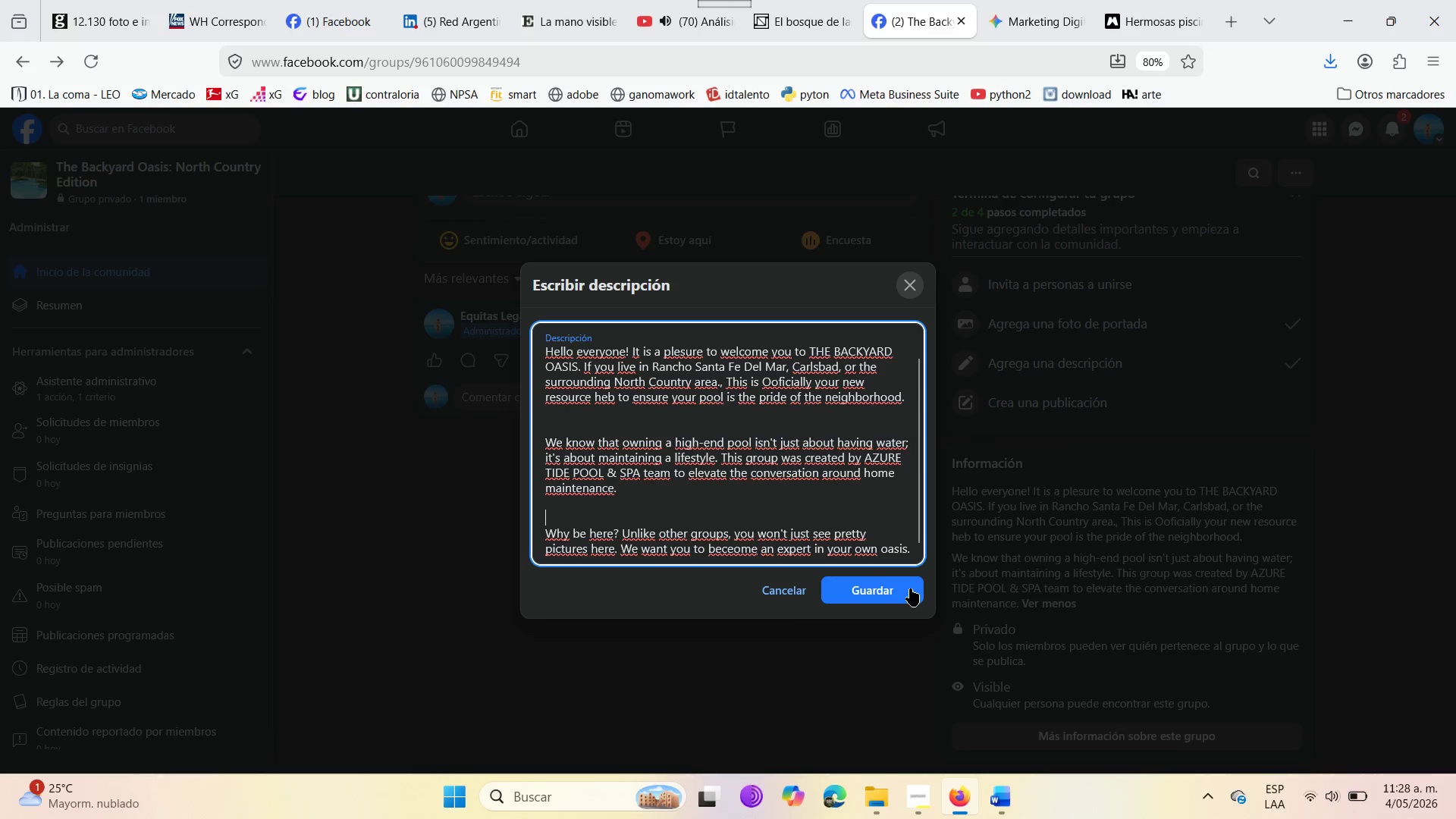 
left_click([911, 588])
 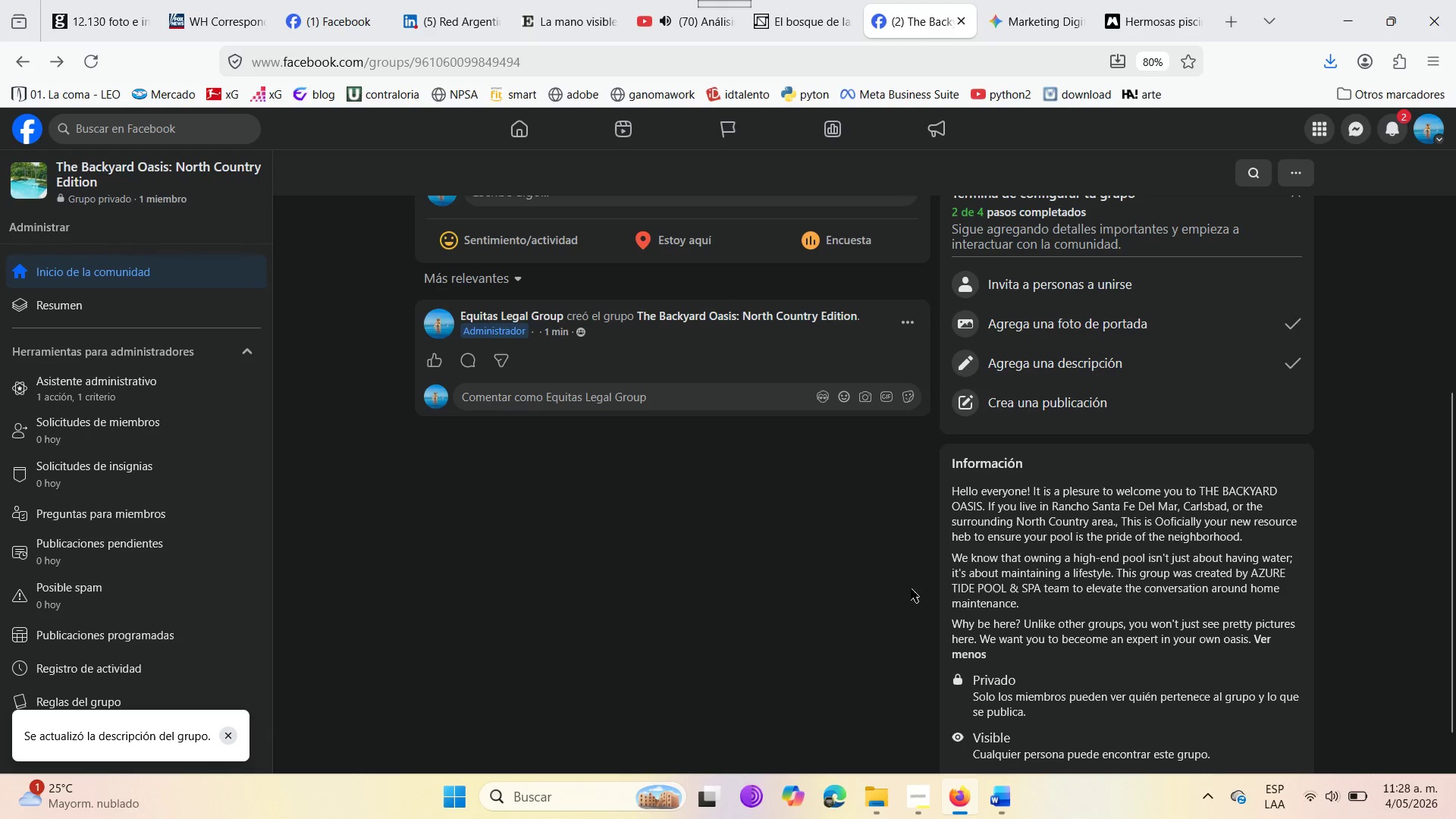 
wait(8.75)
 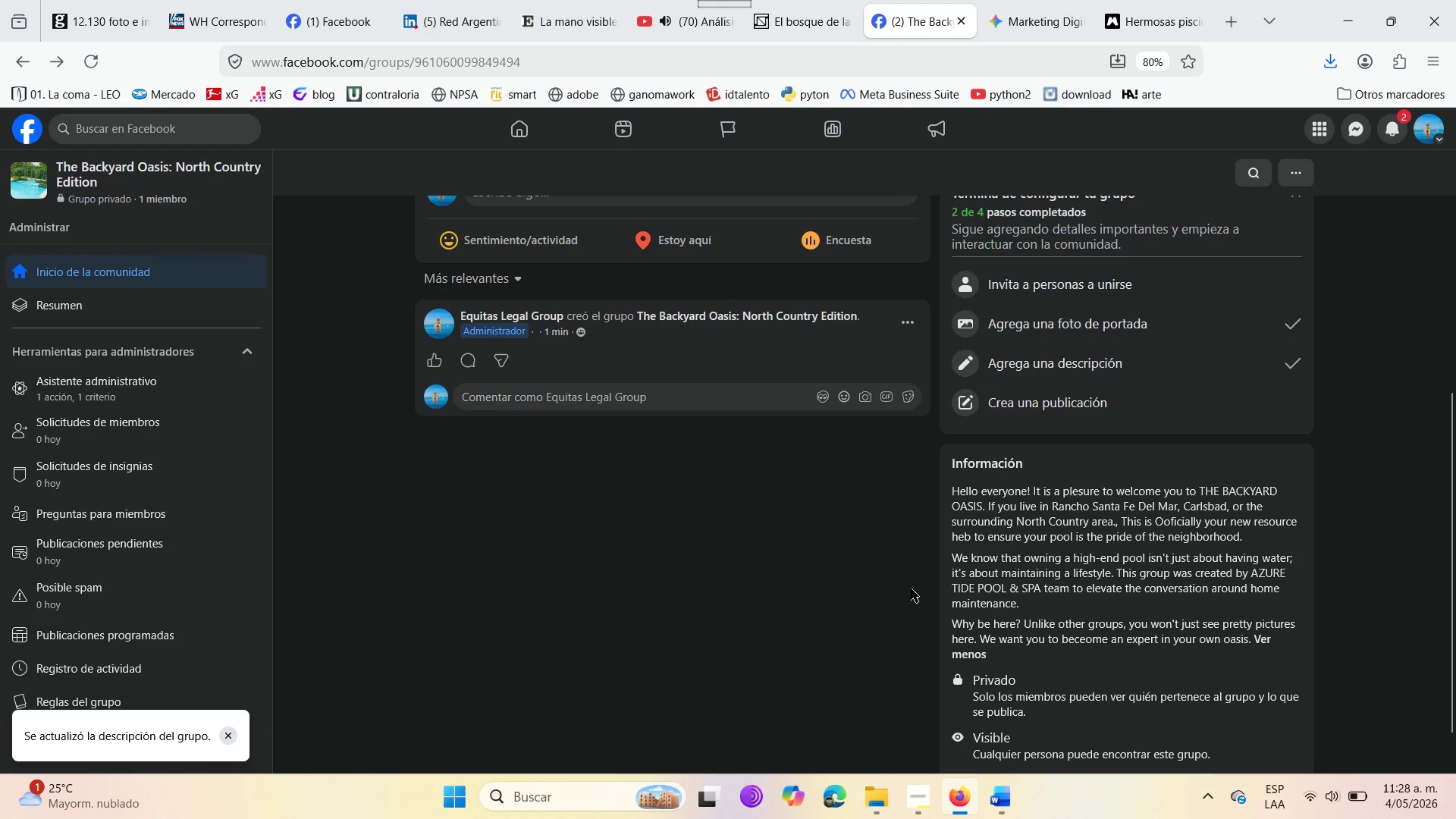 
scroll: coordinate [1021, 663], scroll_direction: down, amount: 4.0
 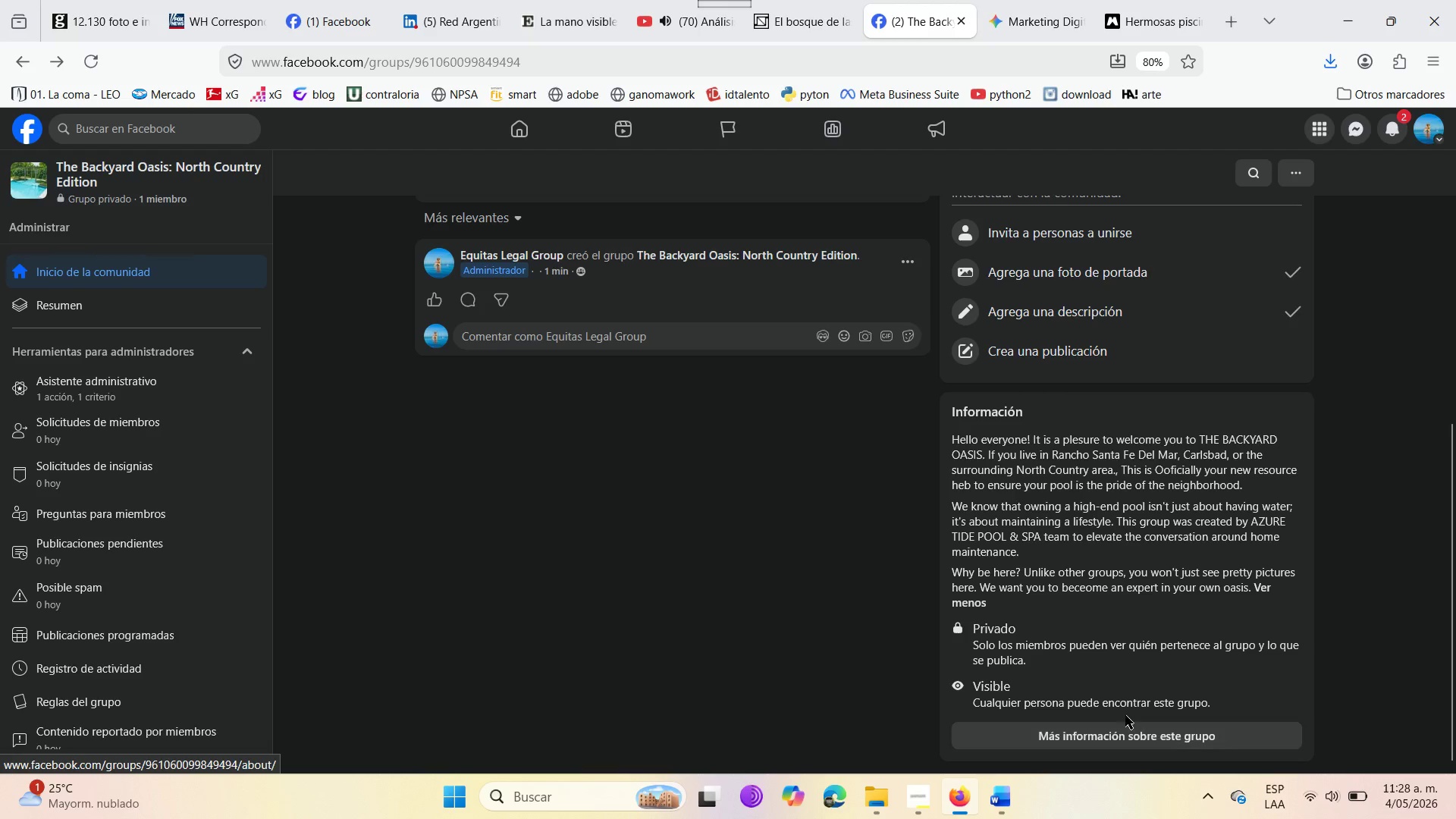 
left_click([1106, 727])
 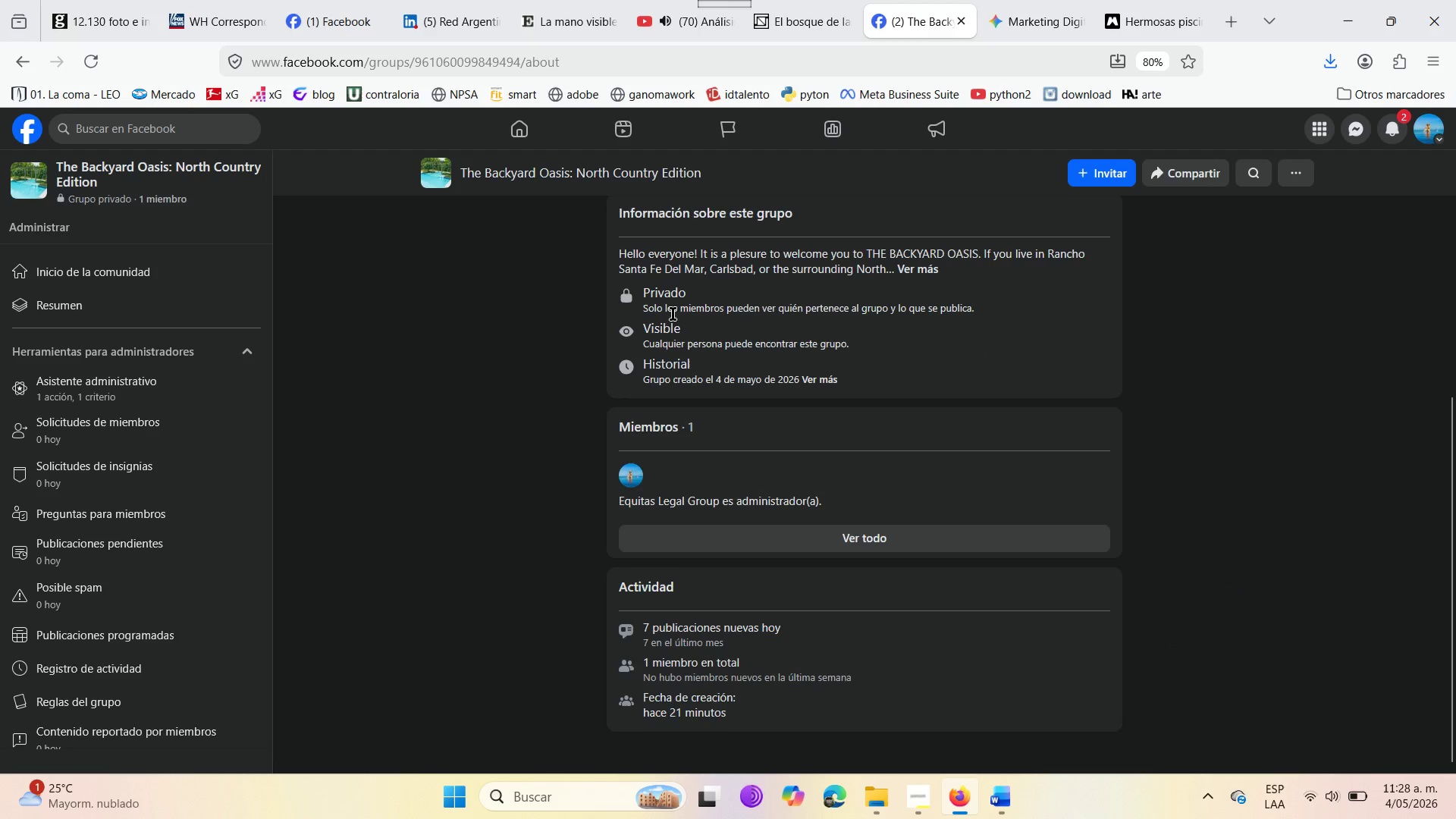 
wait(7.75)
 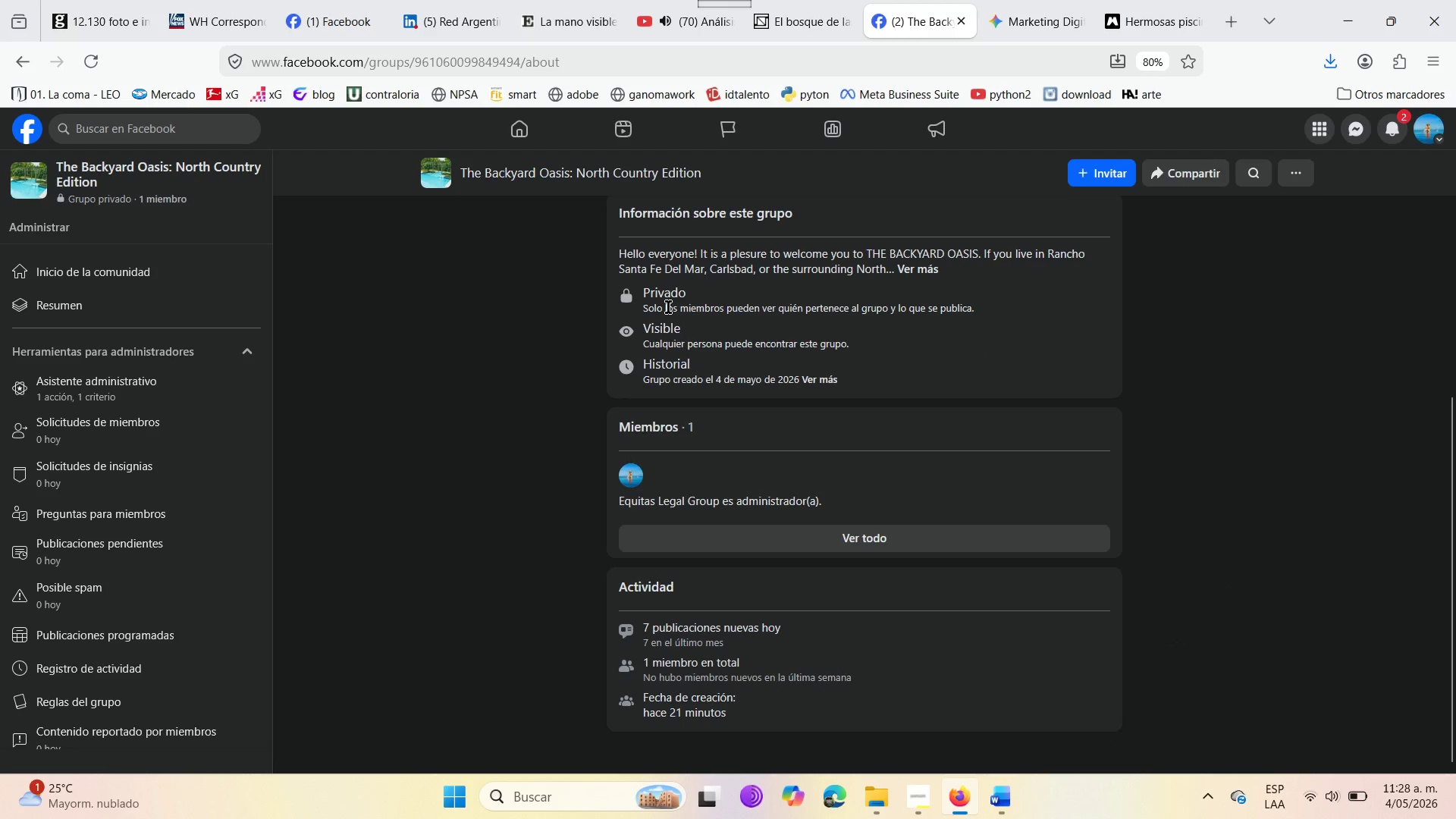 
left_click([924, 274])
 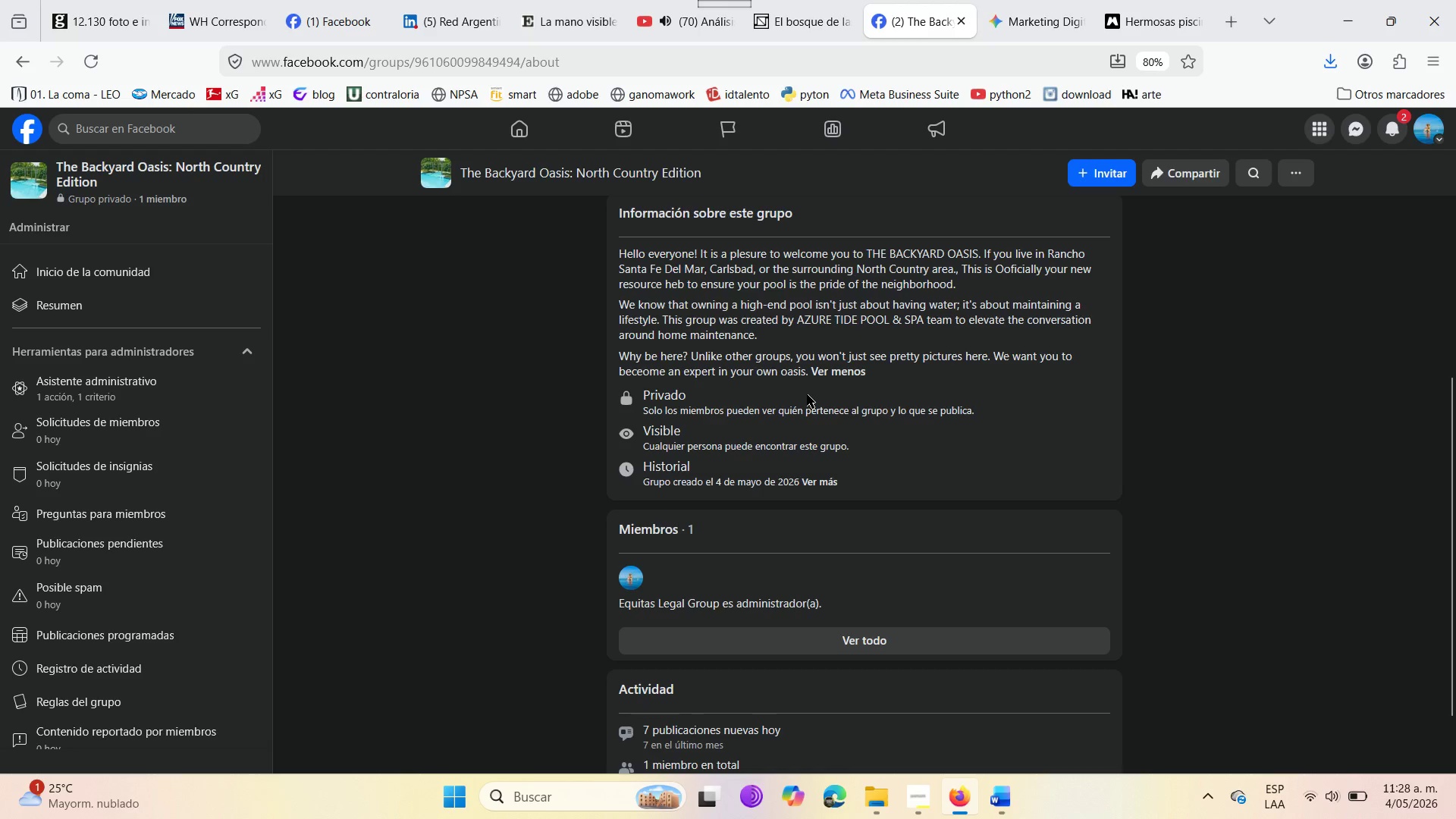 
wait(6.42)
 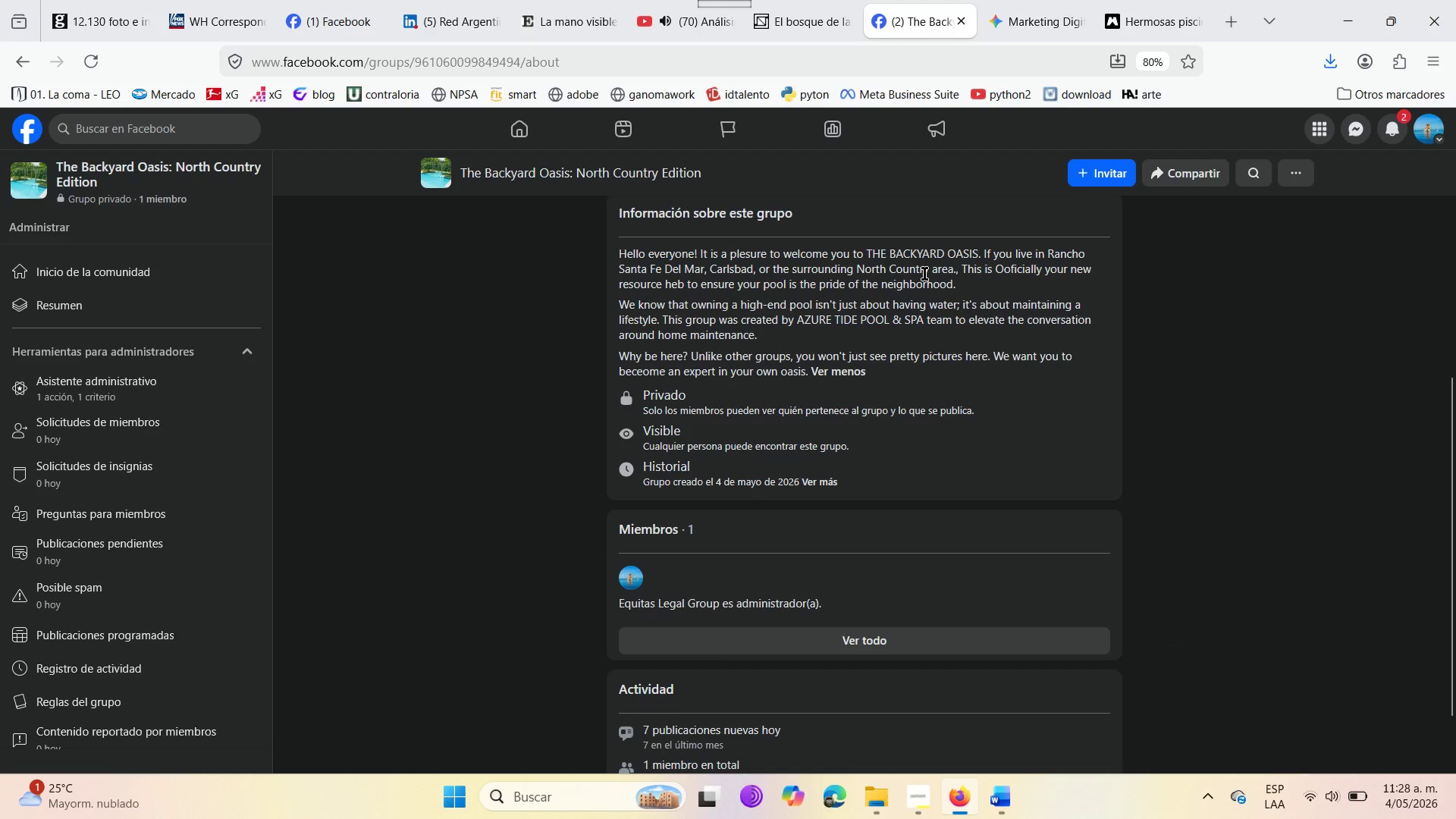 
scroll: coordinate [646, 544], scroll_direction: down, amount: 5.0
 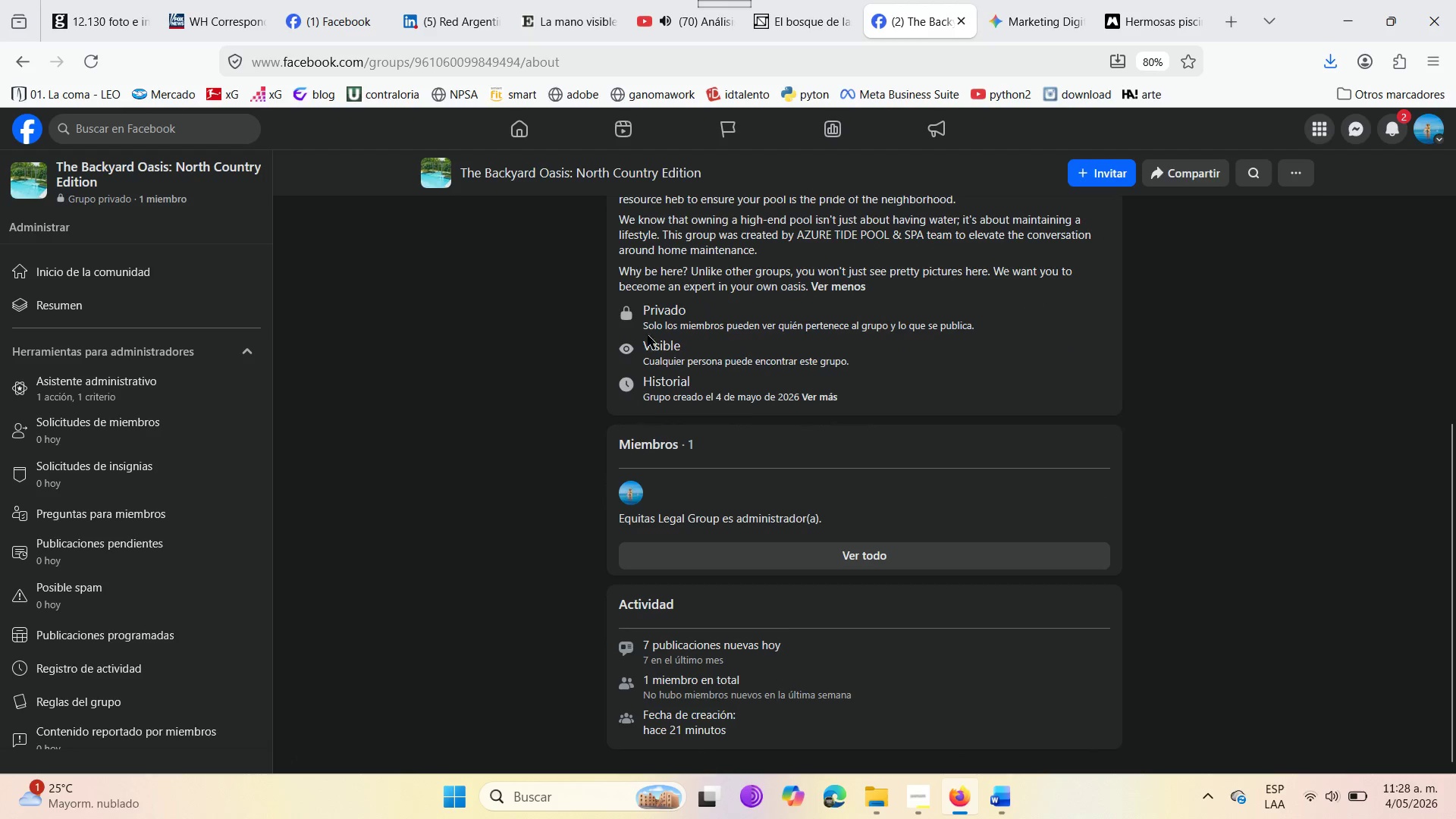 
scroll: coordinate [605, 355], scroll_direction: up, amount: 5.0
 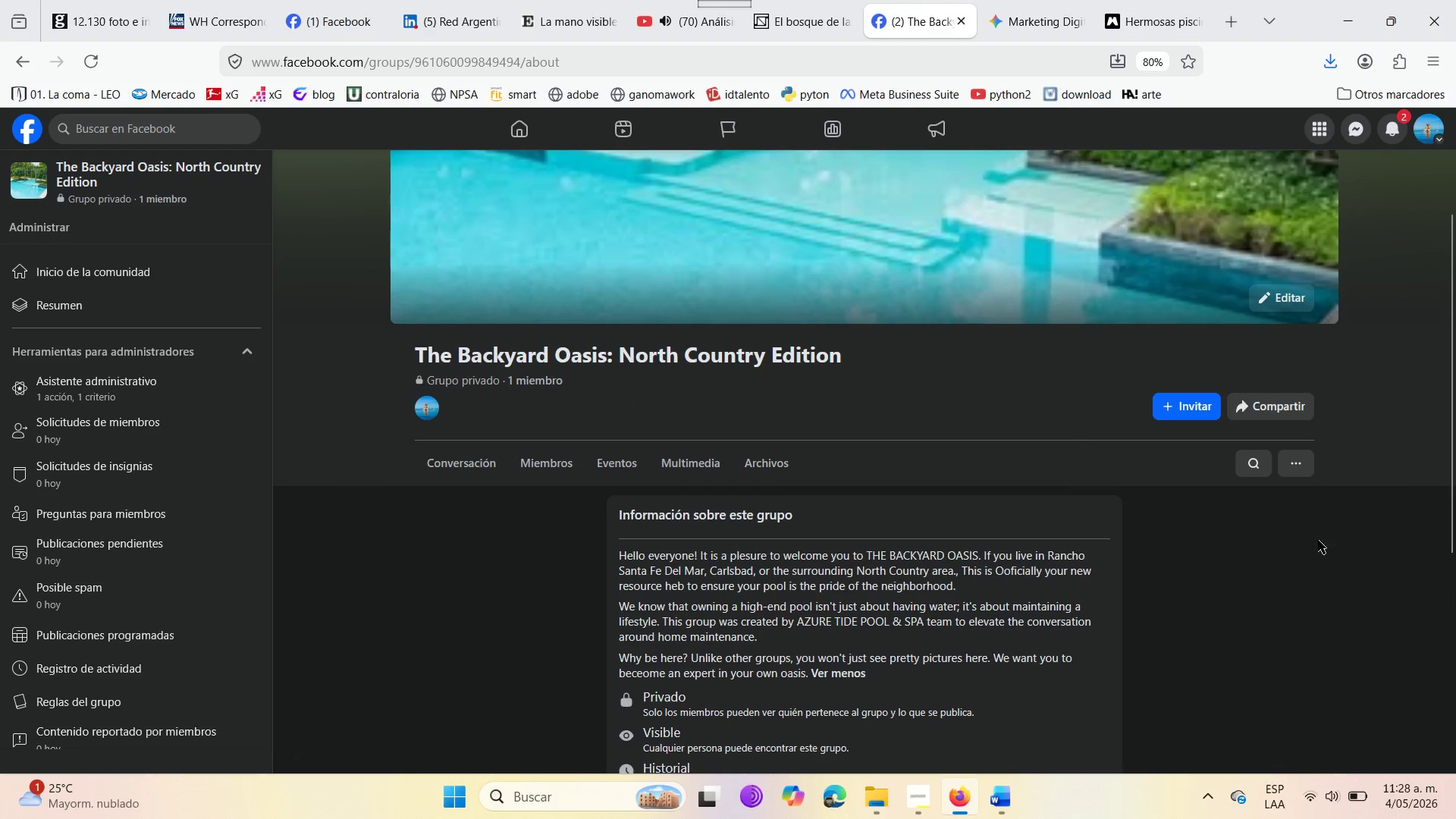 
left_click([1298, 472])
 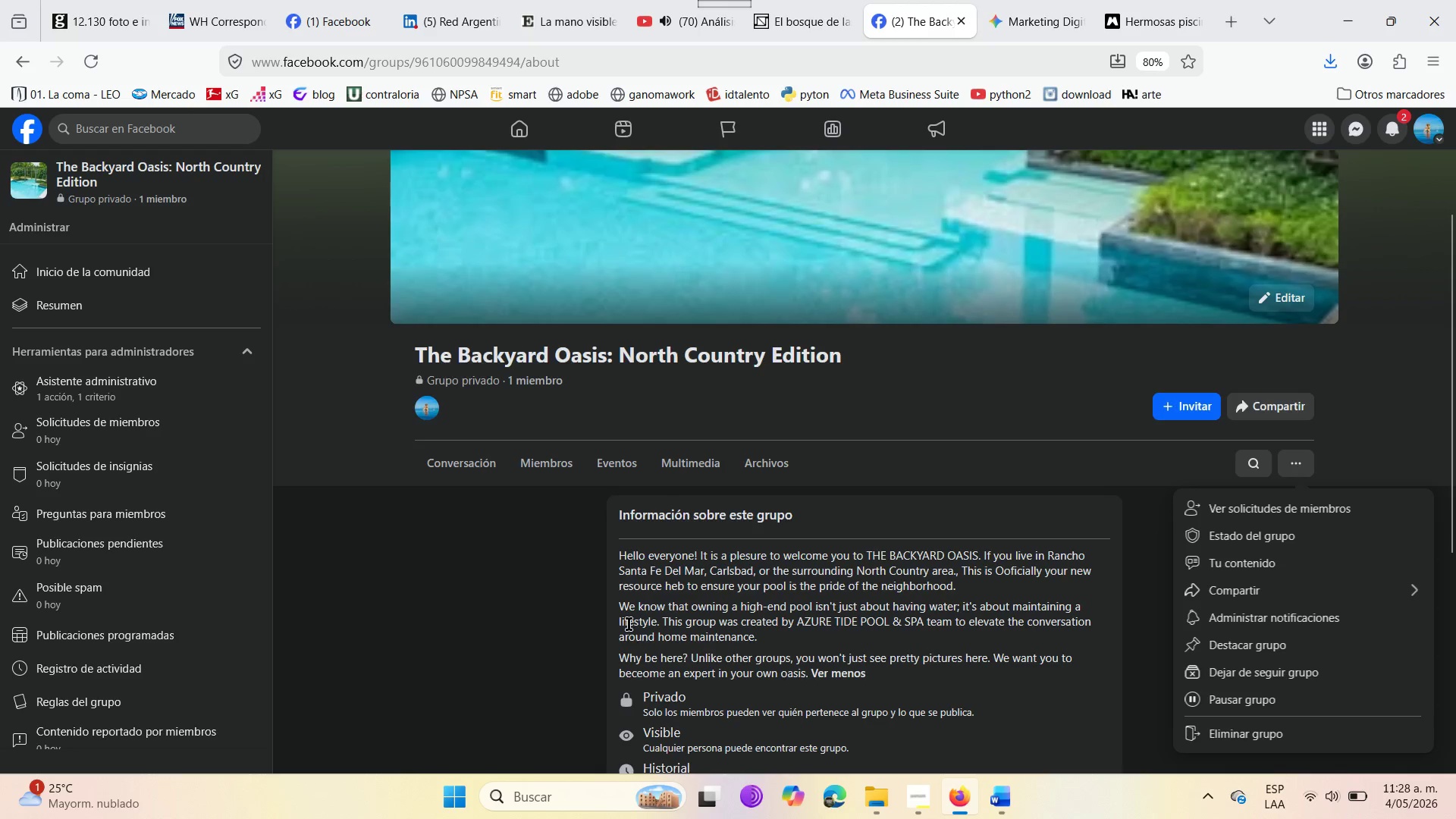 
left_click([521, 573])
 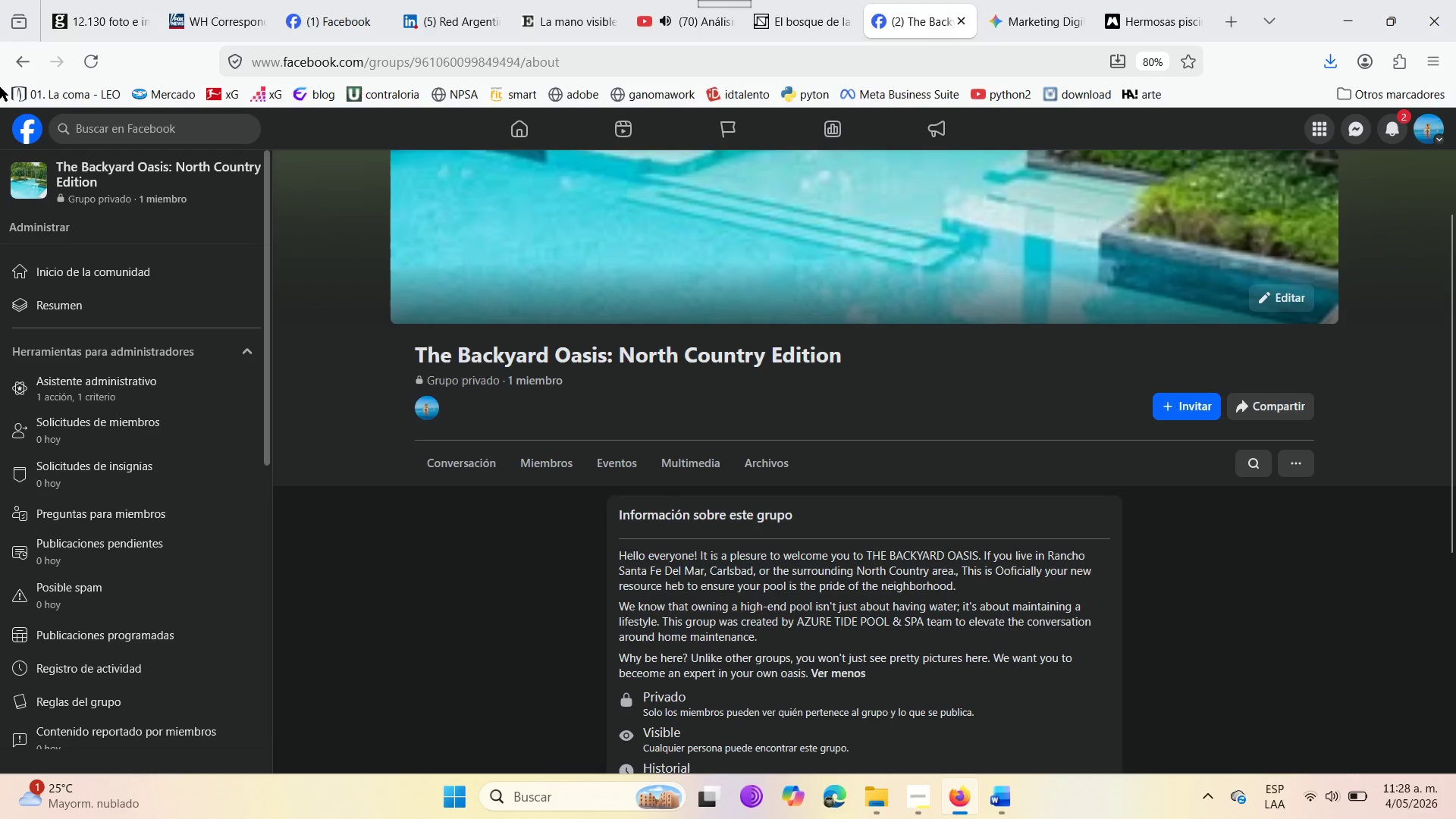 
left_click([9, 62])
 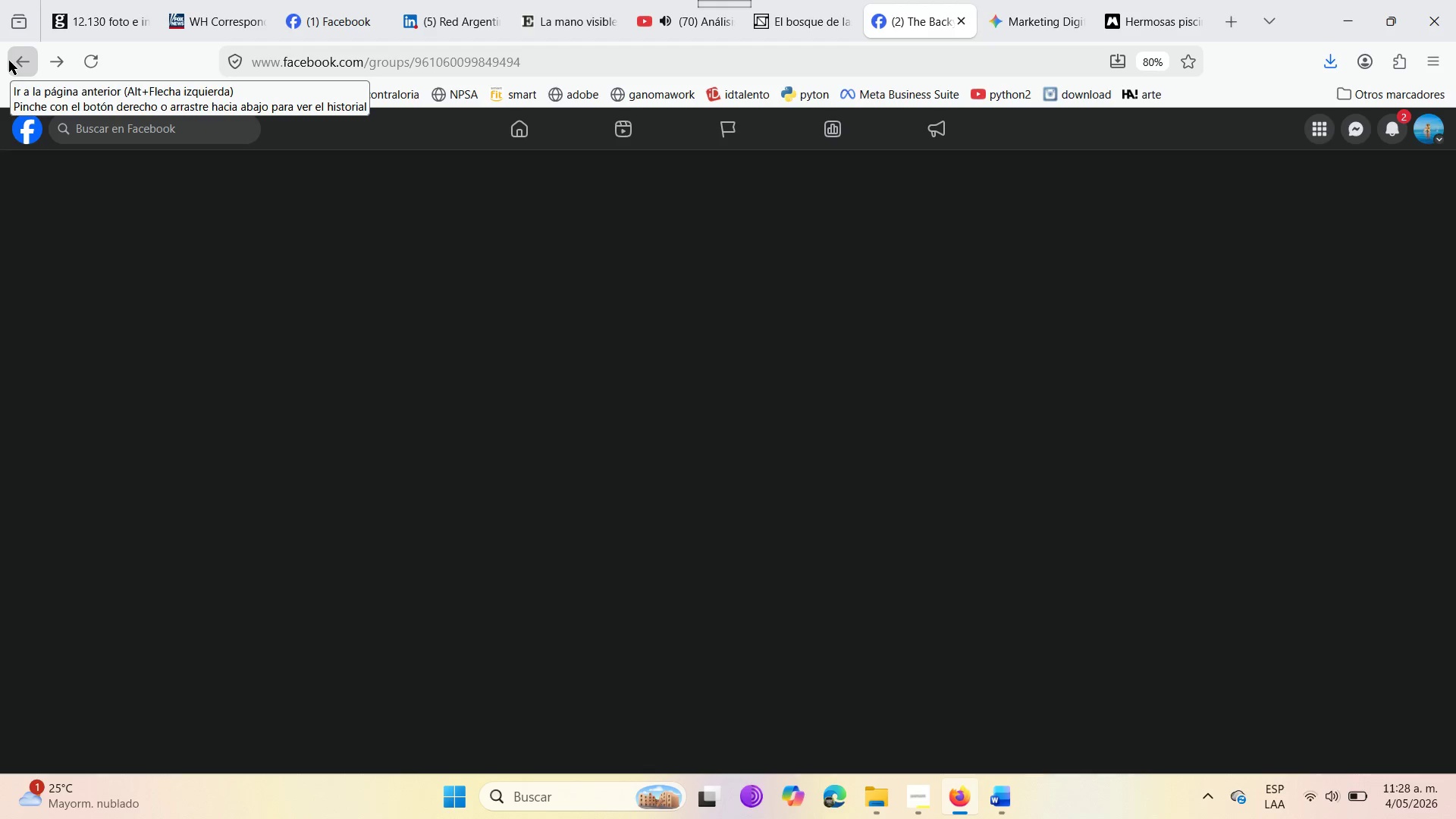 
mouse_move([33, 69])
 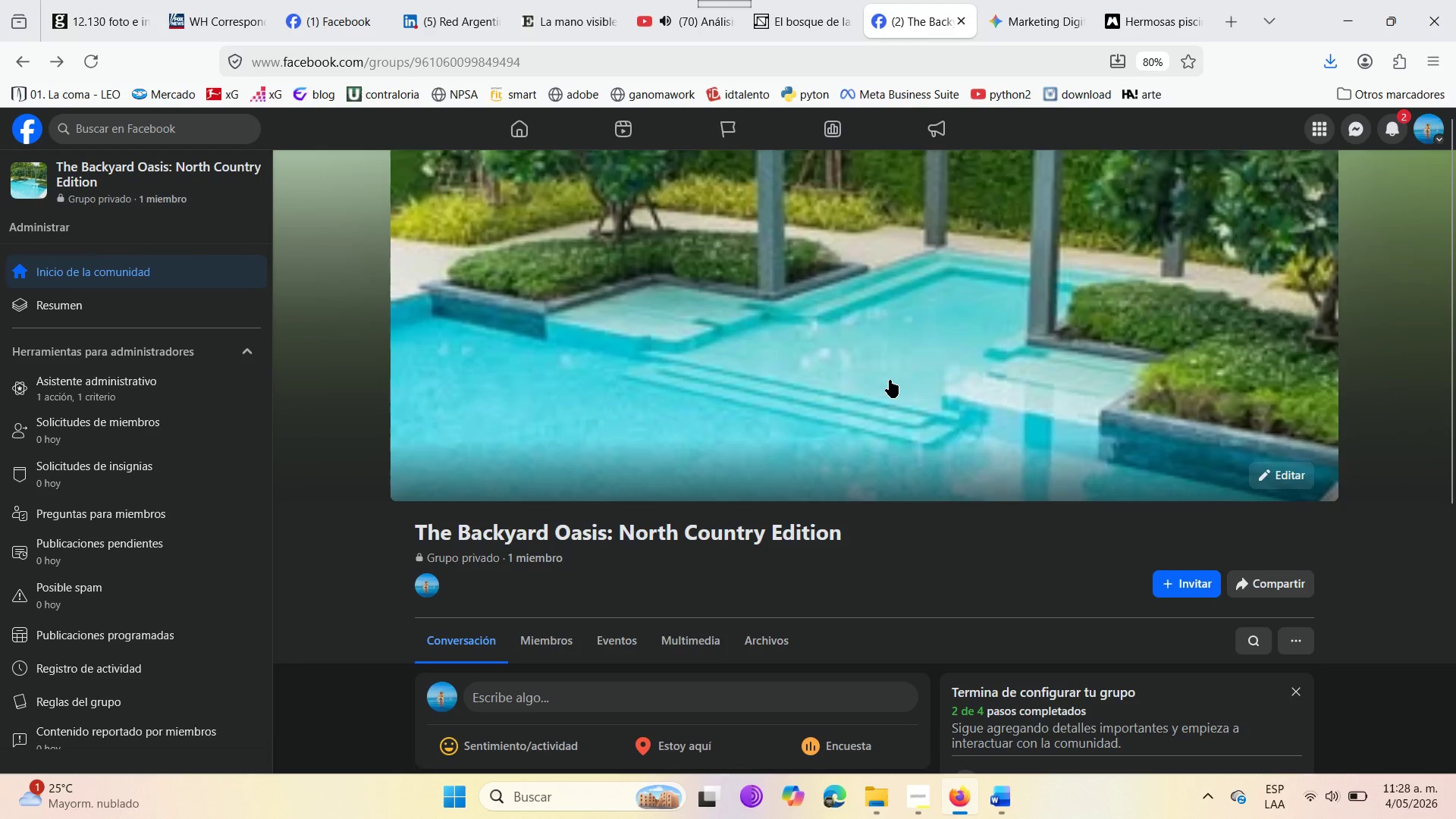 
scroll: coordinate [736, 617], scroll_direction: down, amount: 7.0
 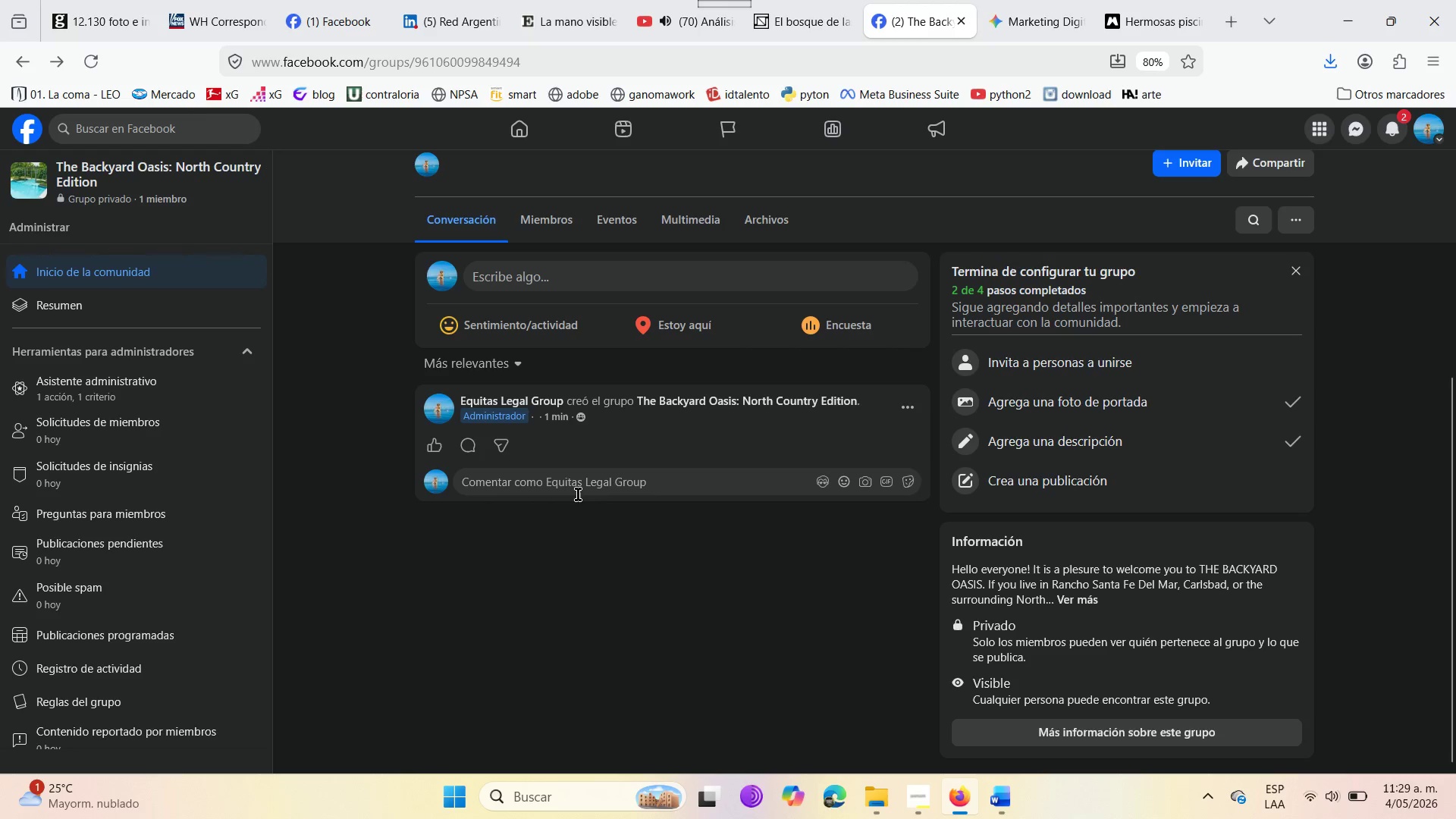 
wait(21.44)
 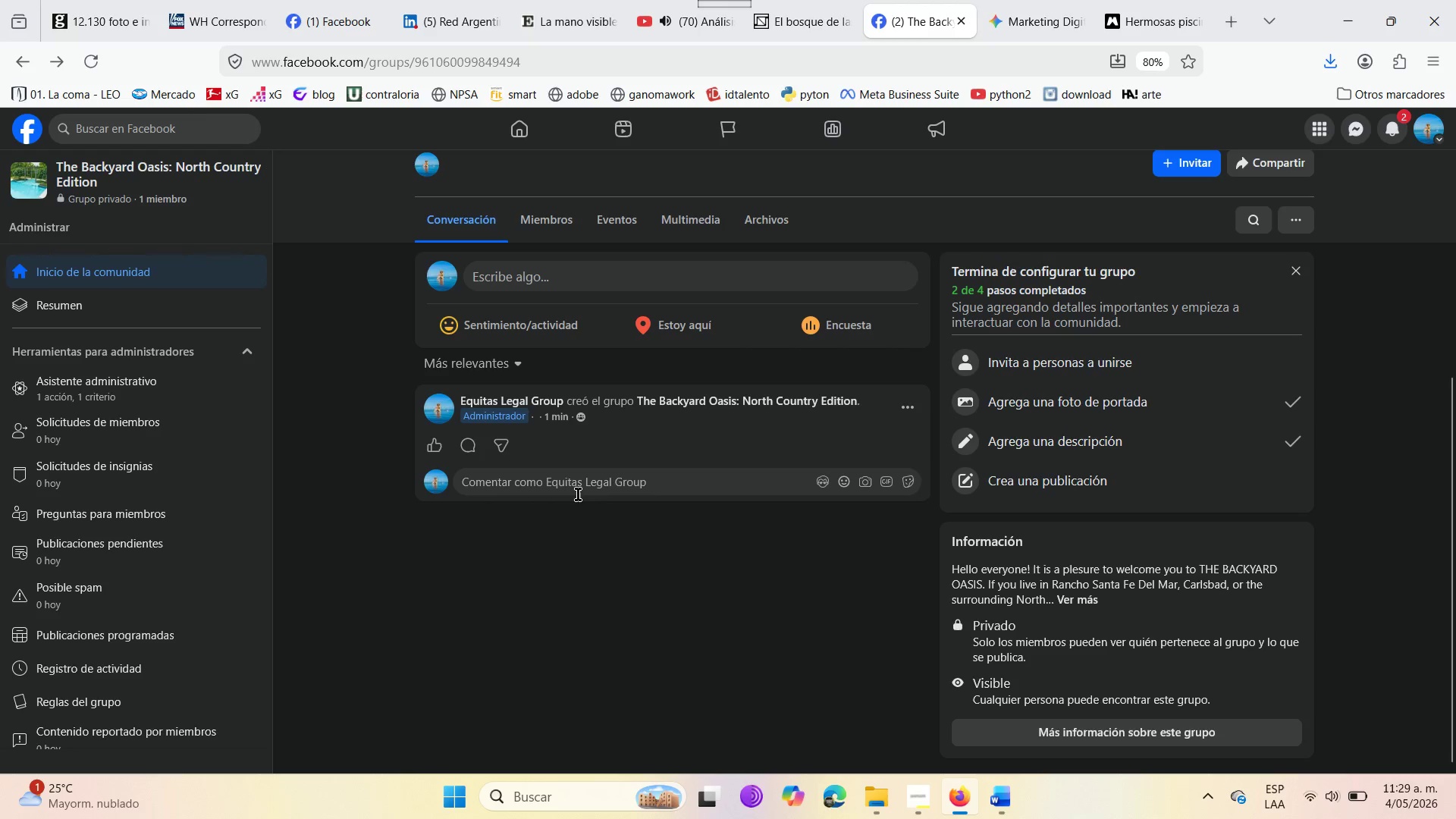 
scroll: coordinate [641, 355], scroll_direction: up, amount: 4.0
 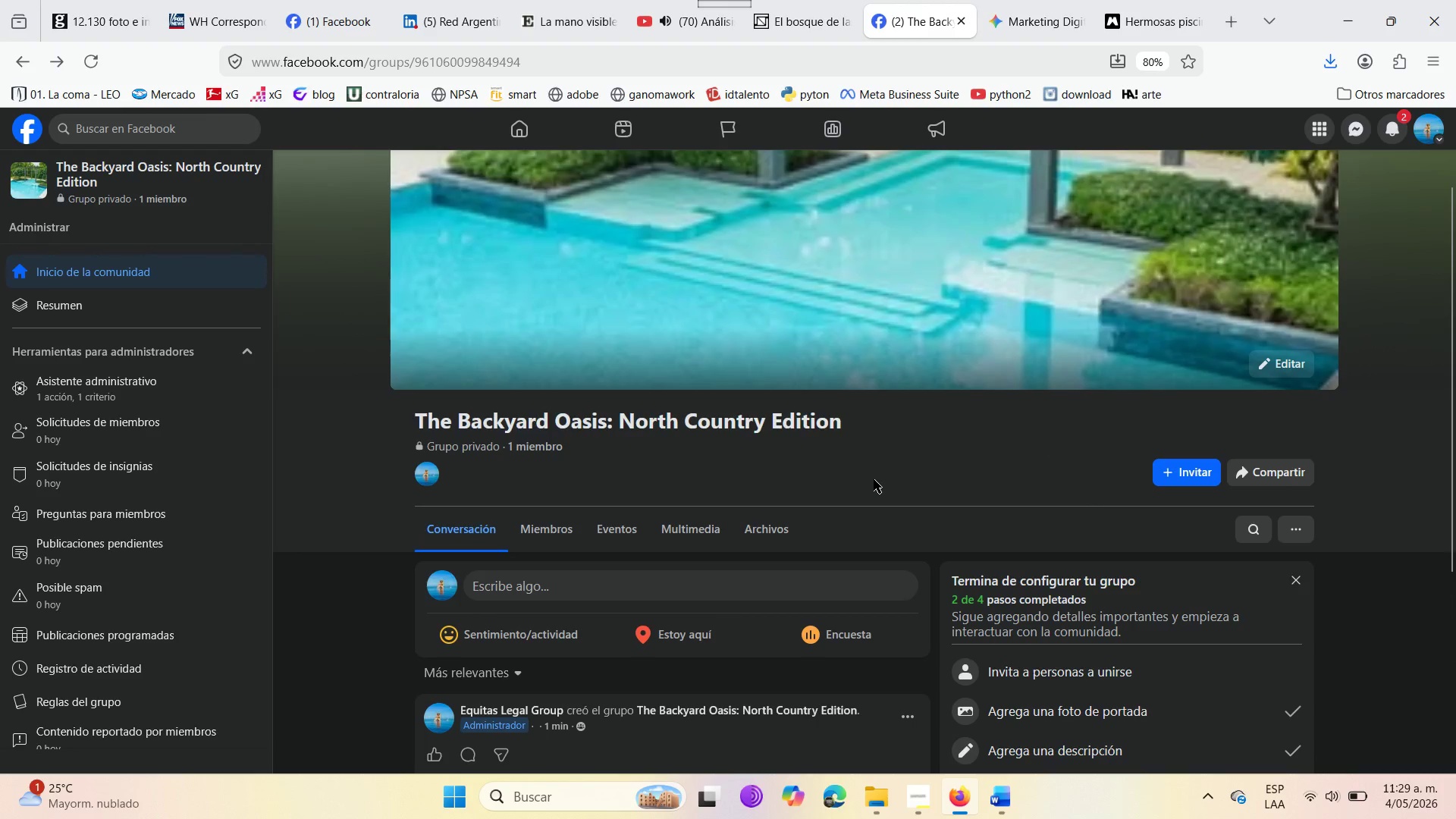 
scroll: coordinate [1022, 683], scroll_direction: down, amount: 8.0
 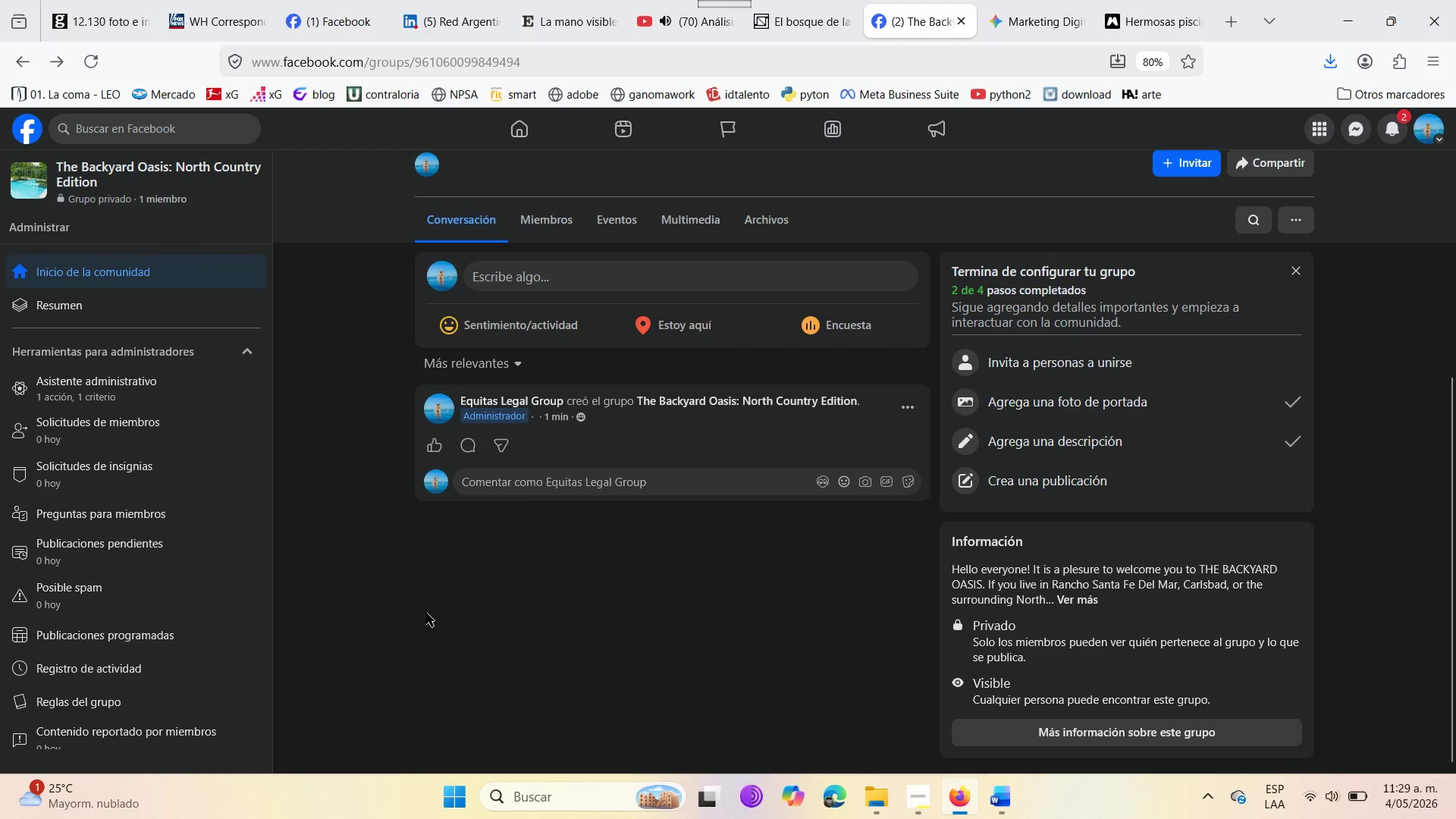 
wait(11.14)
 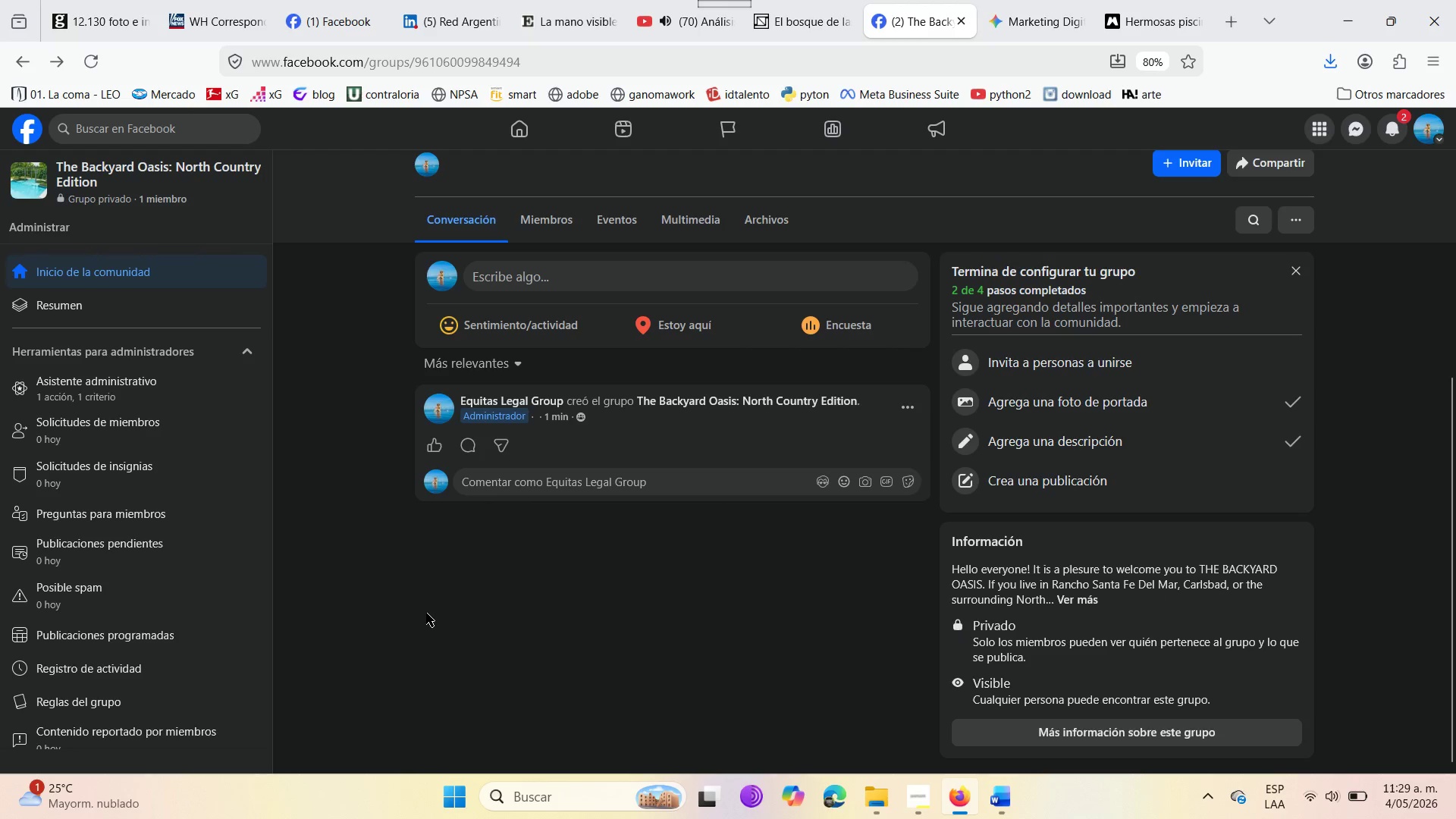 
left_click([562, 283])
 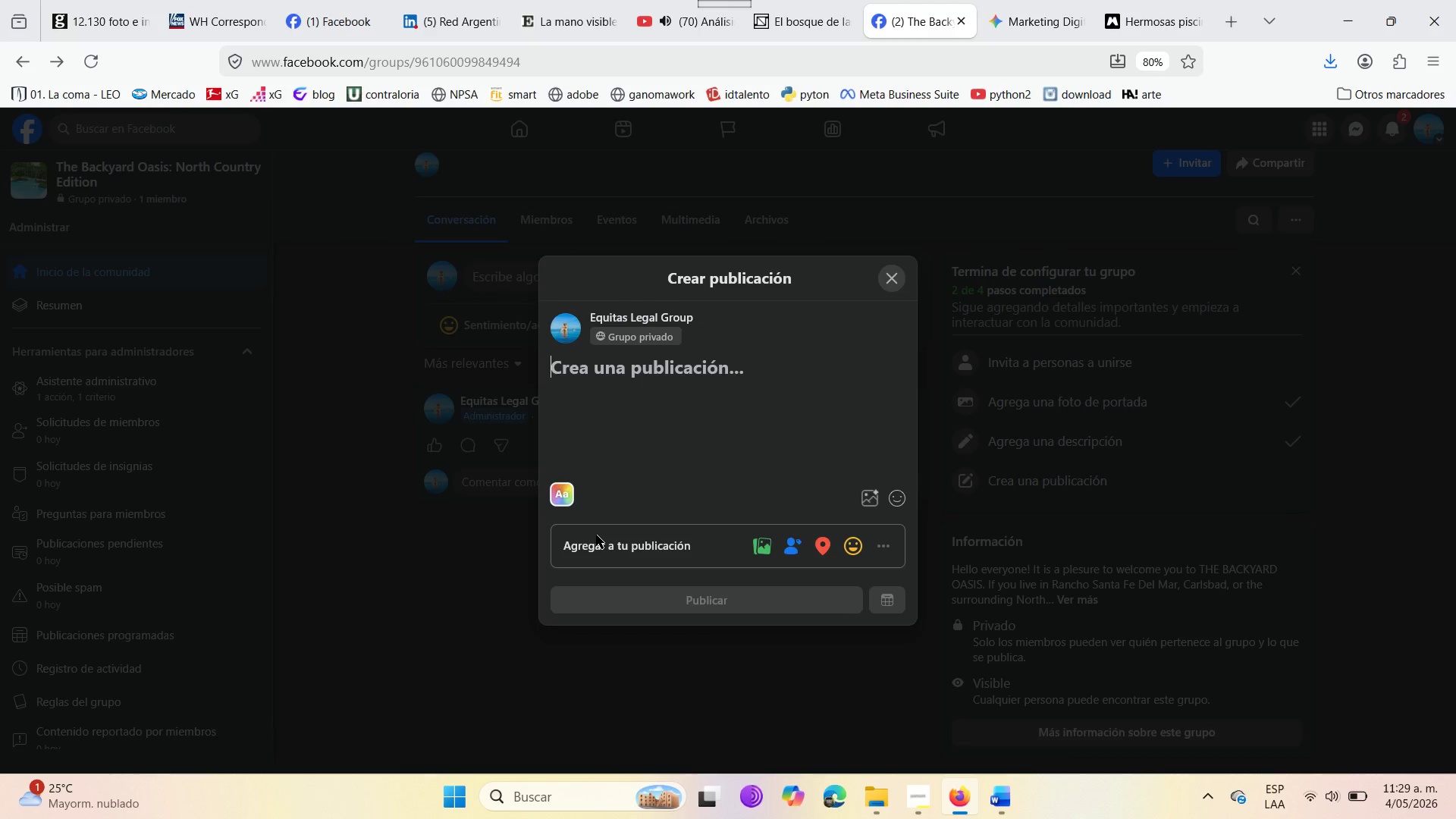 
wait(17.2)
 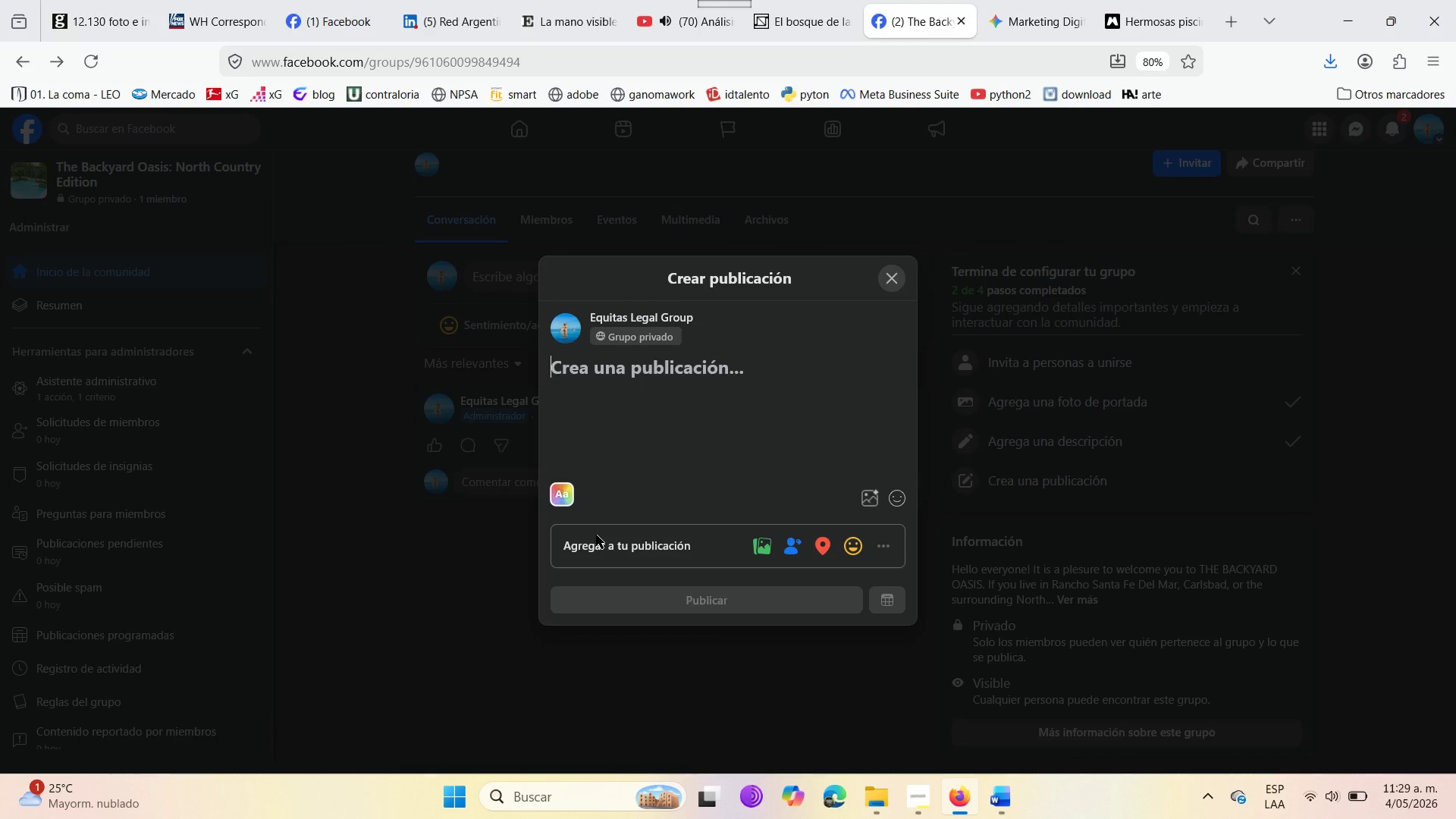 
left_click([600, 385])
 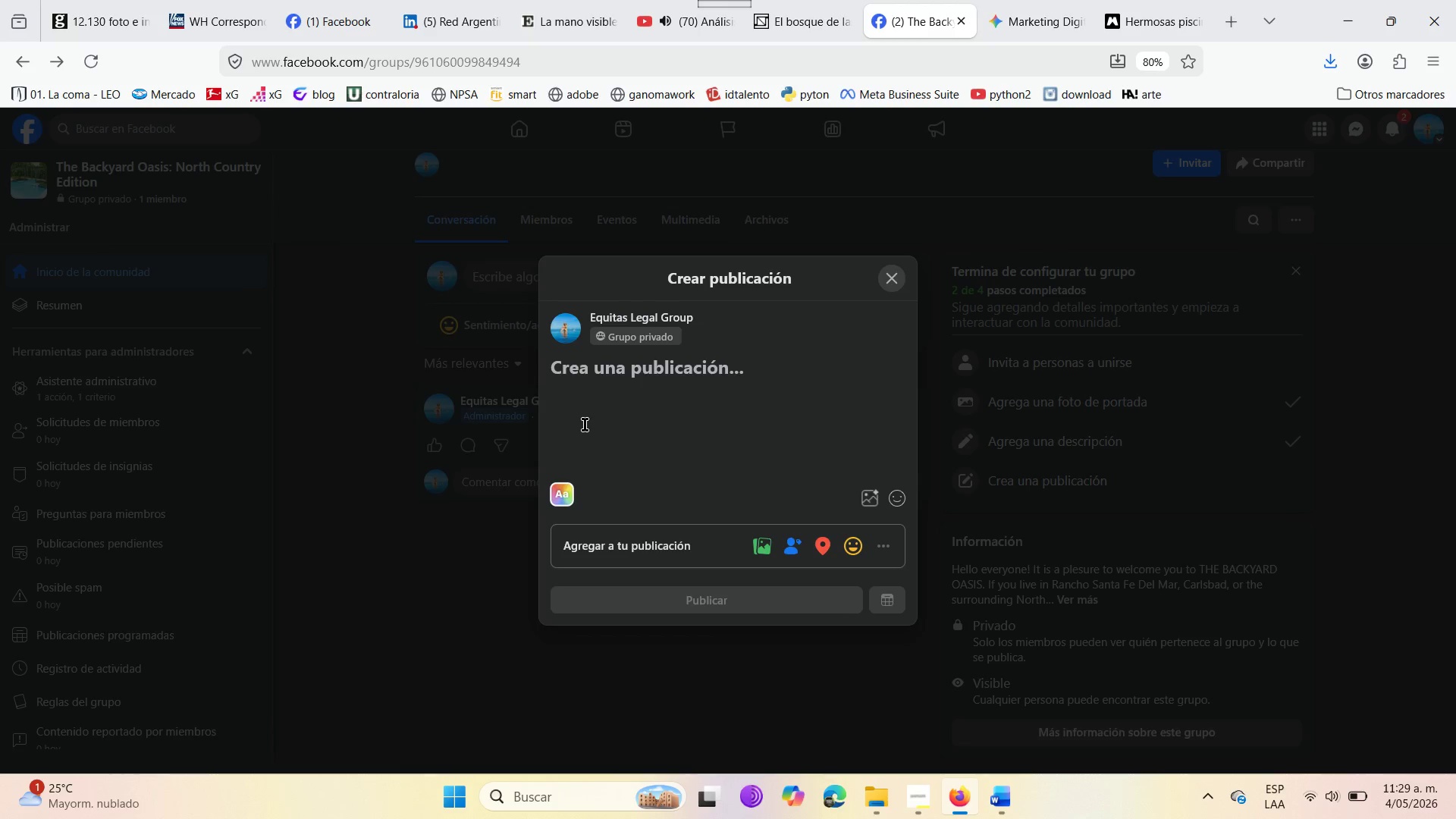 
wait(8.2)
 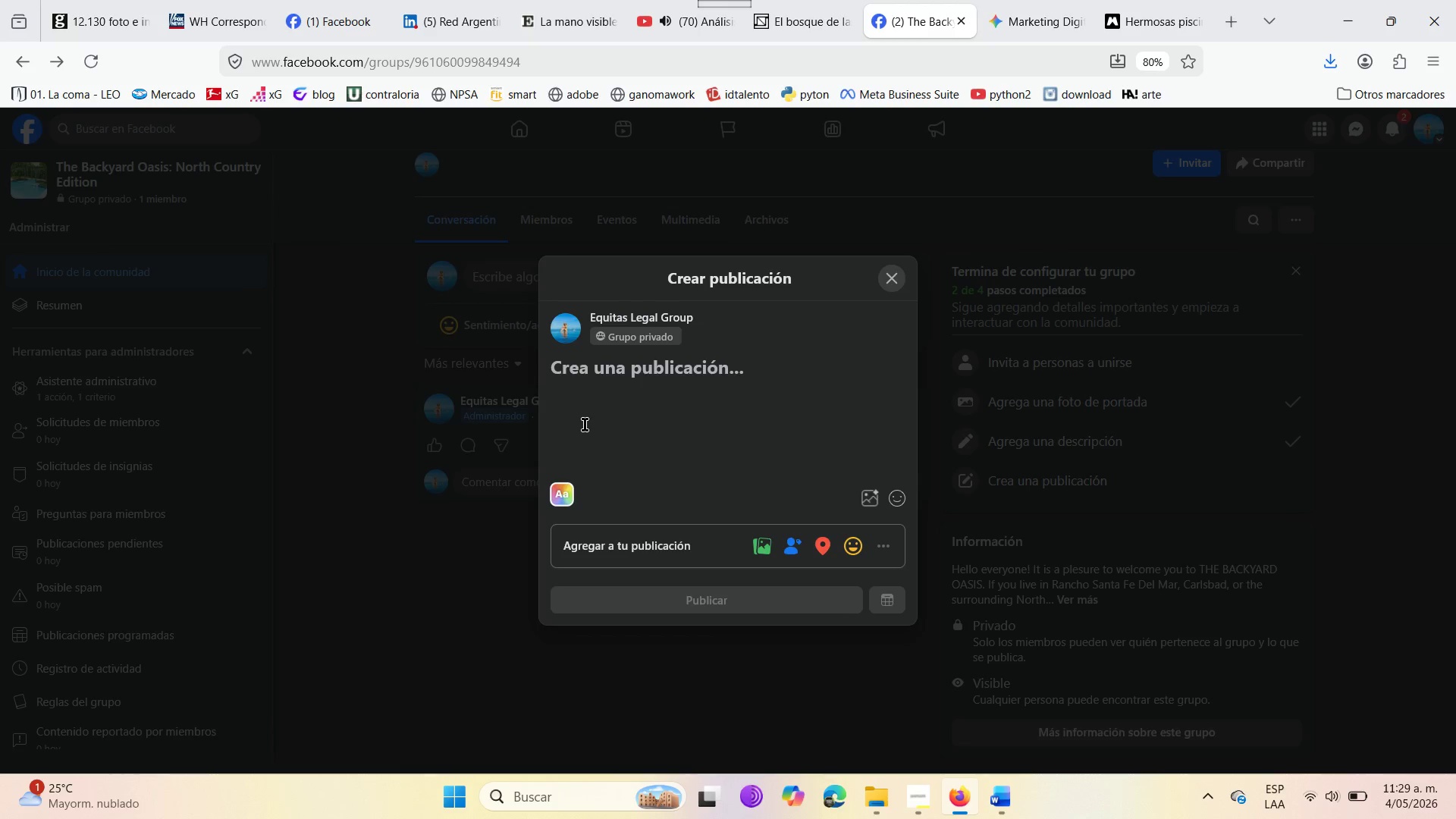 
left_click([577, 376])
 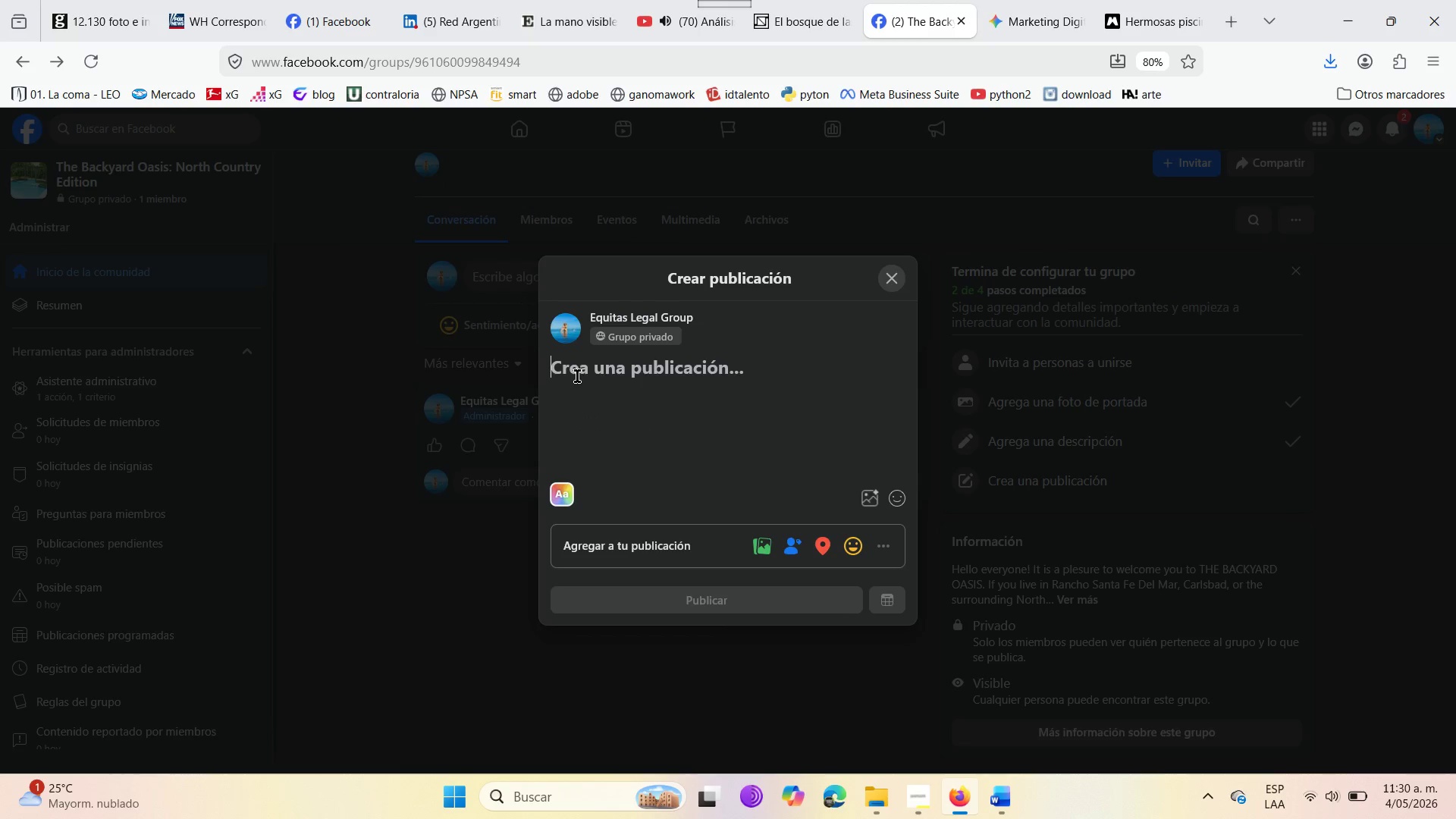 
wait(7.78)
 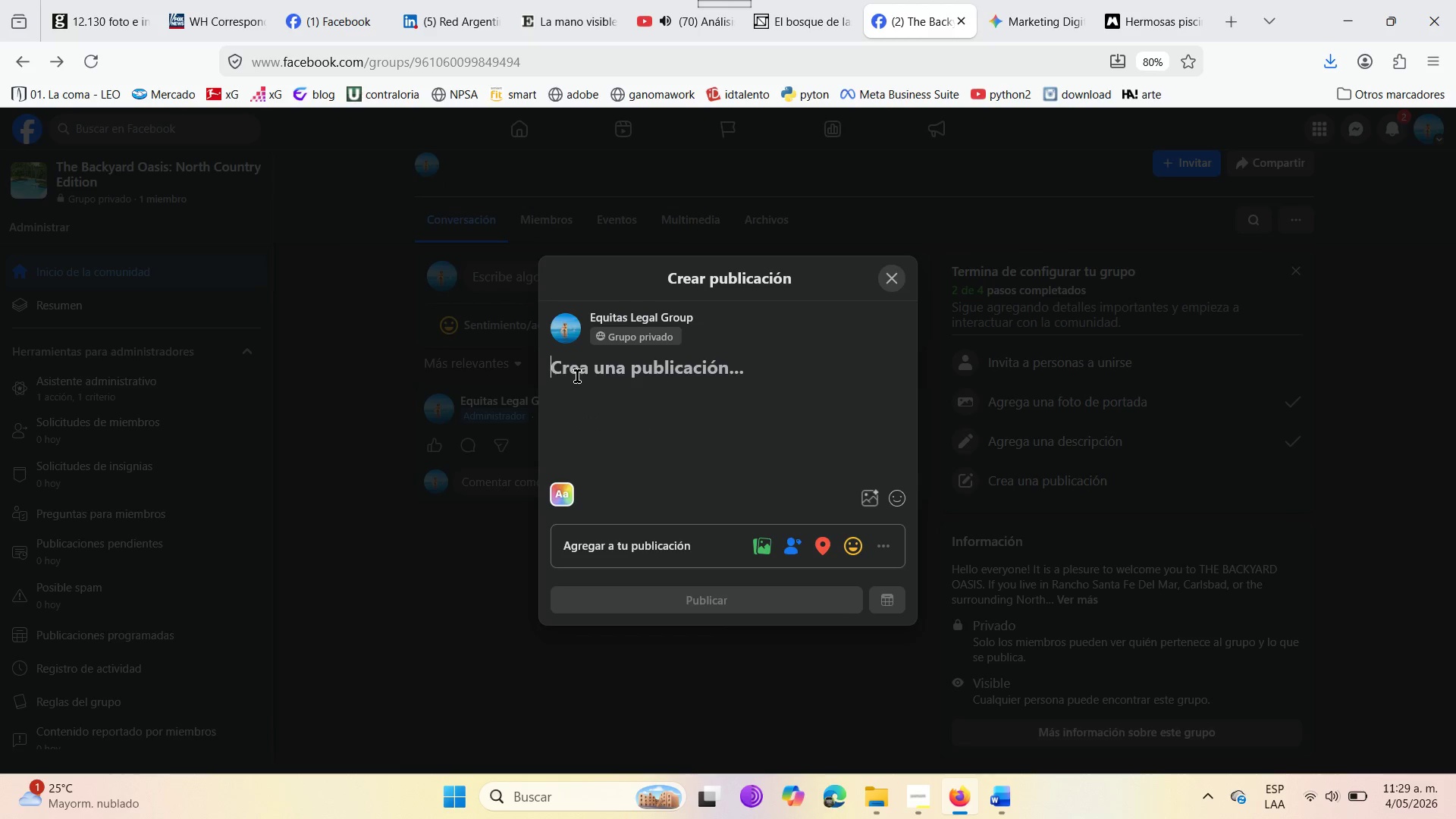 
left_click([577, 376])
 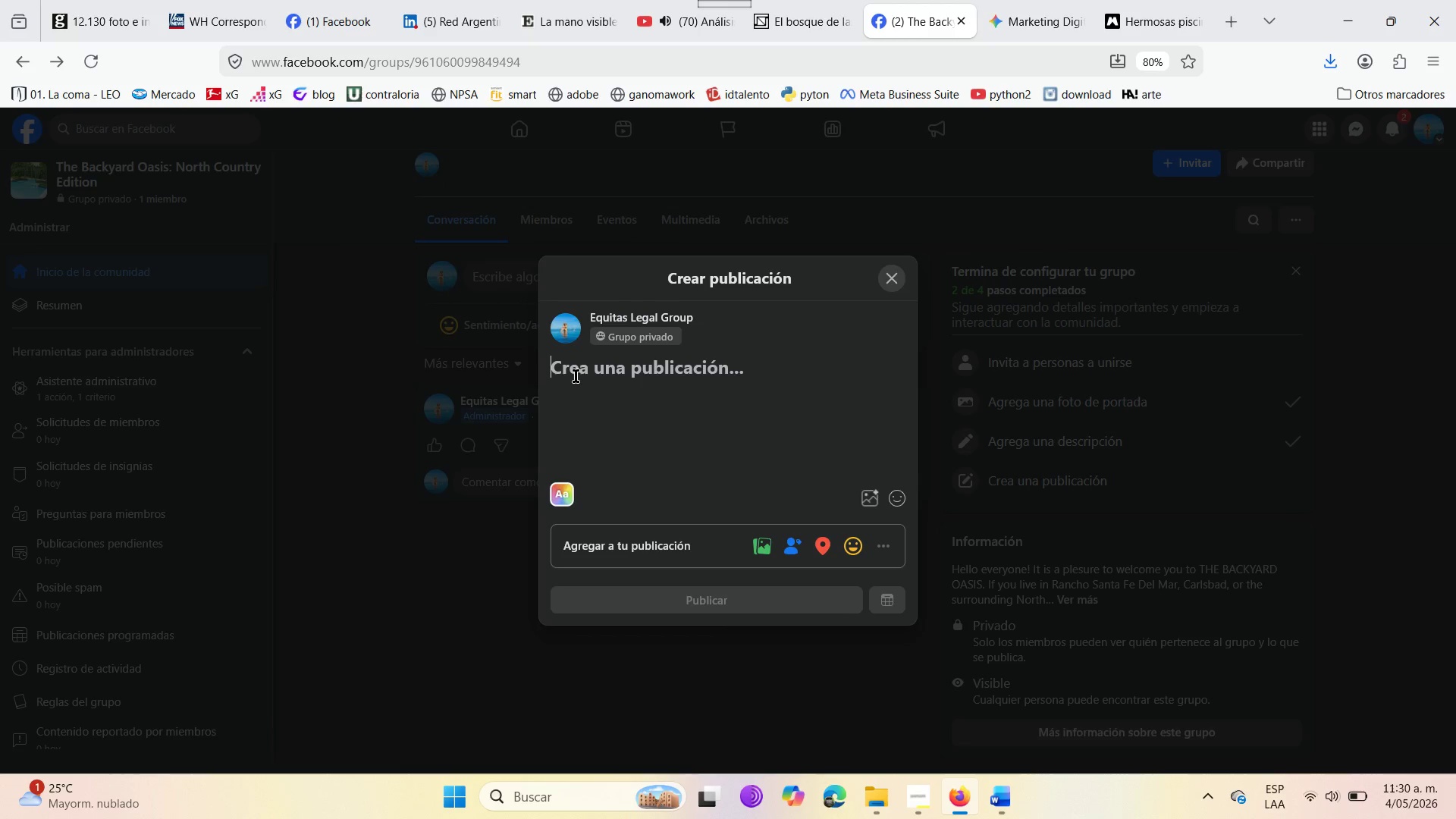 
wait(5.98)
 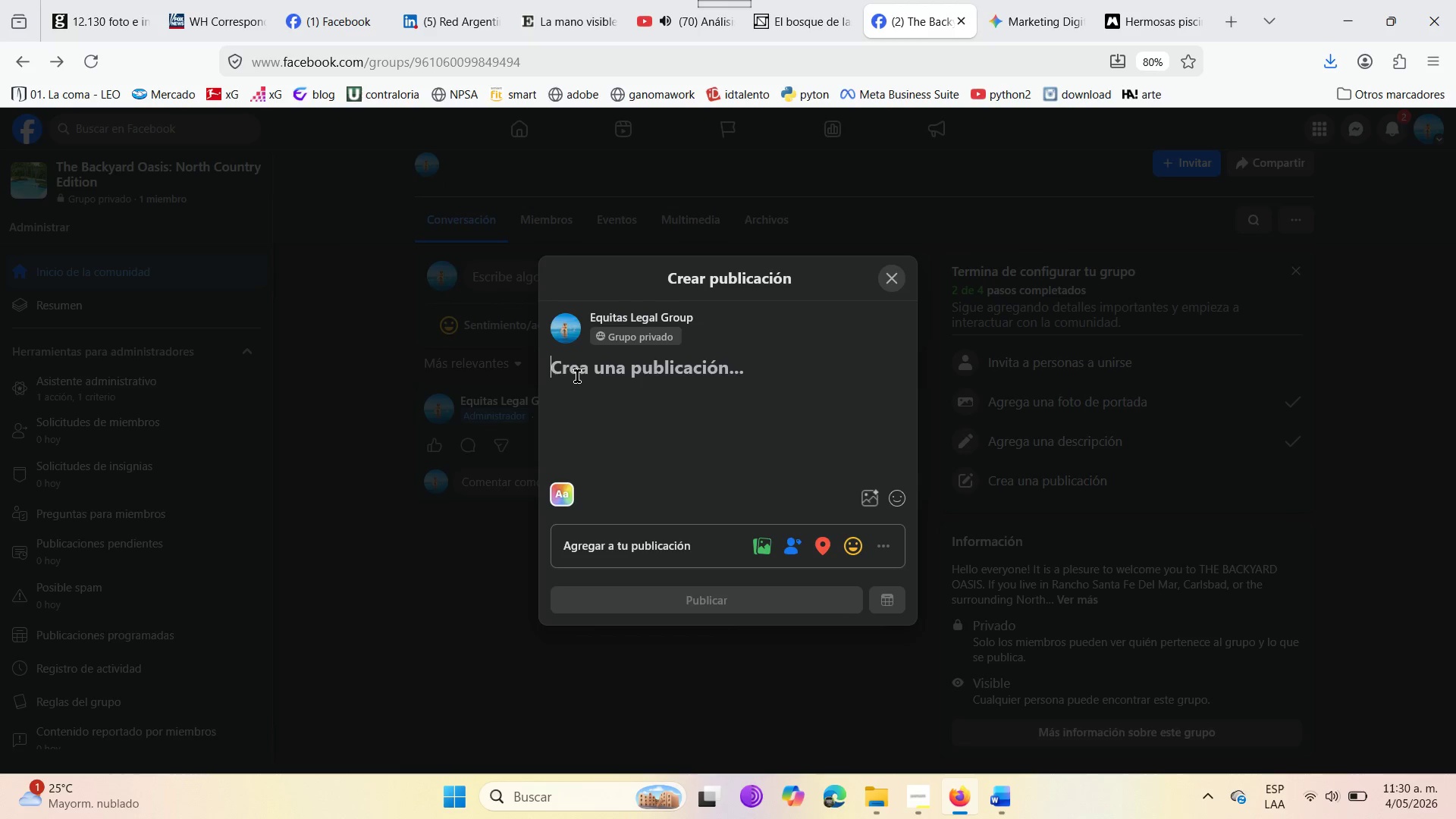 
type(What do you want in )
 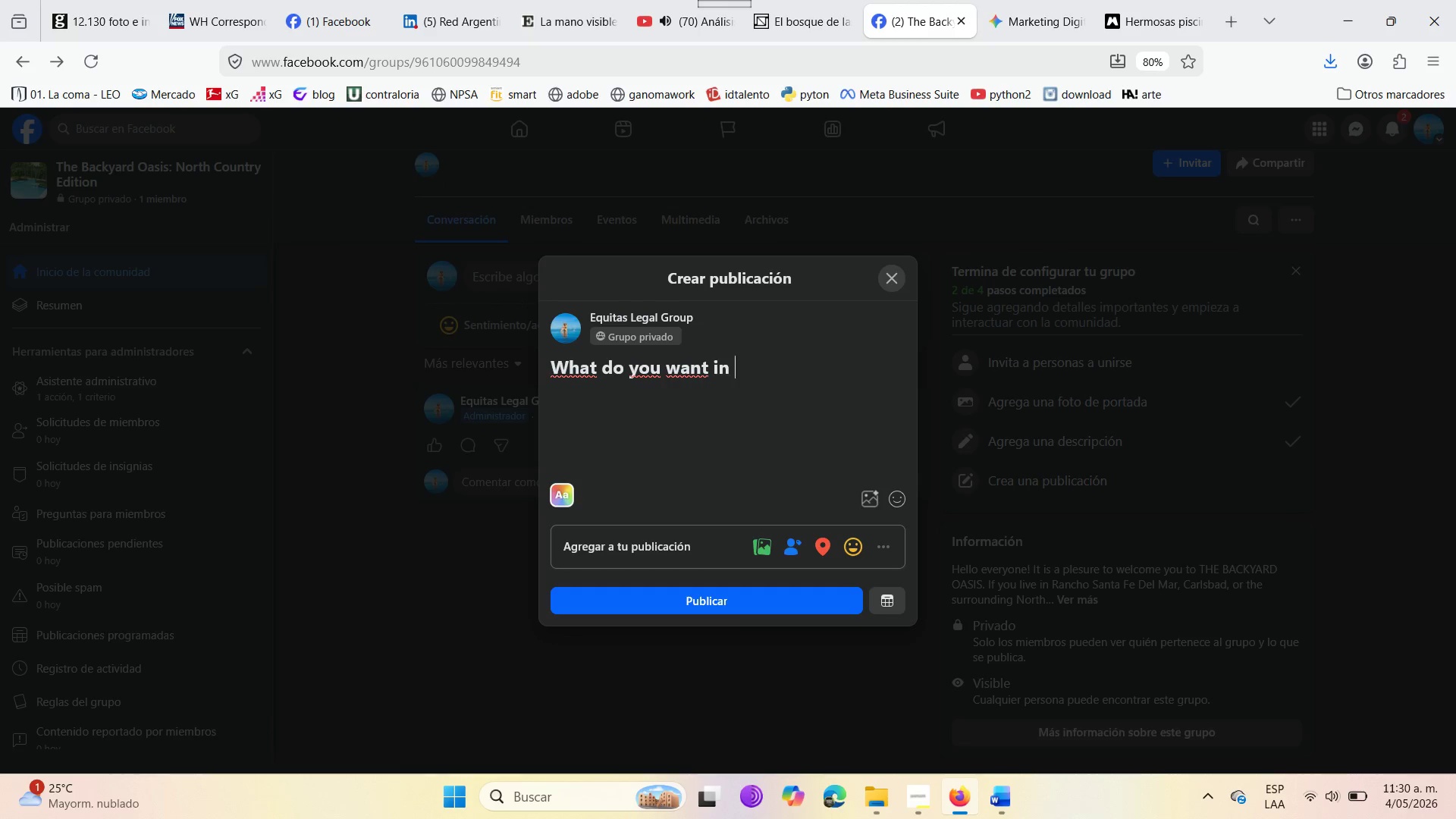 
wait(7.16)
 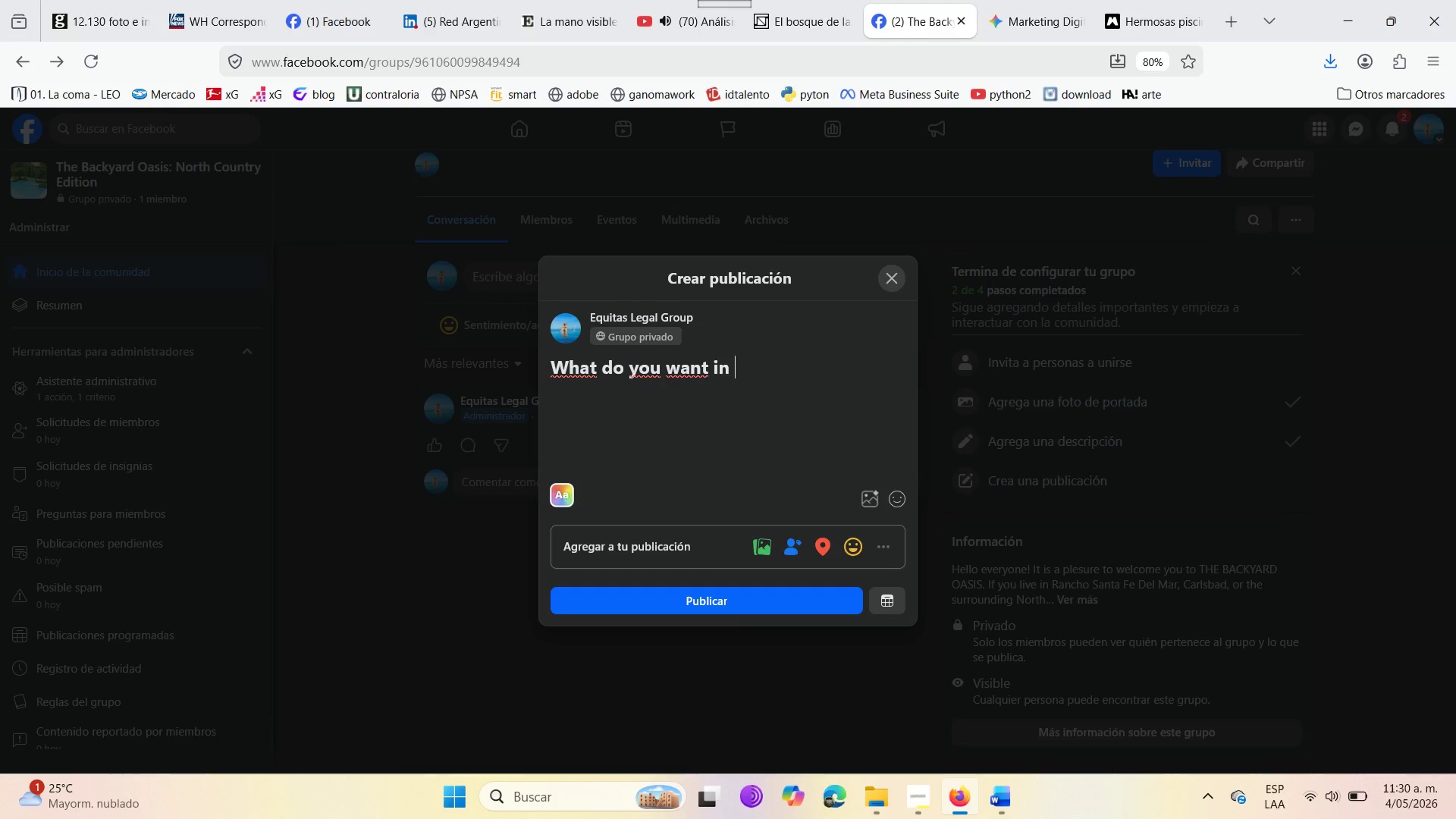 
type(Back )
key(Backspace)
key(Backspace)
key(Backspace)
key(Backspace)
key(Backspace)
key(Backspace)
type( The Backyard Oasis )
key(Backspace)
type({)
 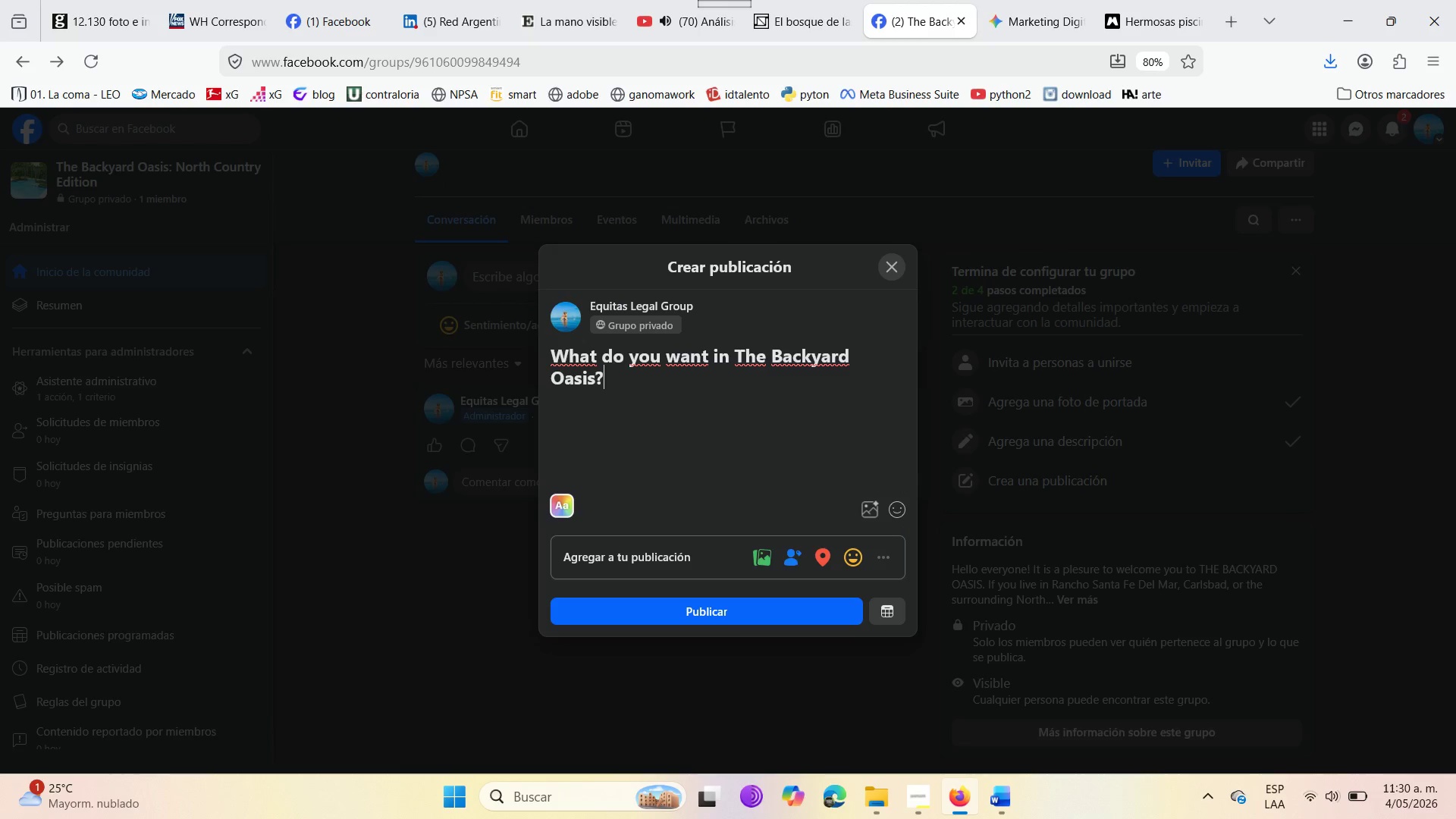 
key(Enter)
 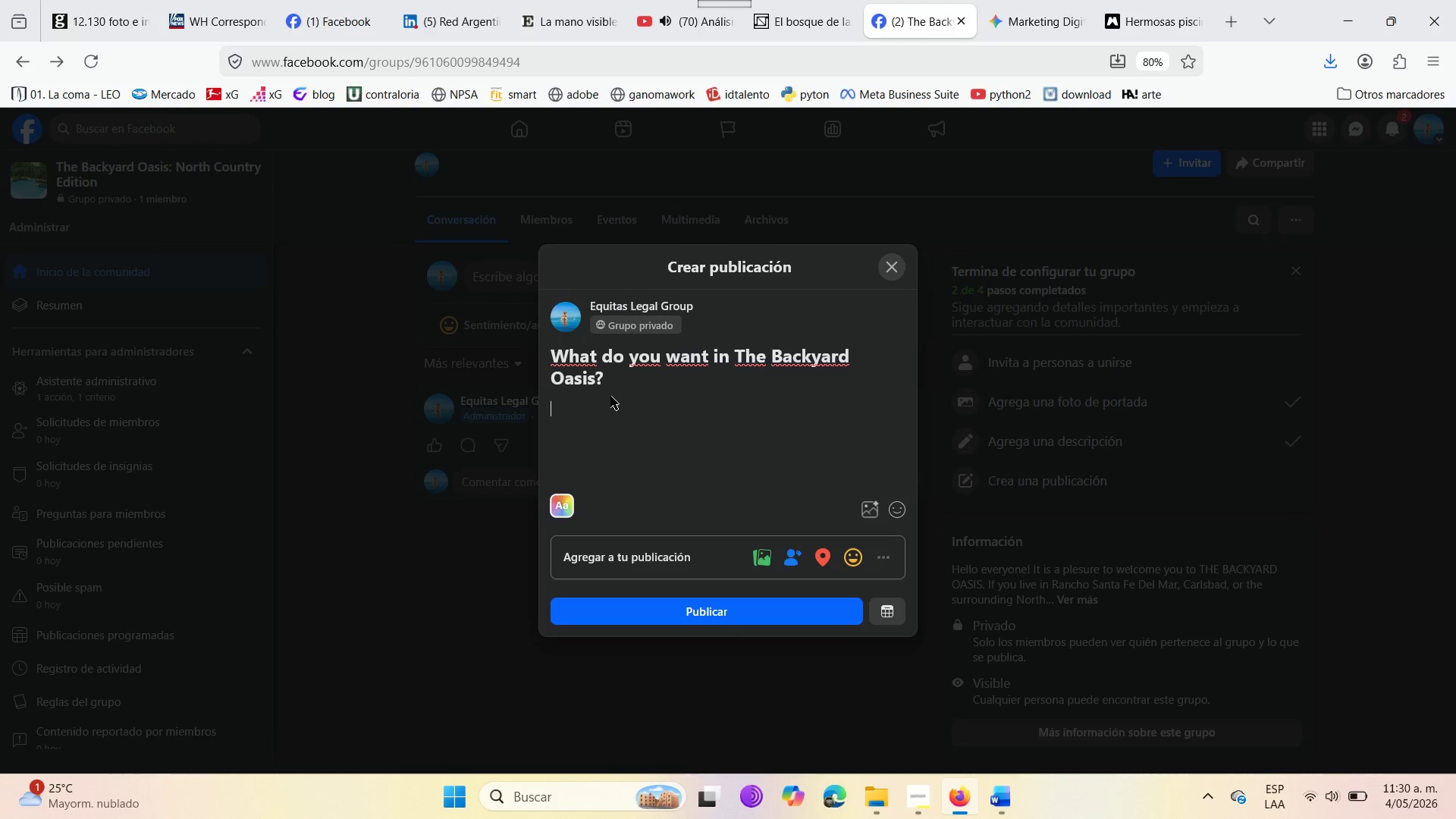 
key(Enter)
 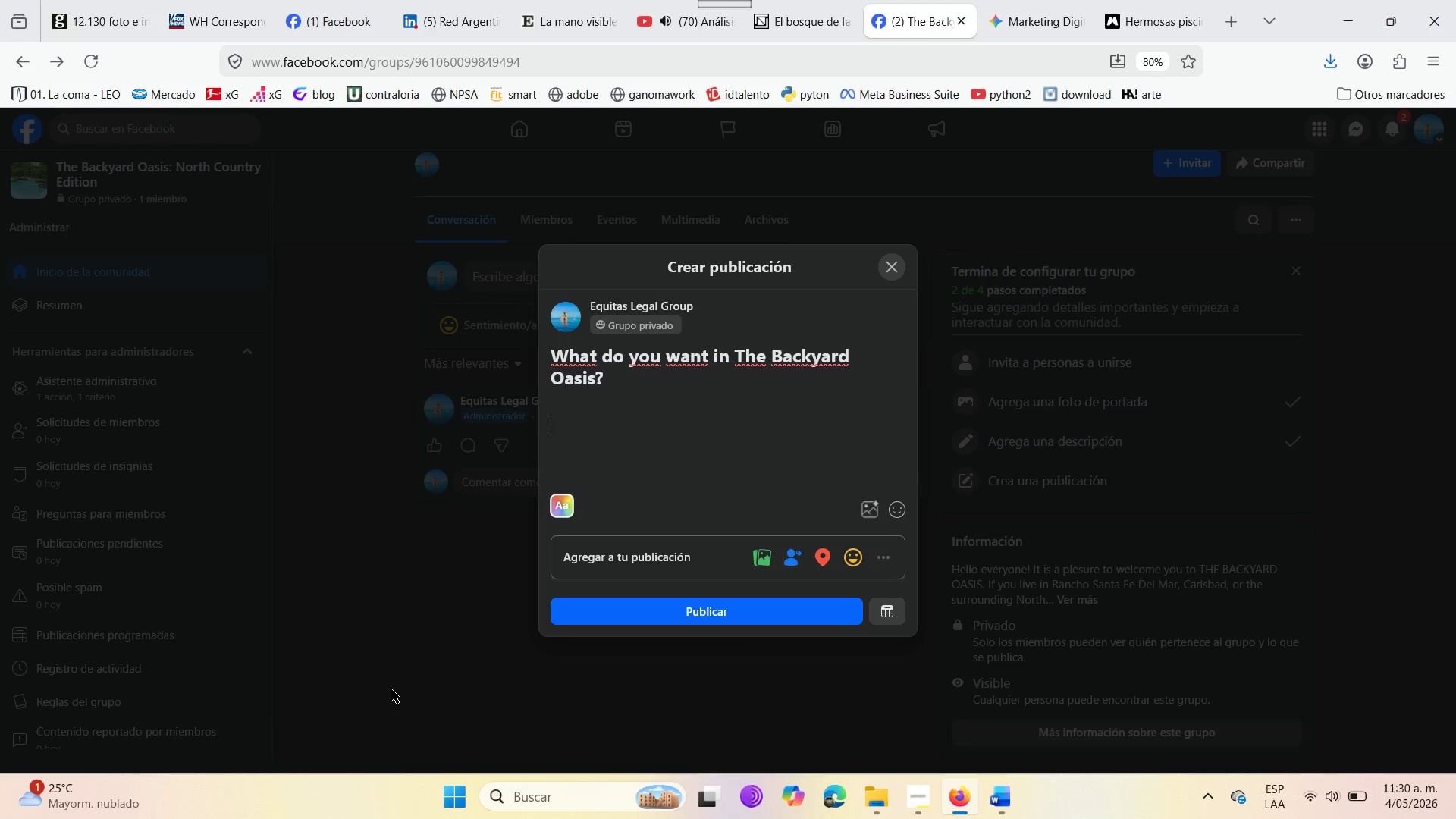 
wait(7.42)
 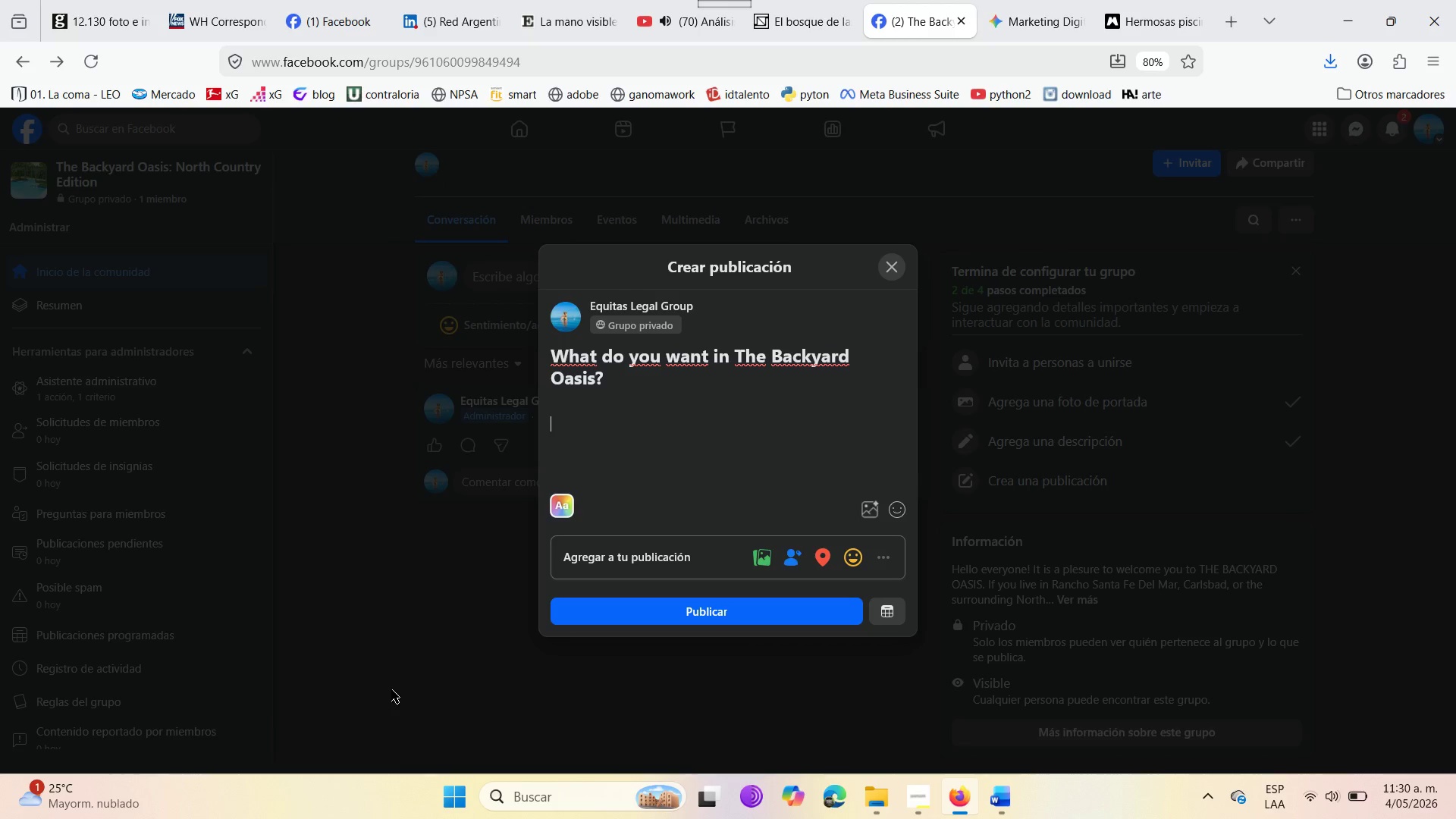 
left_click([880, 557])
 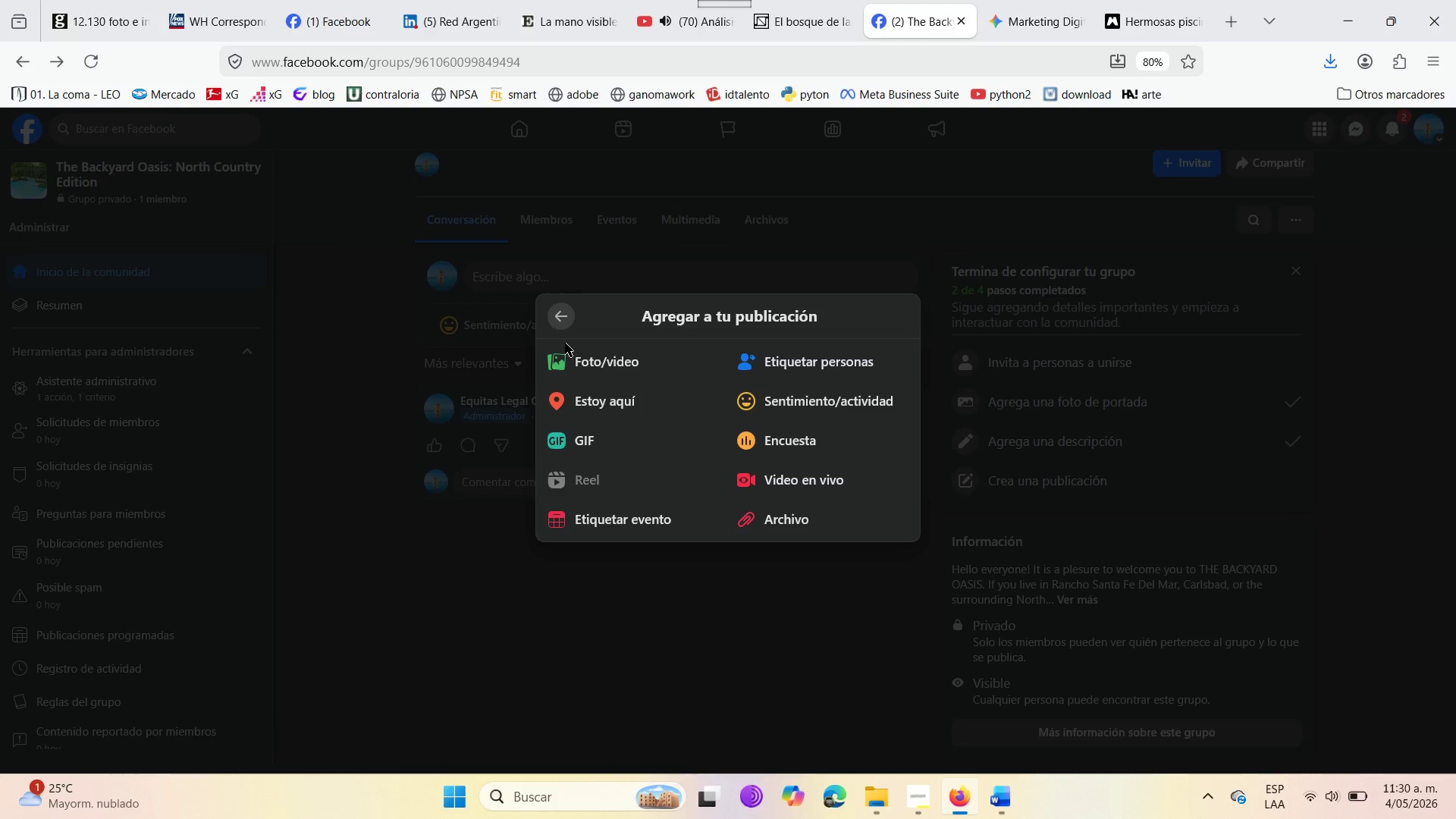 
wait(7.58)
 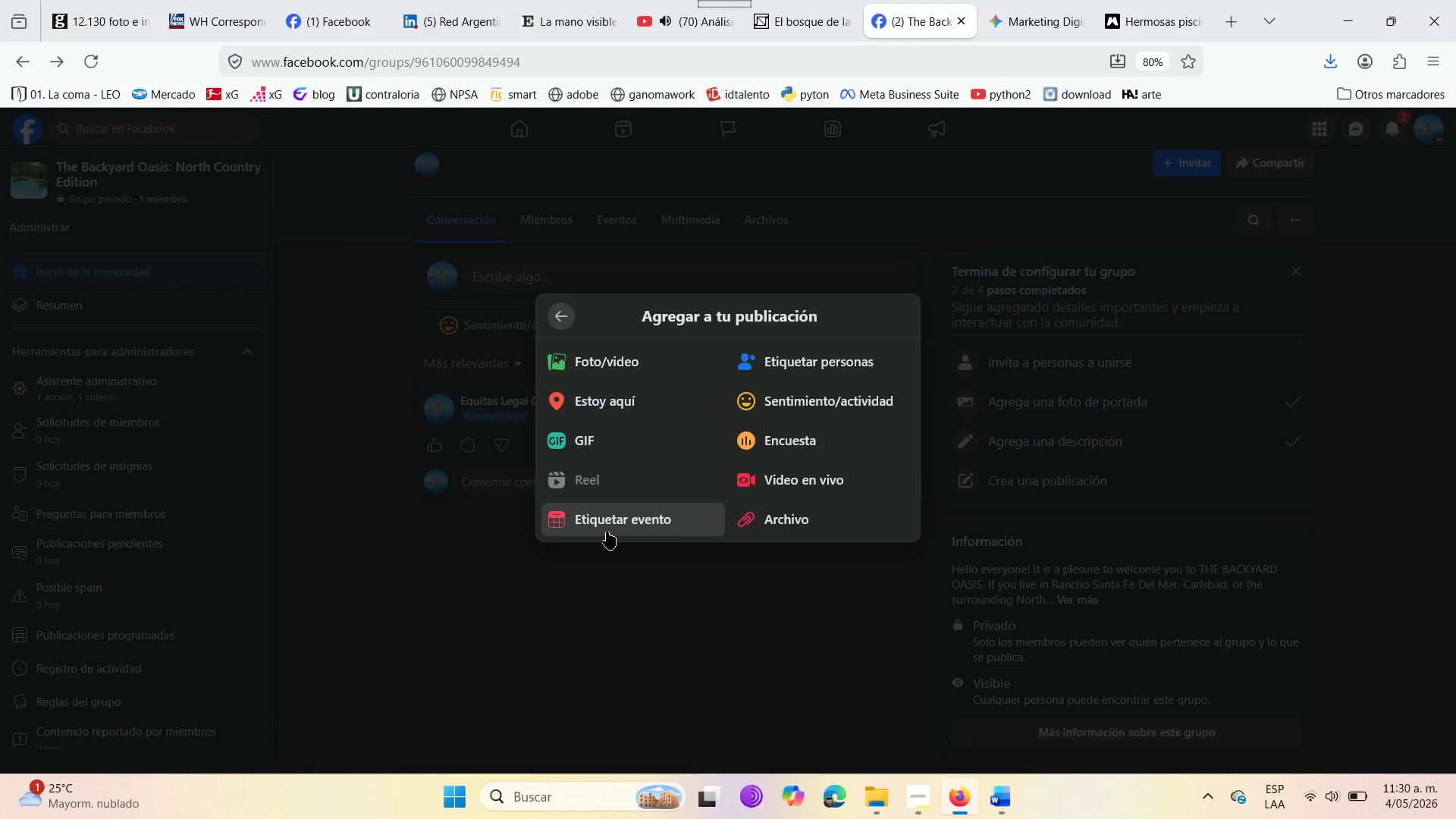 
left_click([556, 325])
 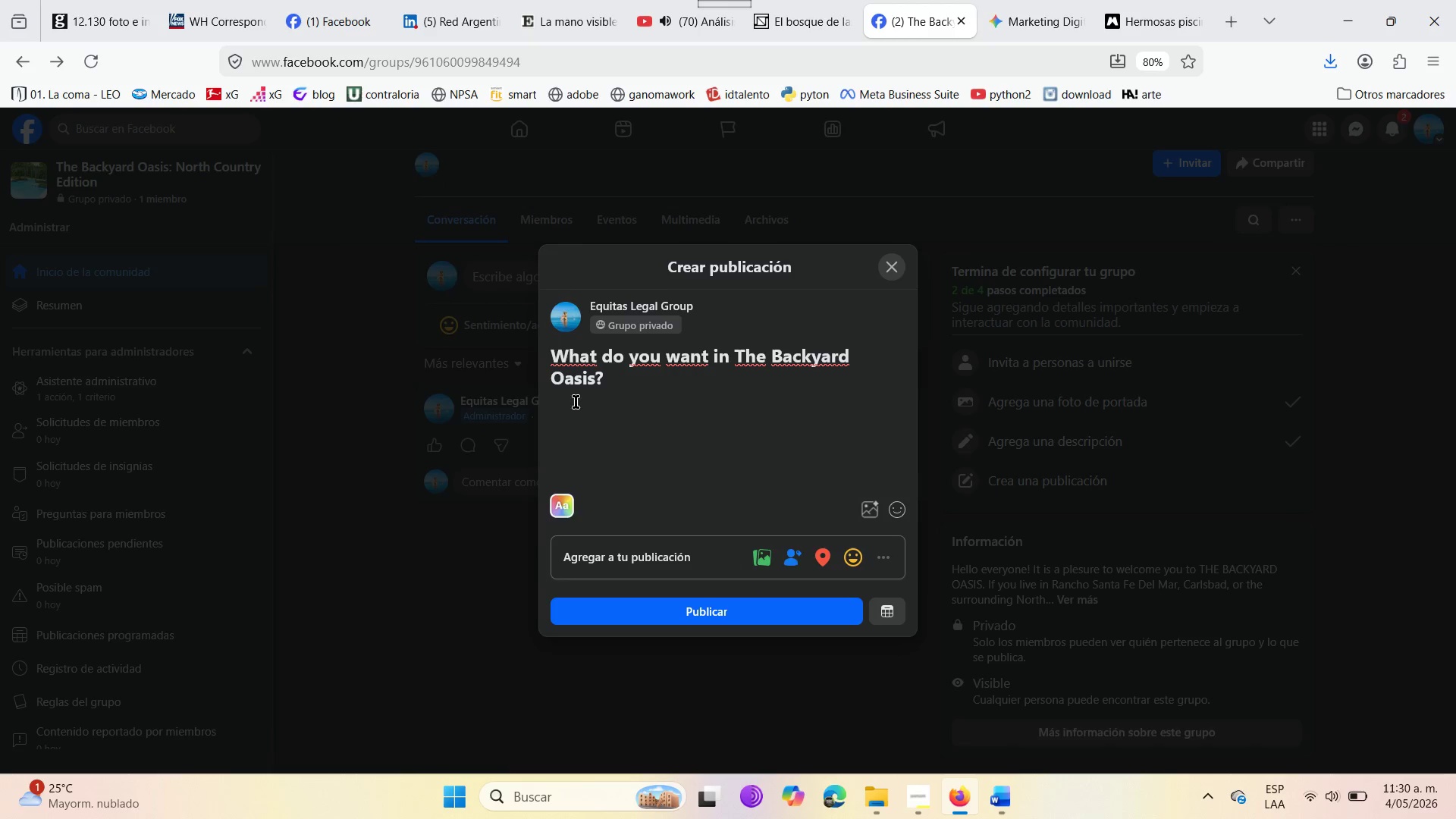 
left_click([562, 429])
 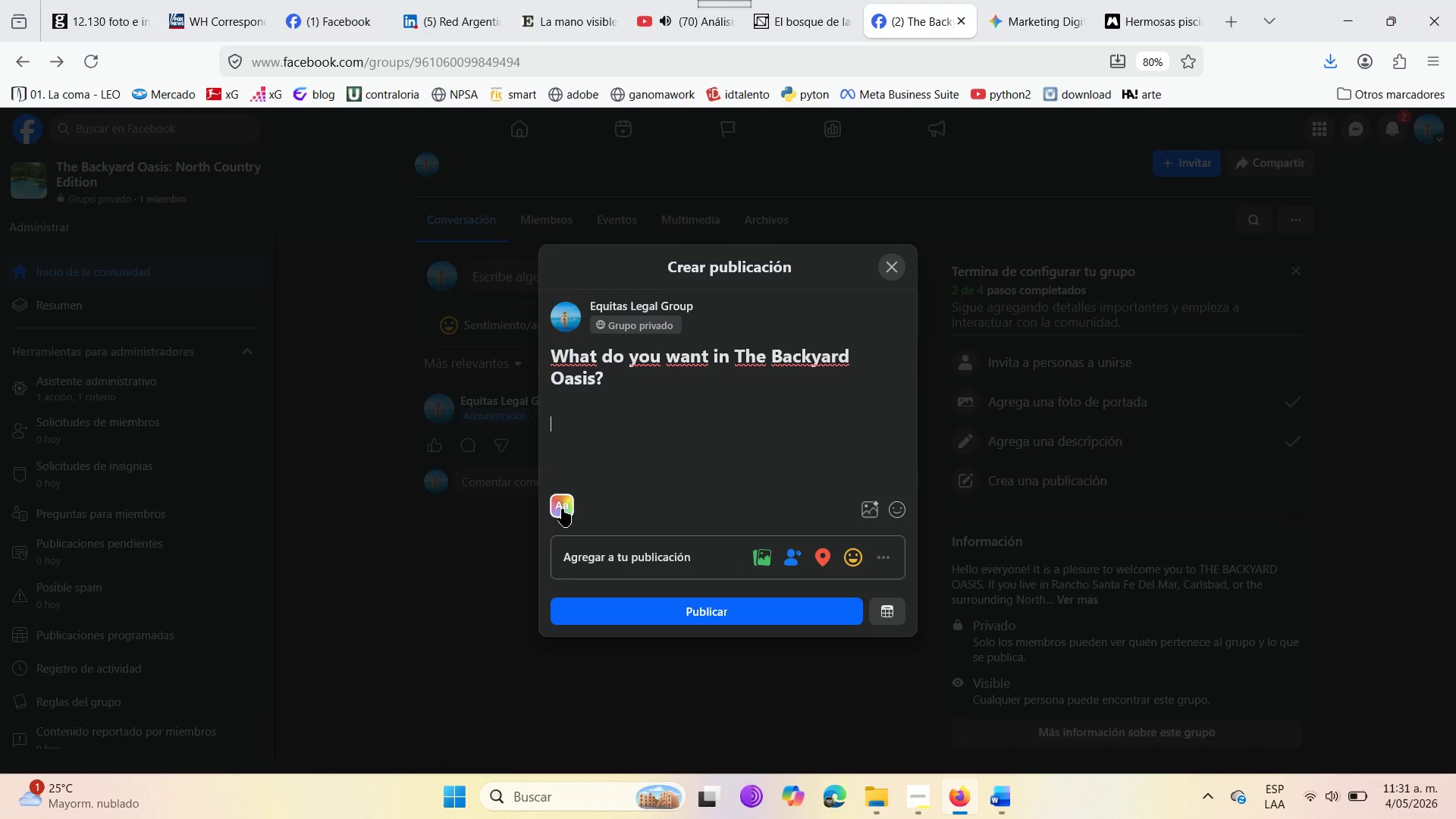 
left_click([562, 509])
 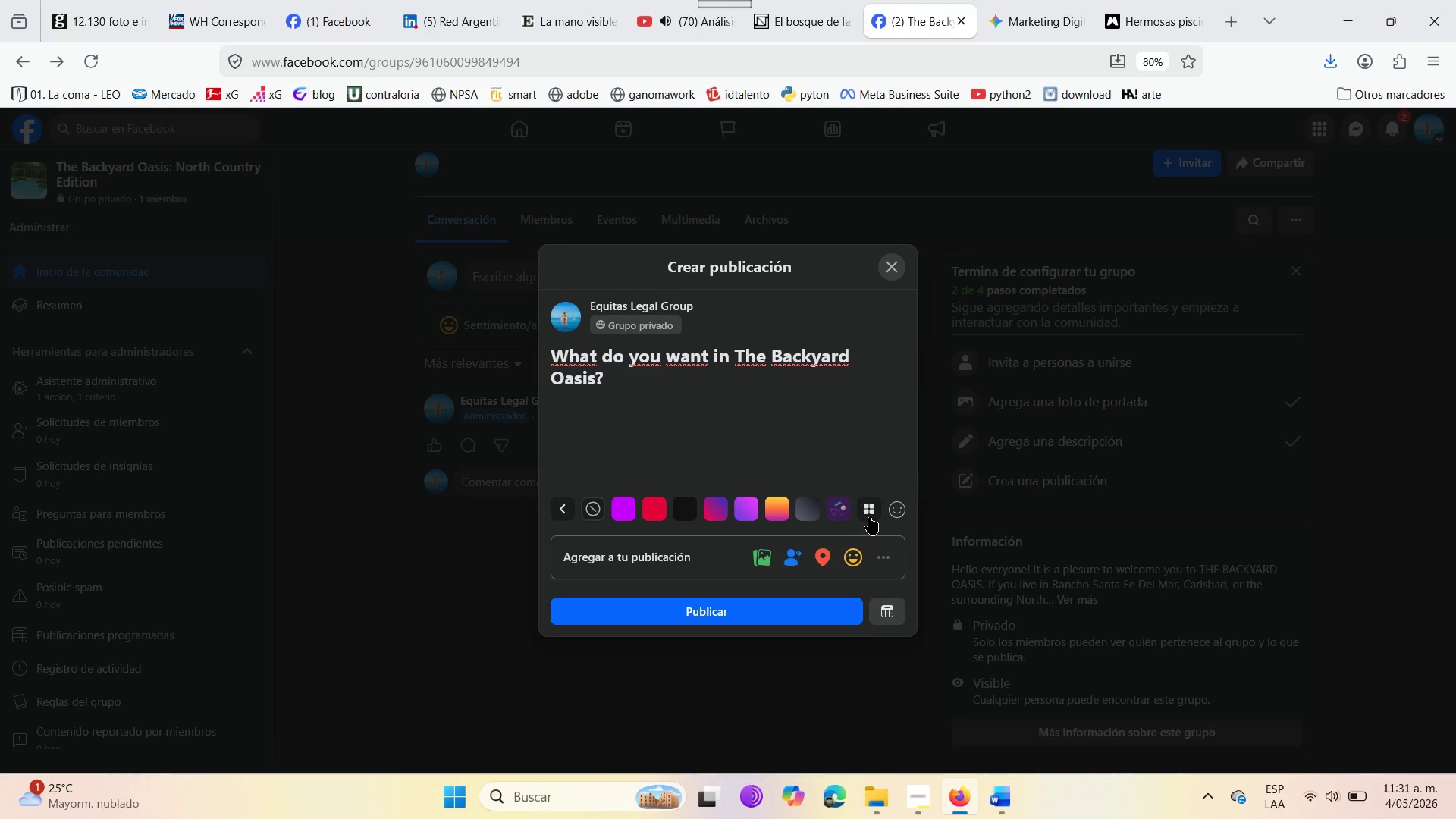 
left_click([846, 516])
 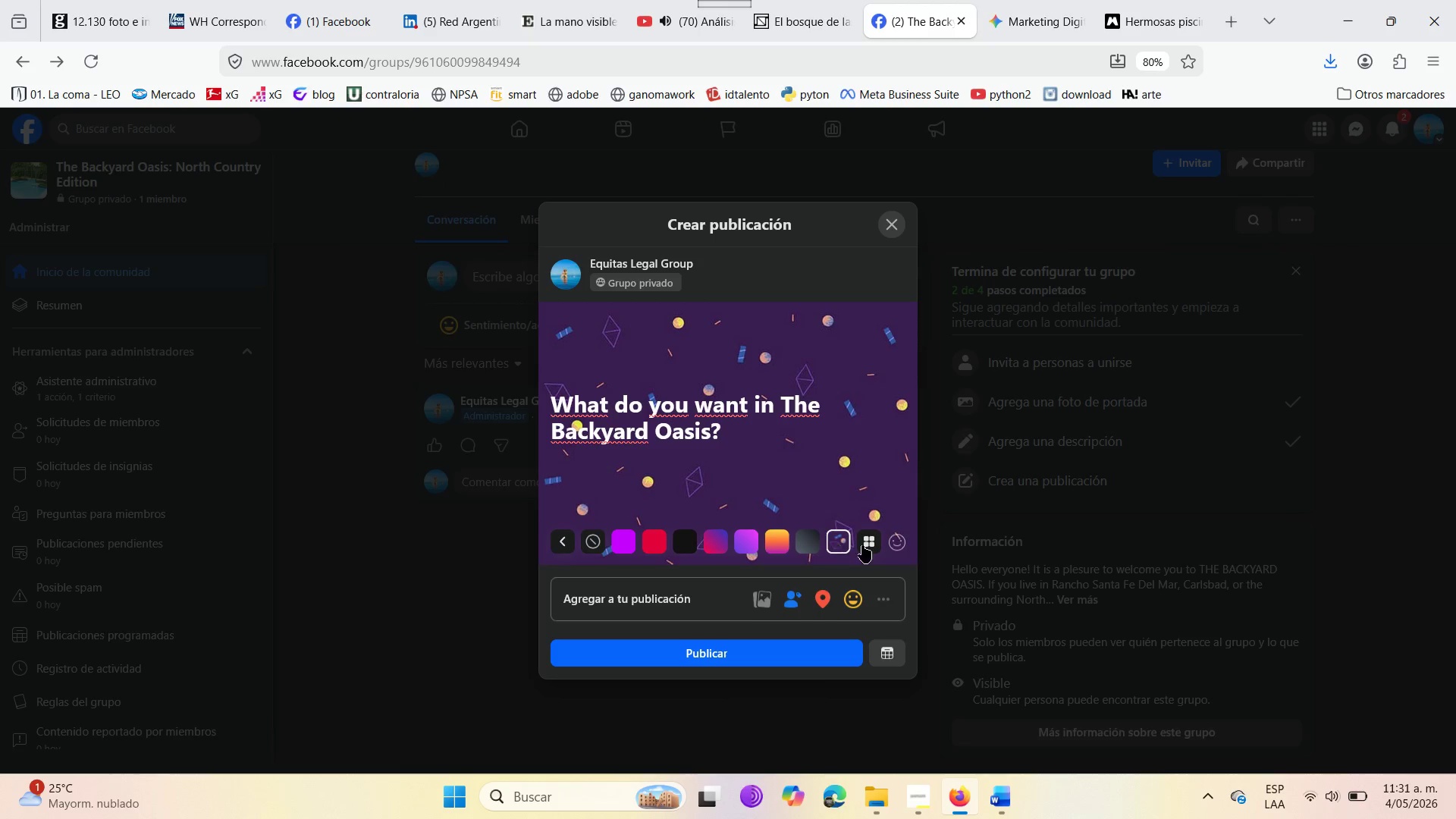 
left_click([869, 545])
 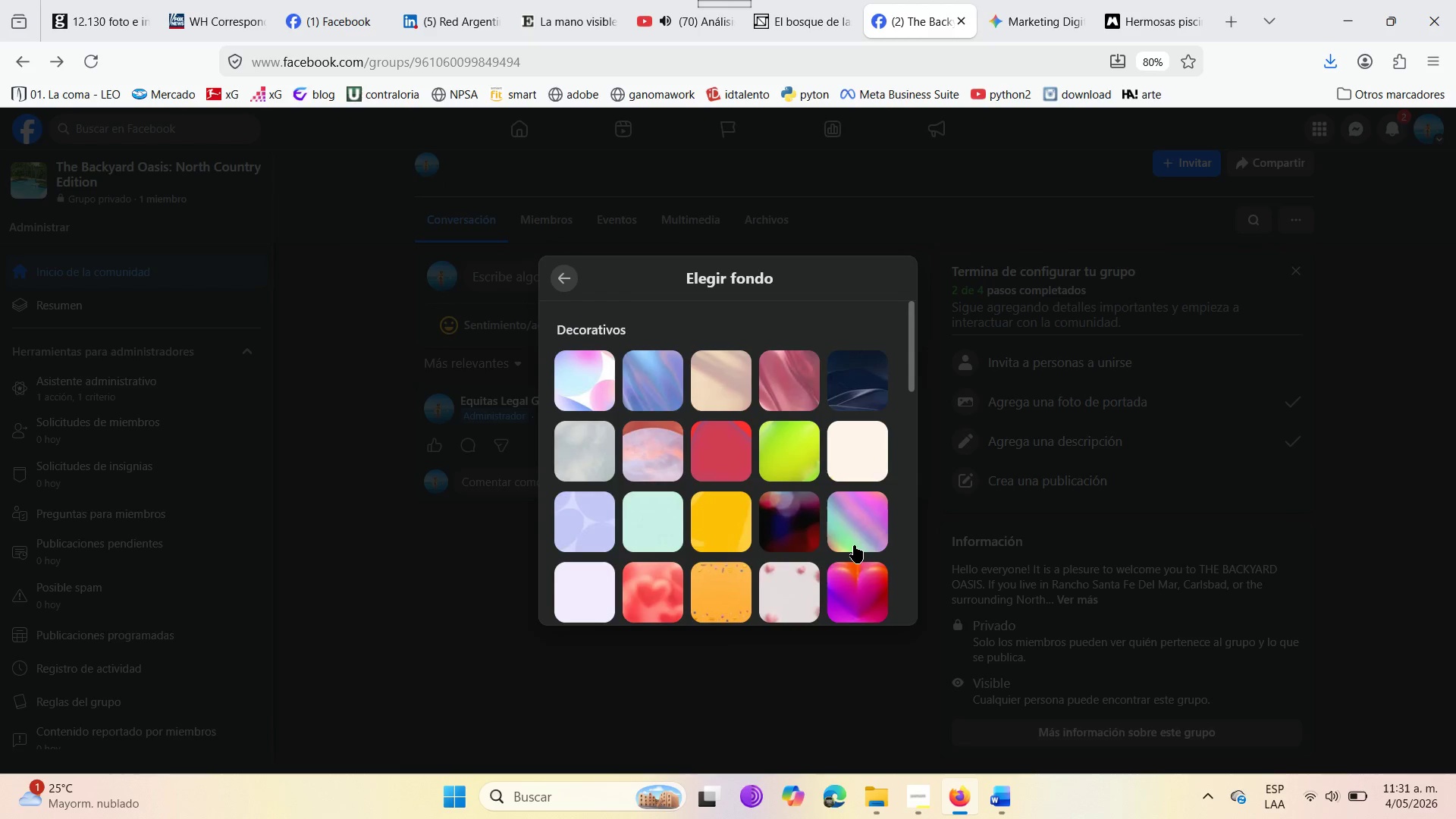 
scroll: coordinate [733, 495], scroll_direction: down, amount: 10.0
 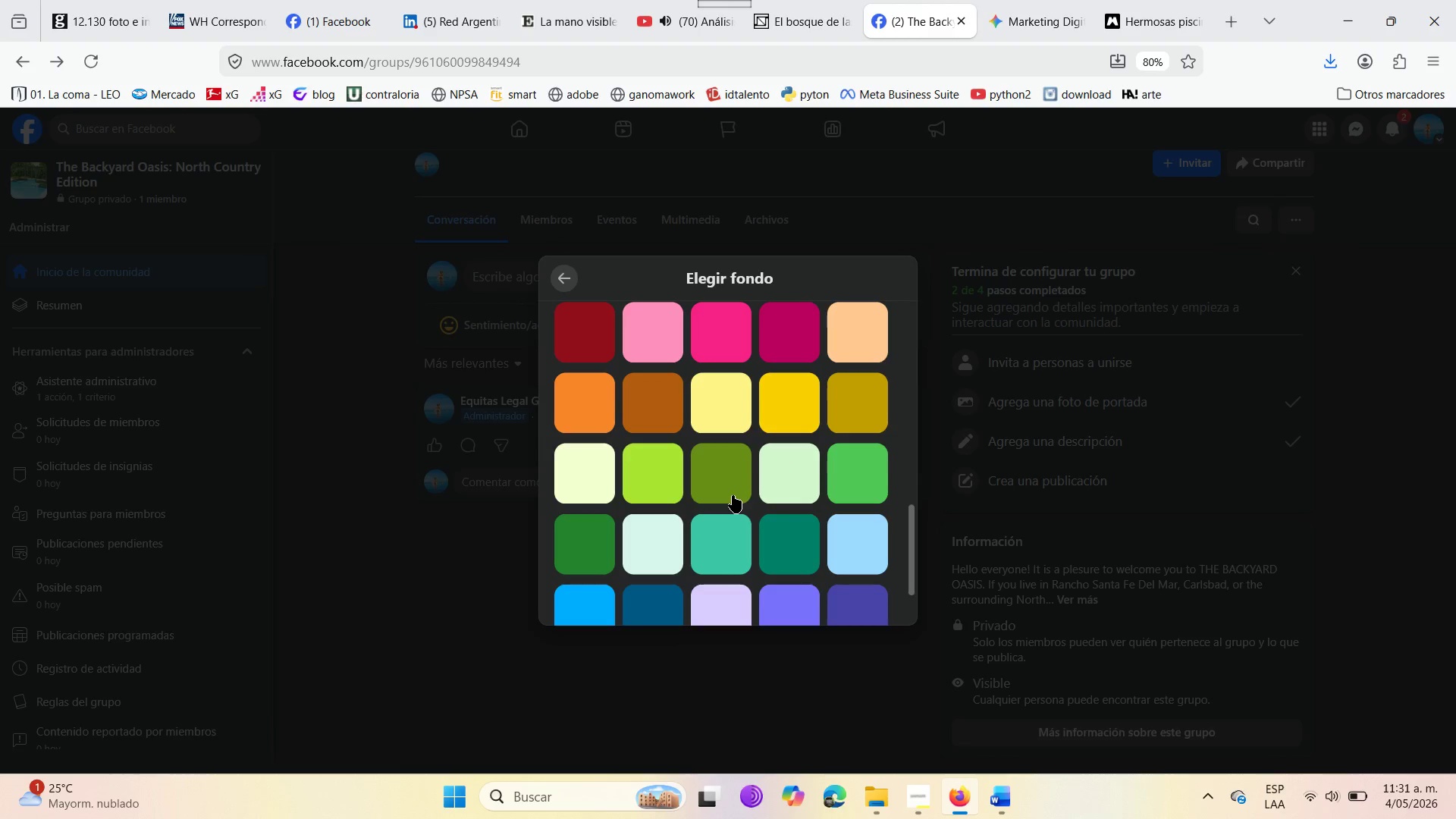 
scroll: coordinate [730, 495], scroll_direction: up, amount: 3.0
 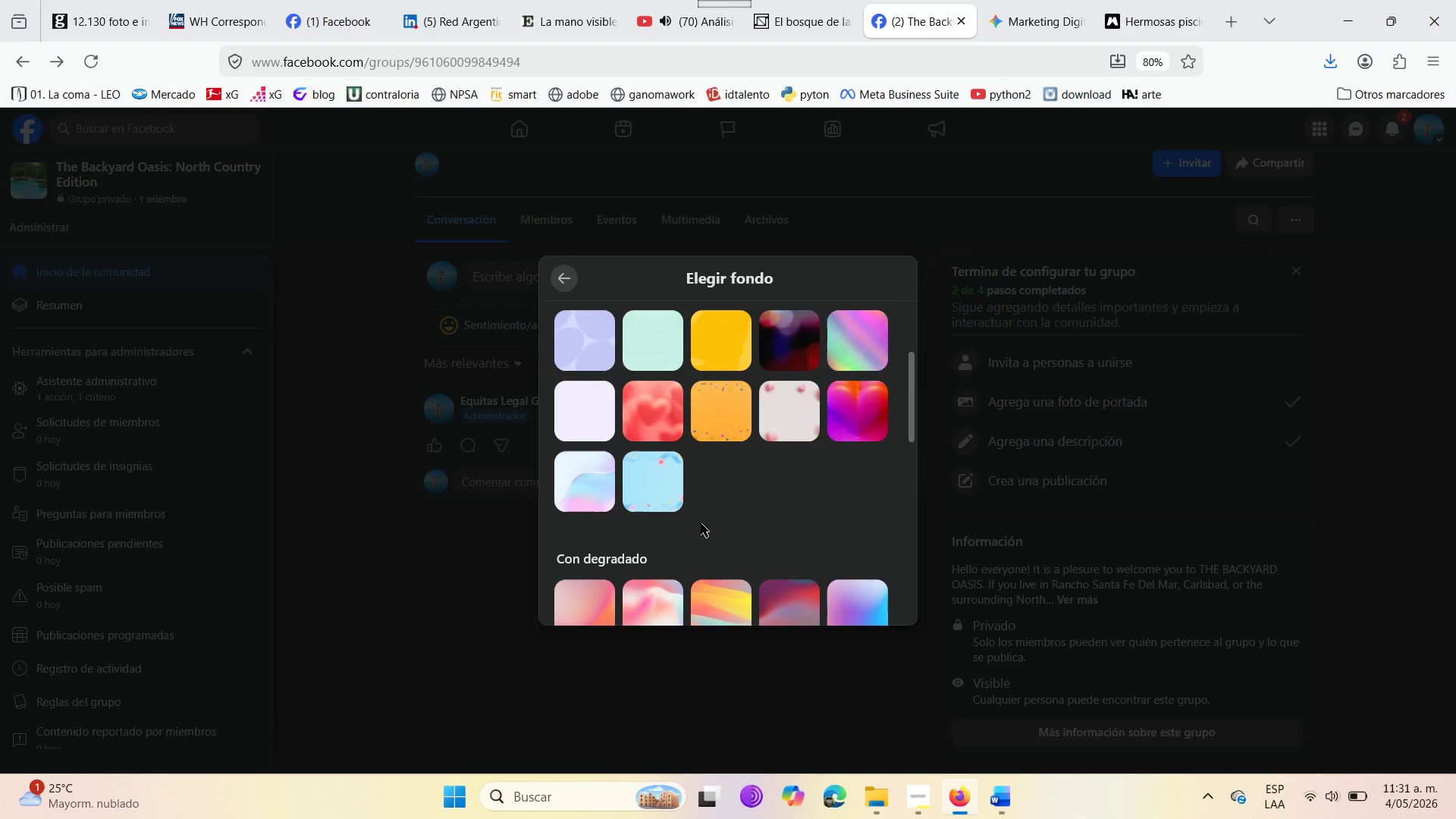 
left_click([665, 498])
 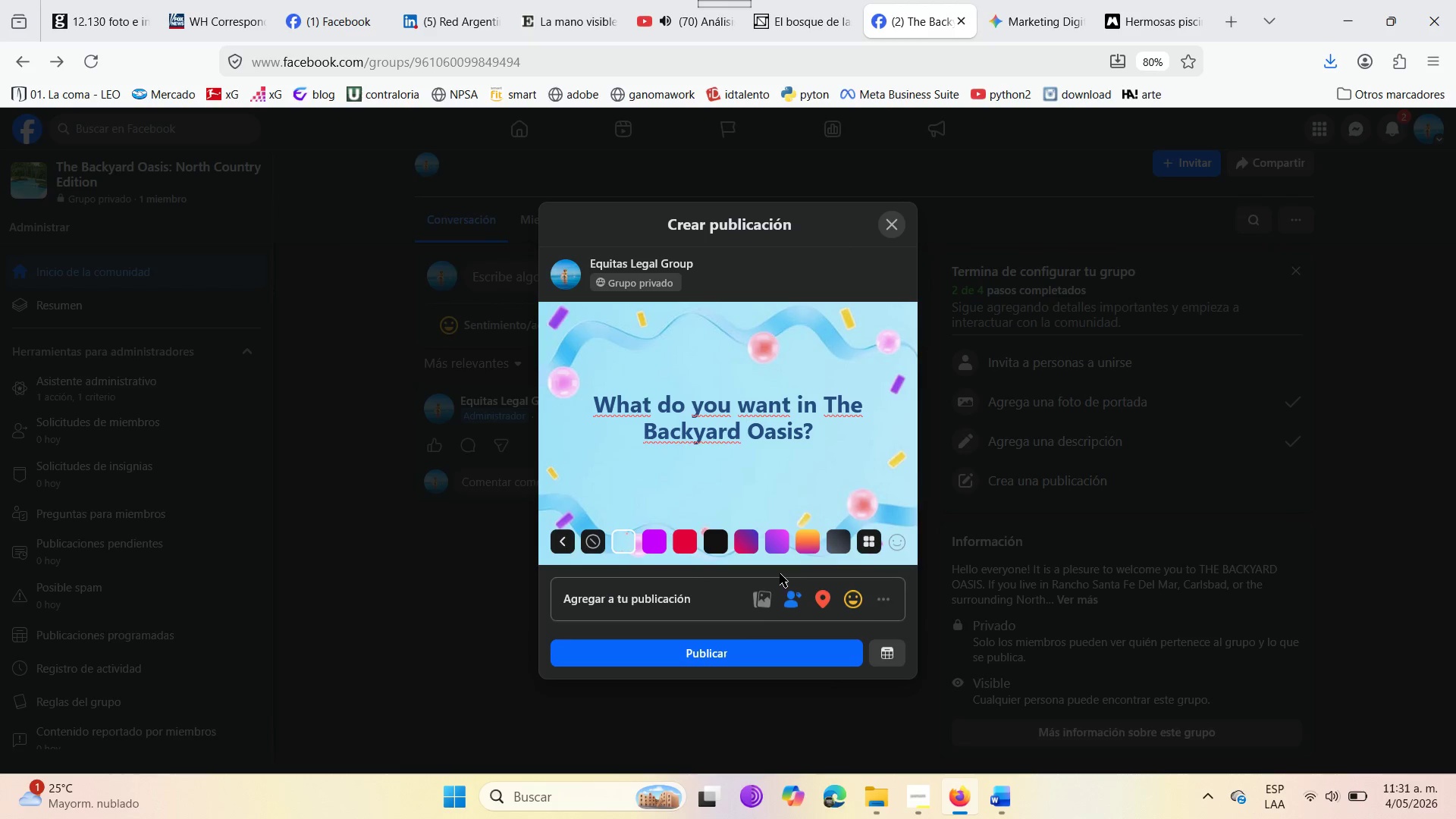 
left_click([869, 544])
 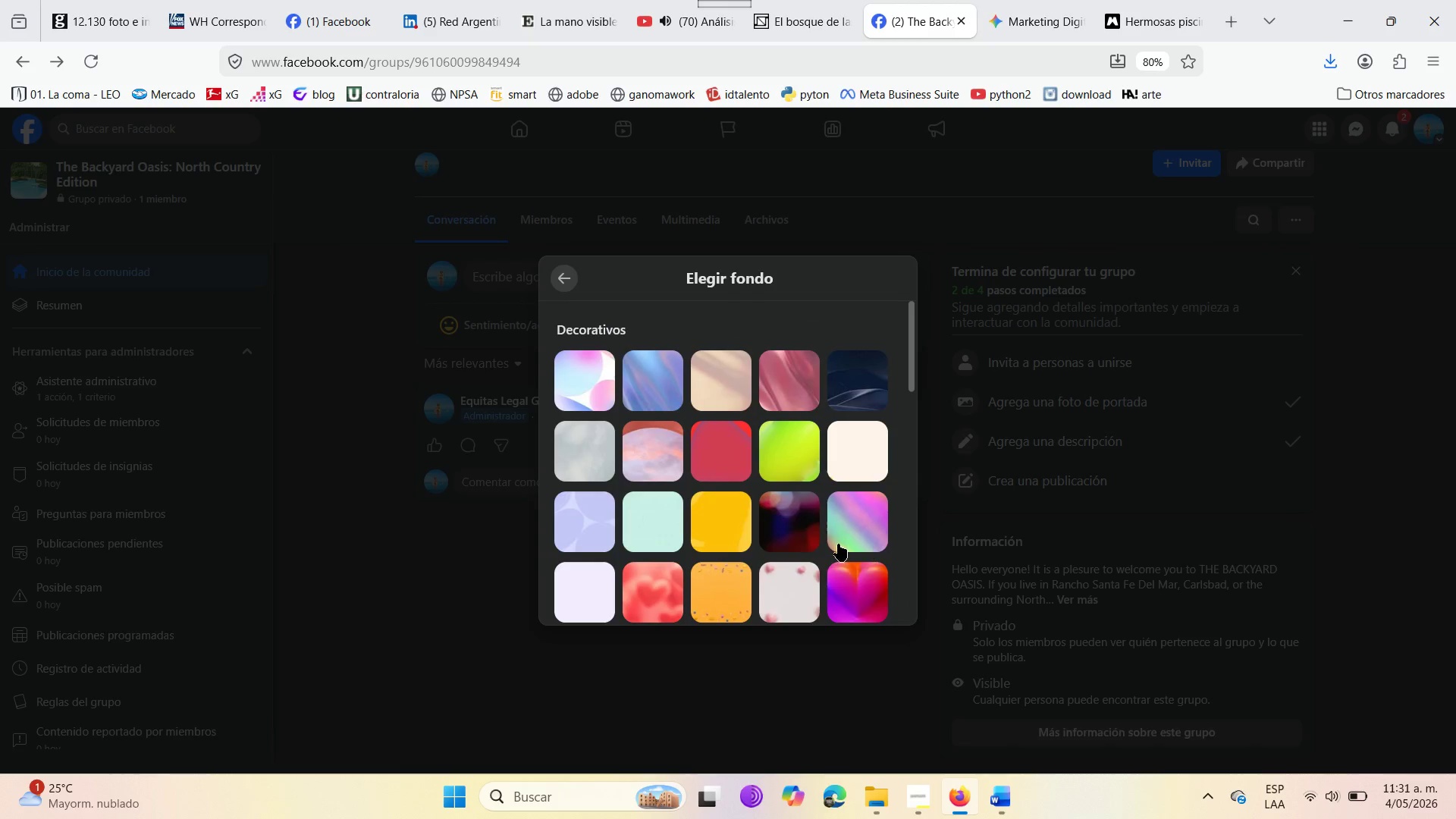 
scroll: coordinate [821, 538], scroll_direction: down, amount: 9.0
 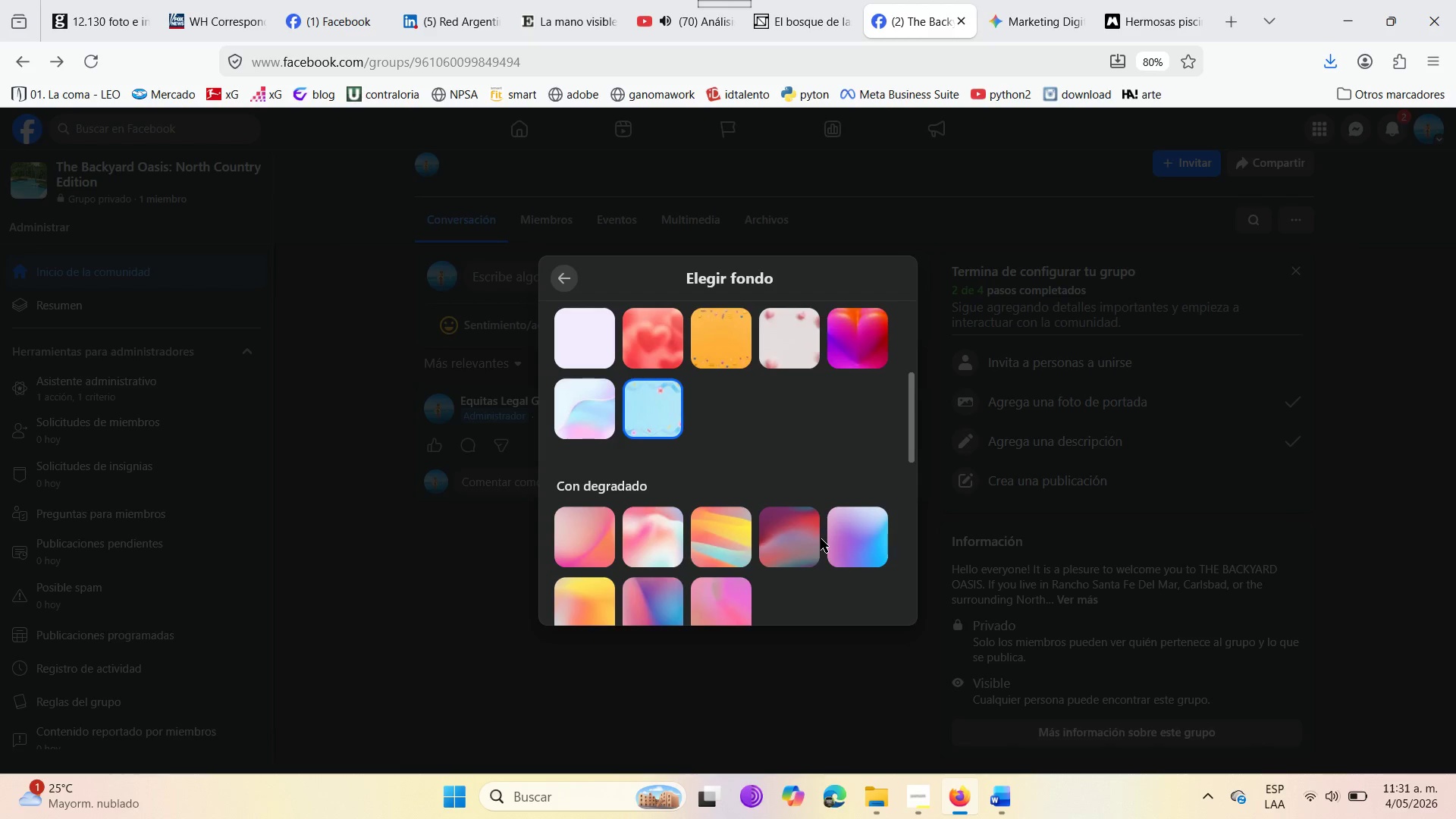 
scroll: coordinate [821, 538], scroll_direction: up, amount: 2.0
 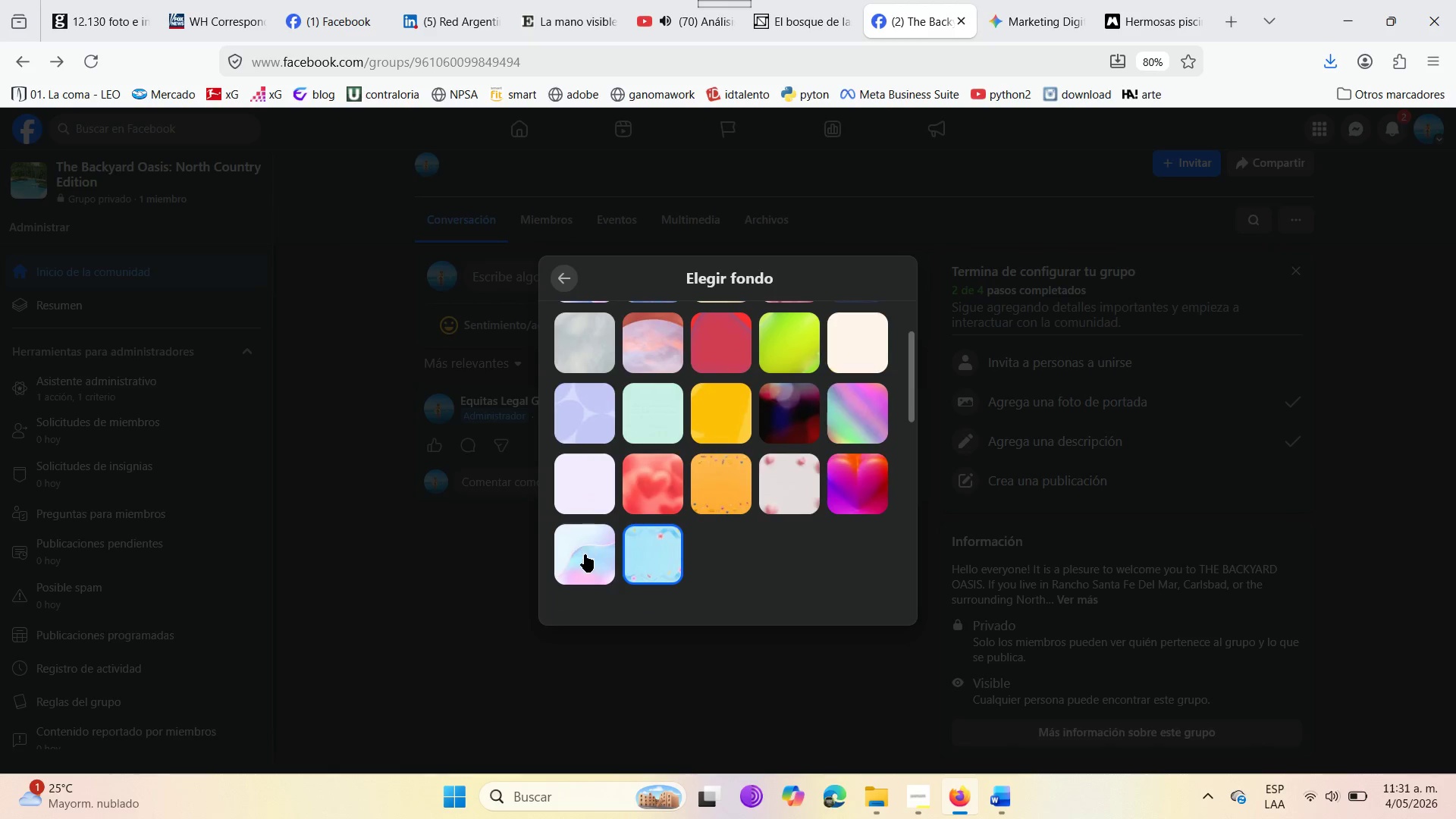 
left_click([585, 557])
 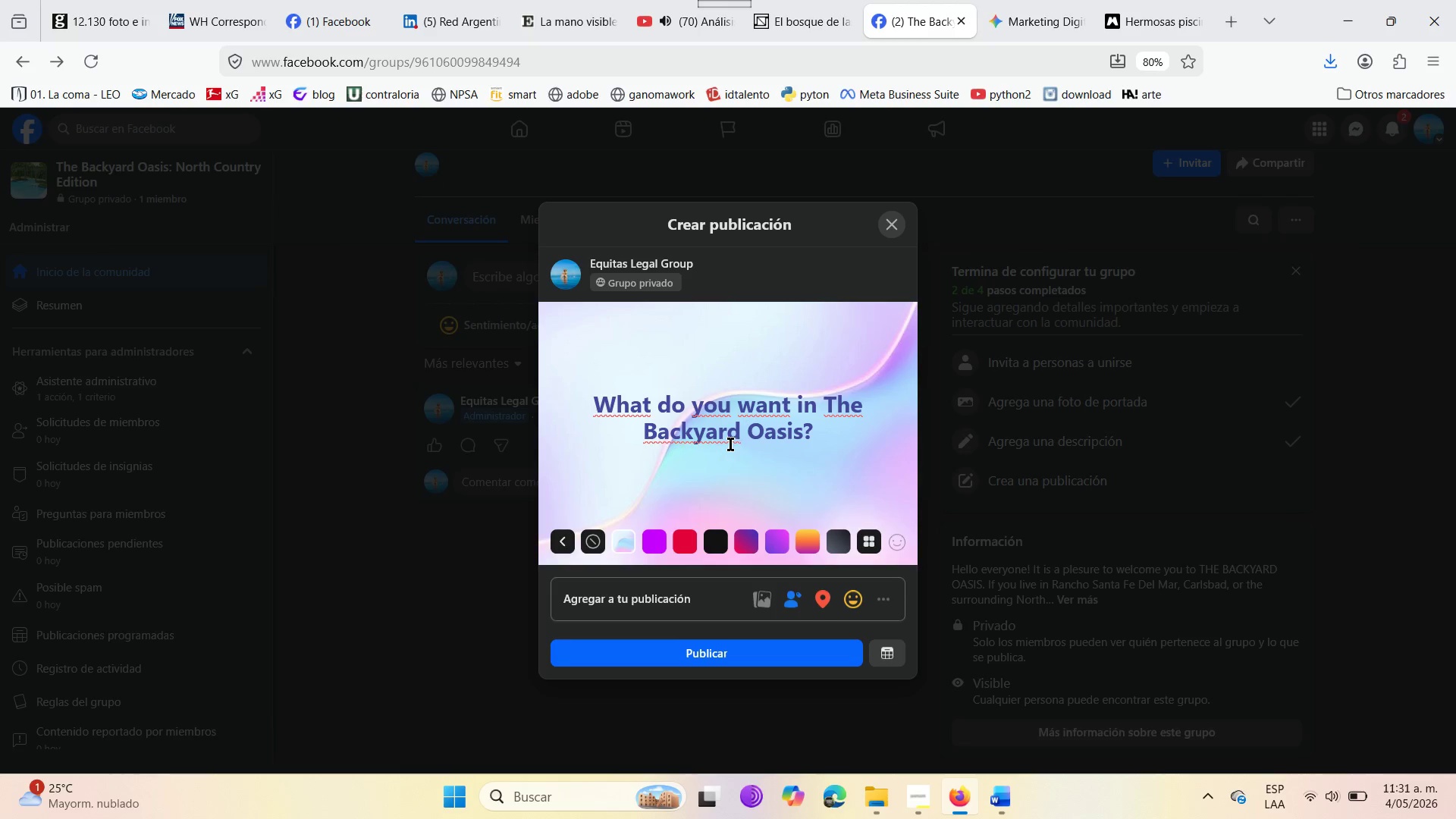 
left_click([829, 437])
 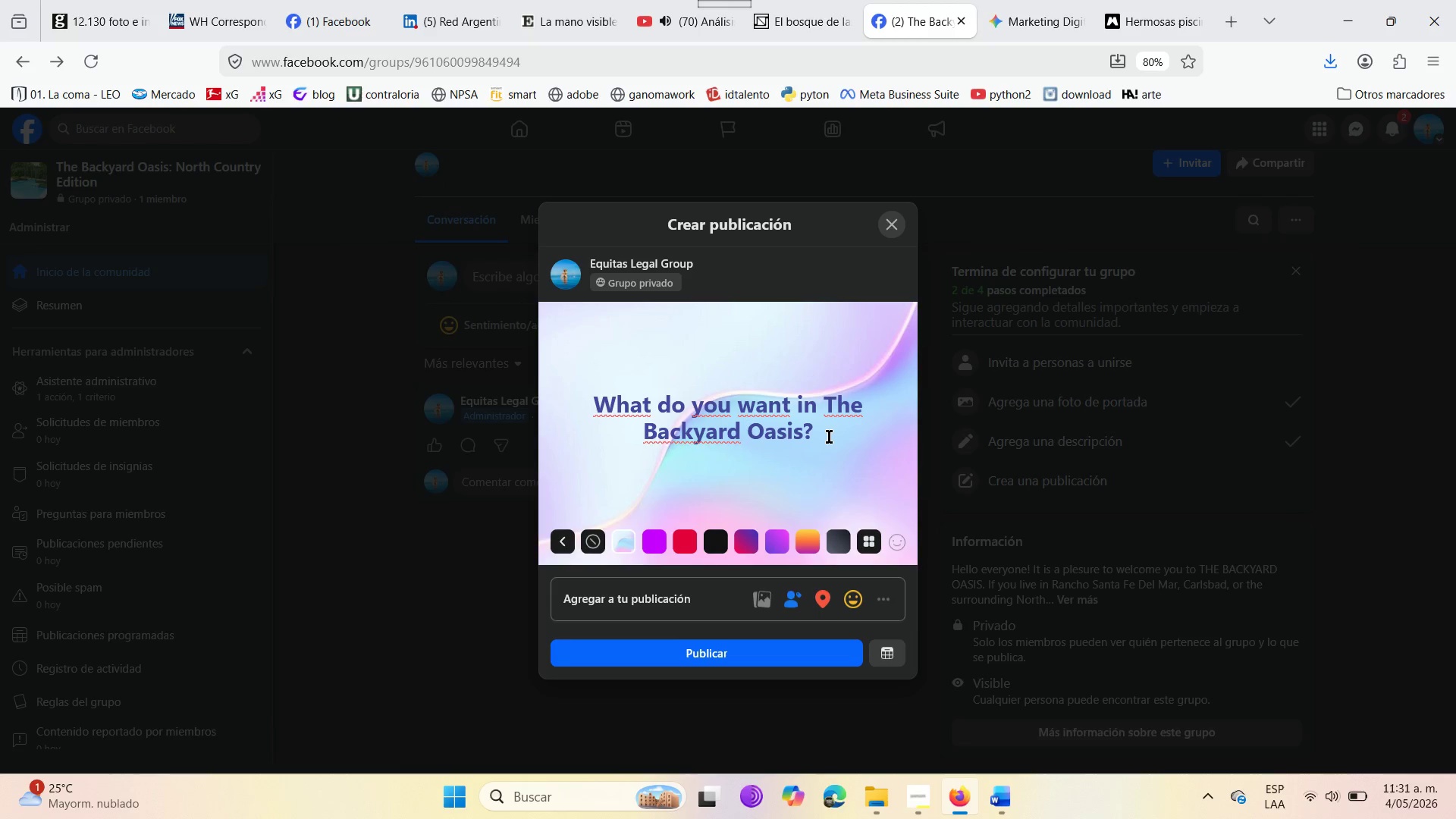 
key(Enter)
 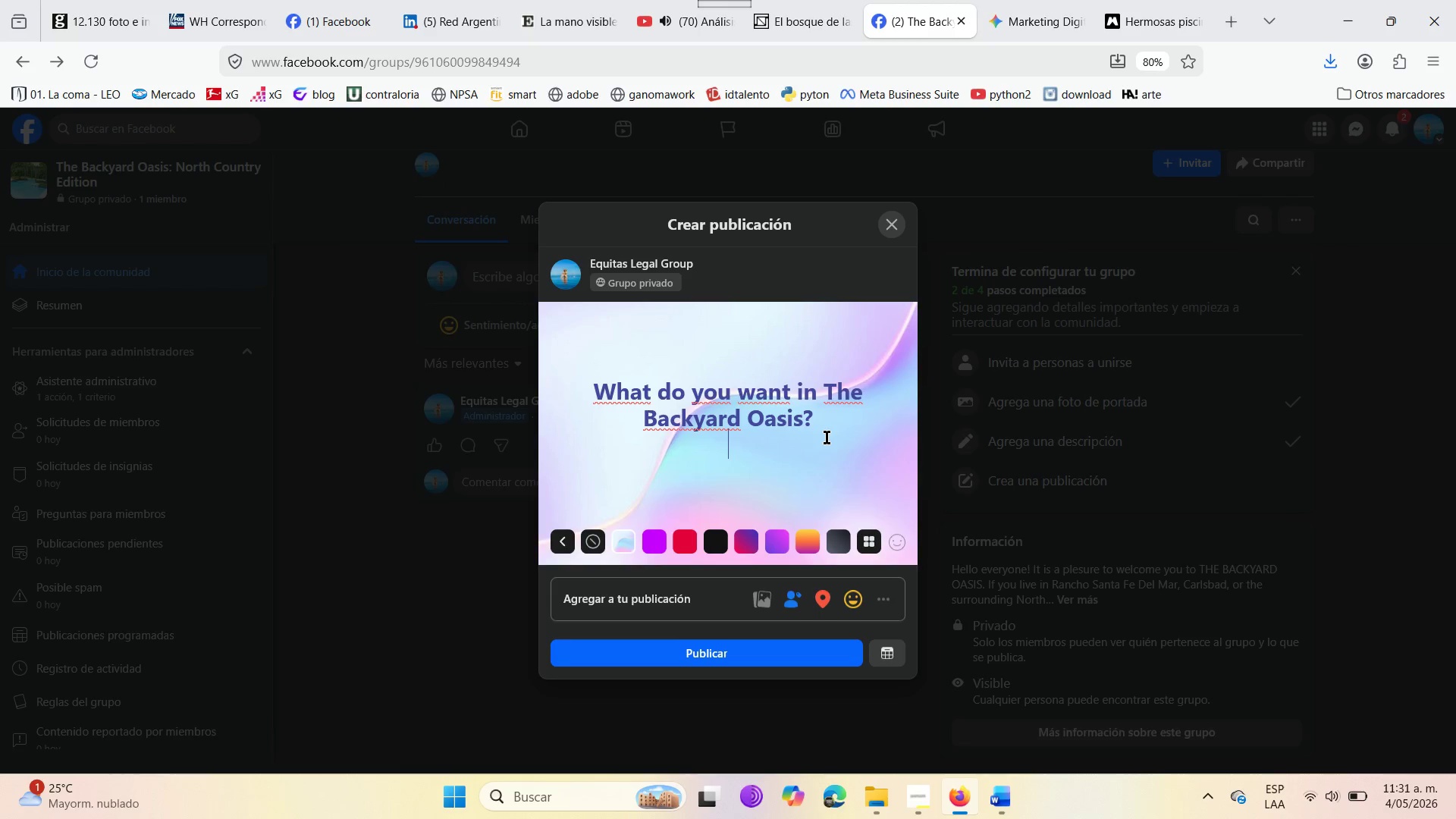 
key(Enter)
 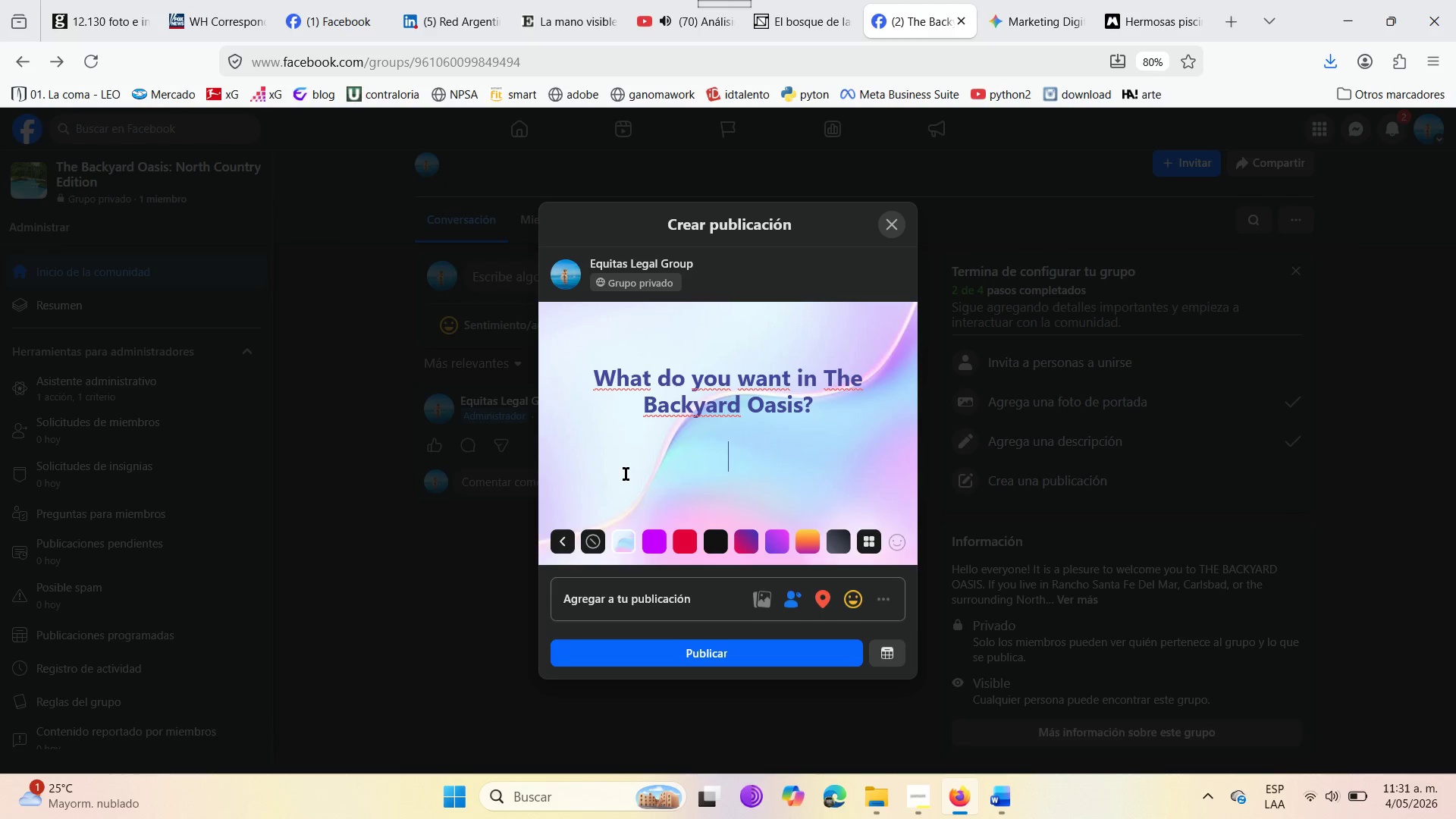 
type(Guides )
key(Backspace)
 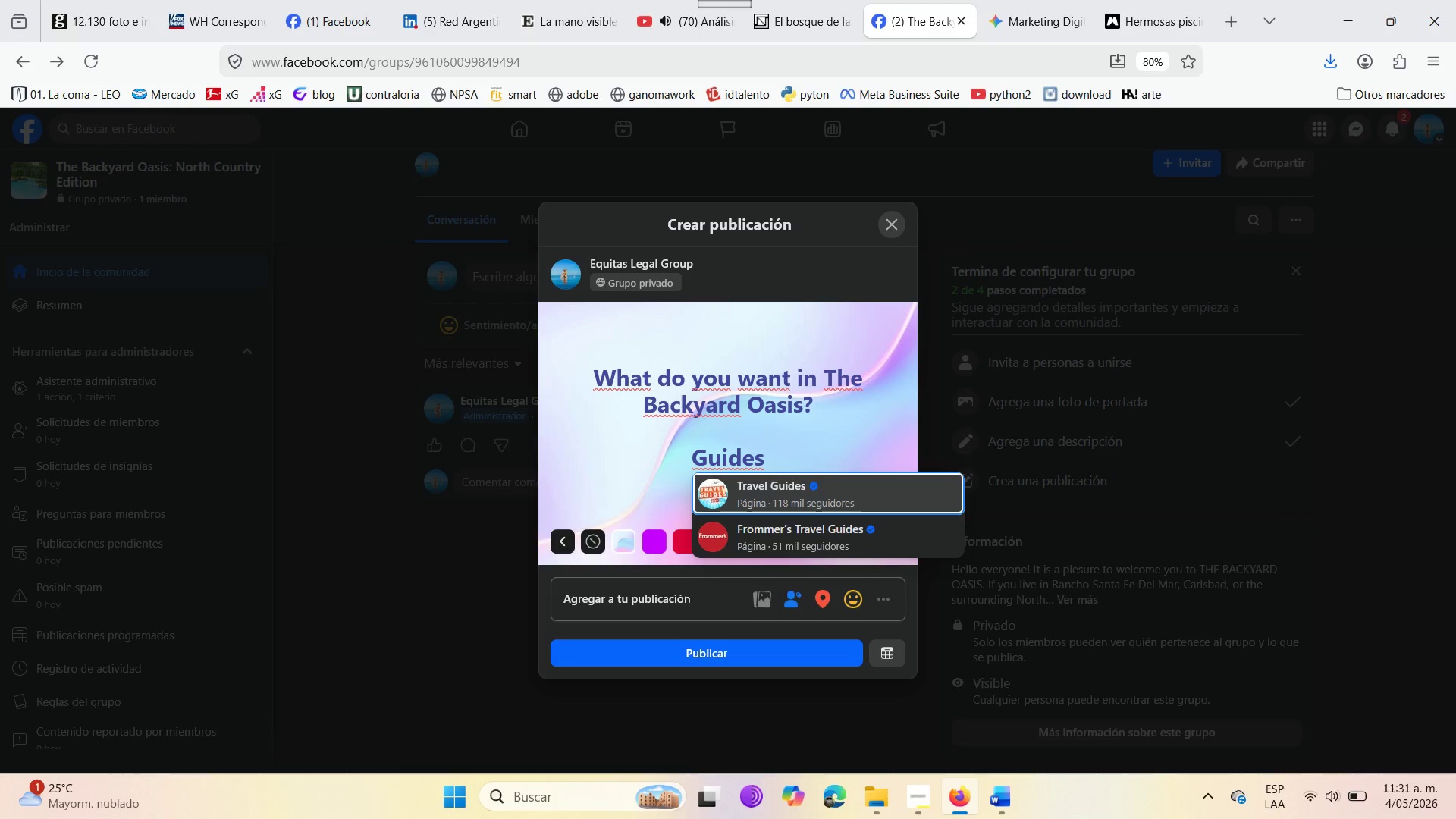 
type( Section )
key(Backspace)
 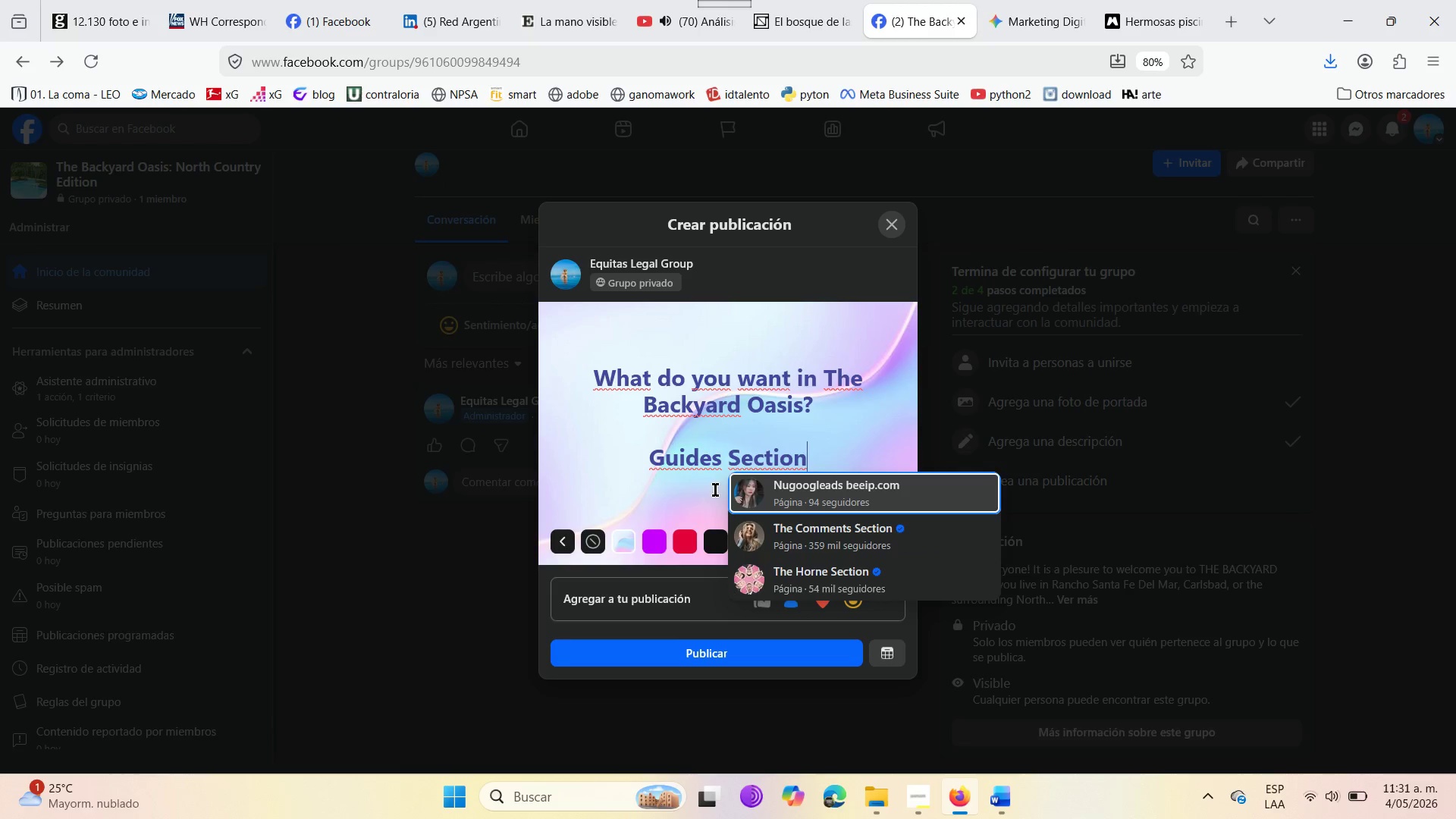 
wait(6.44)
 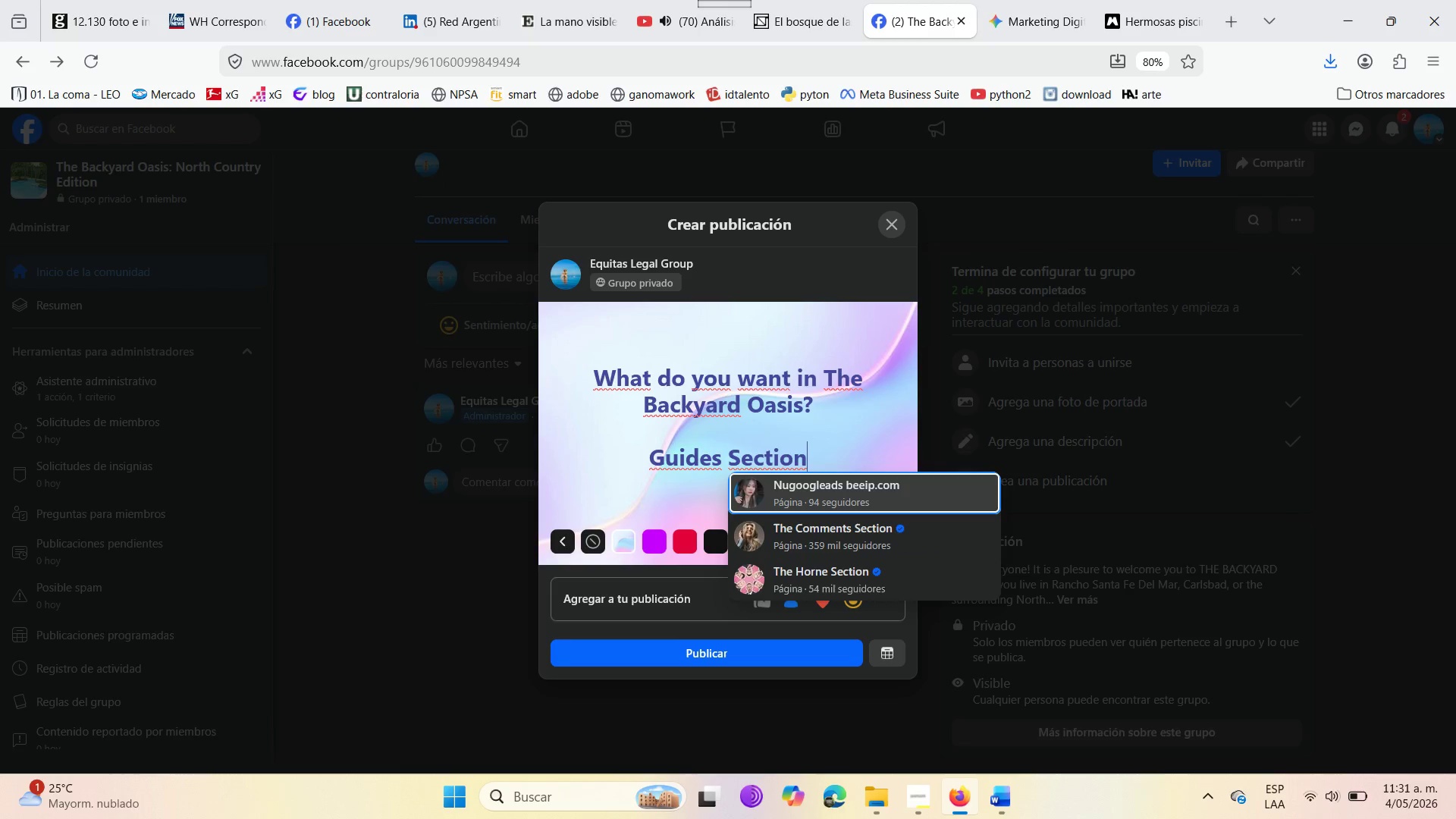 
left_click([642, 457])
 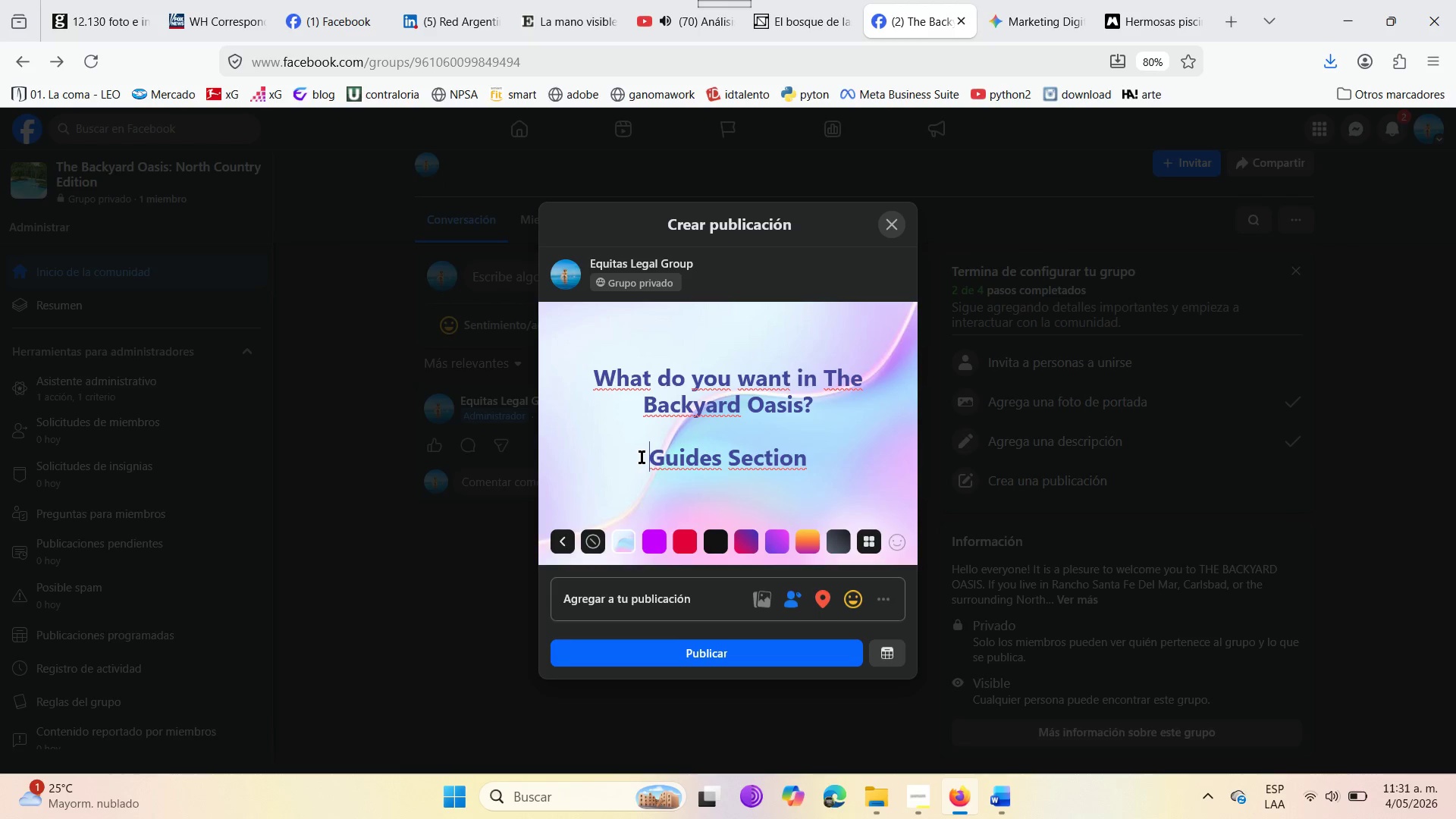 
mouse_move([824, 607])
 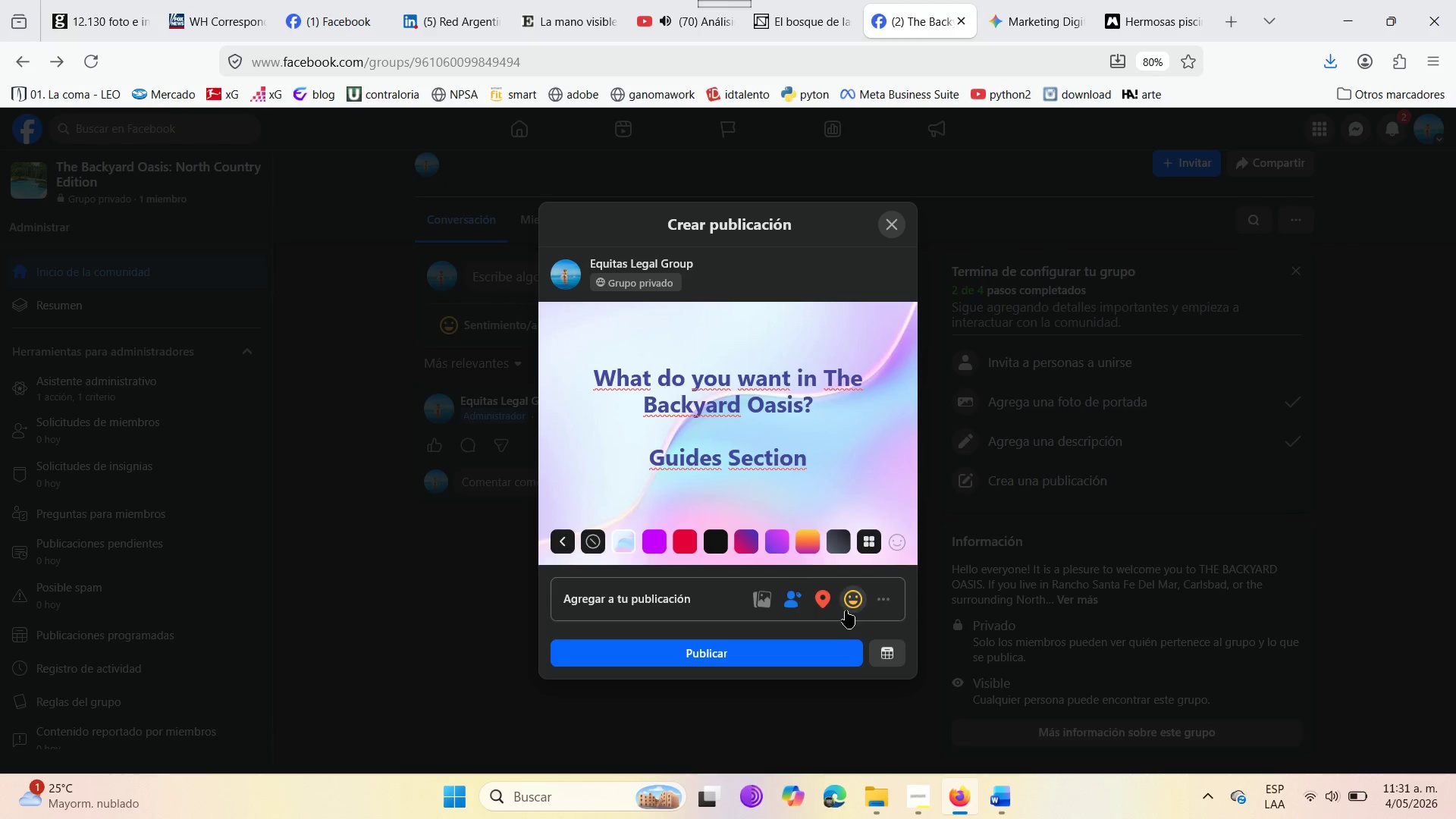 
left_click([852, 606])
 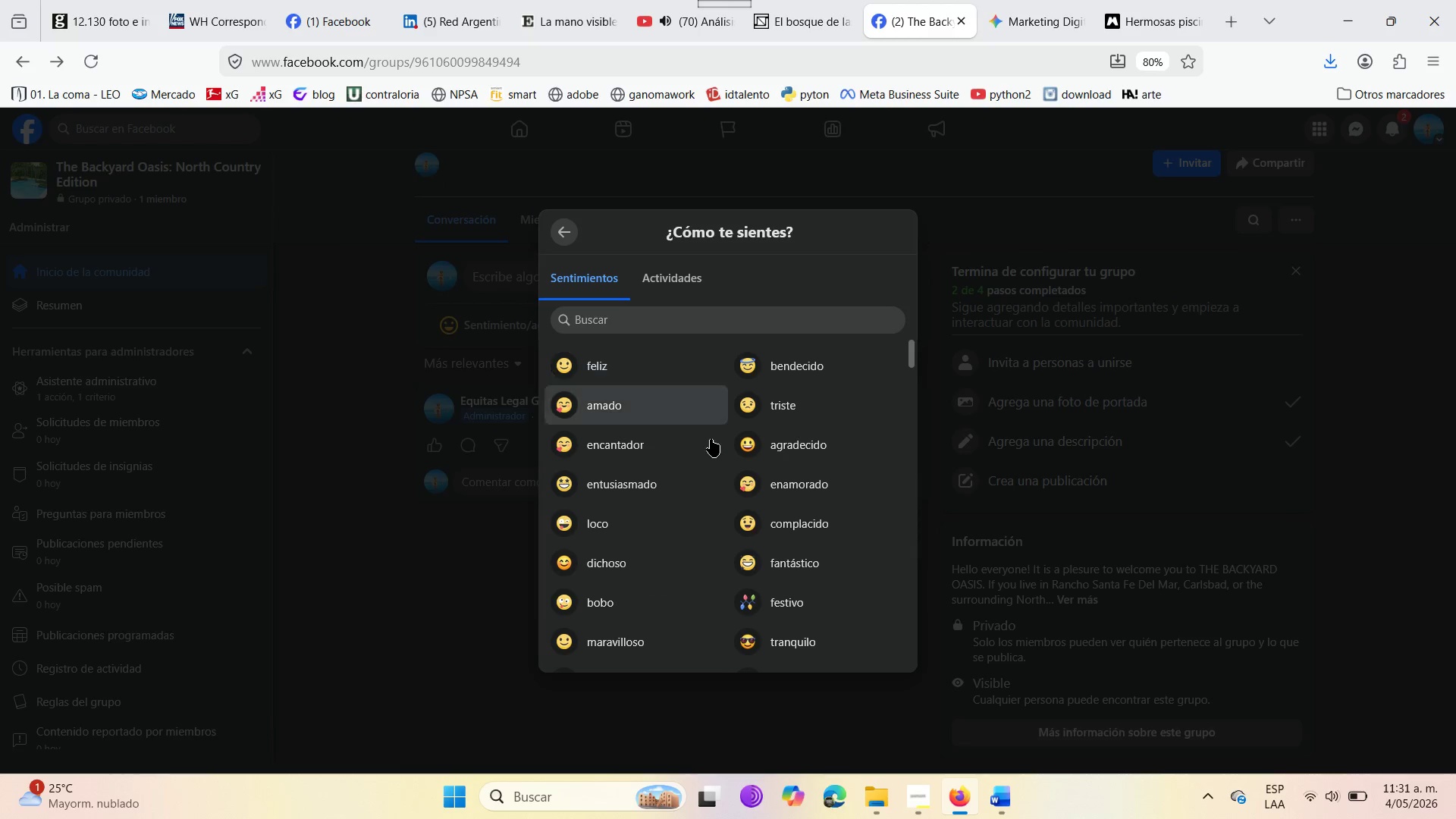 
scroll: coordinate [695, 403], scroll_direction: down, amount: 5.0
 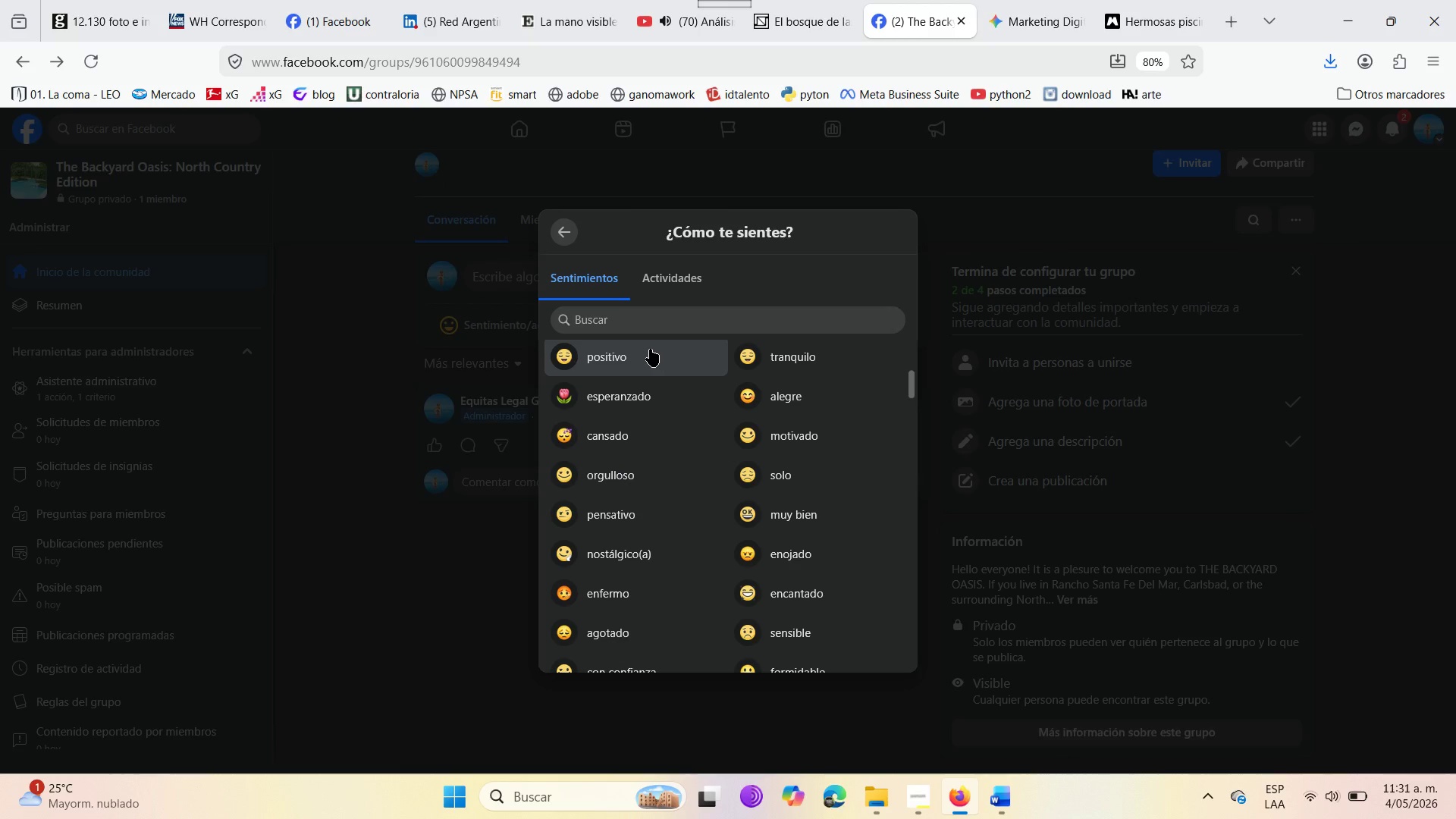 
left_click([623, 315])
 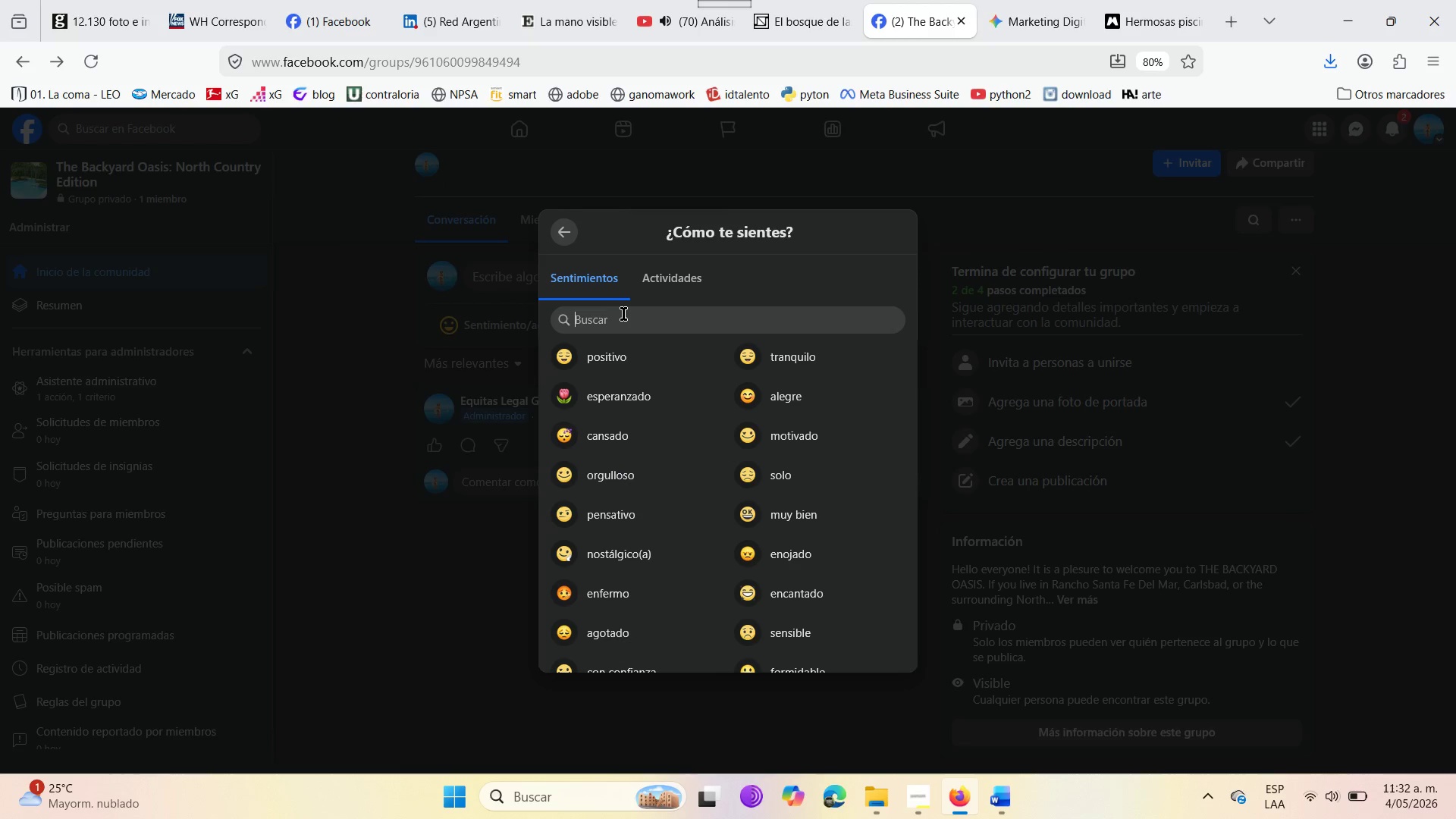 
type(guia)
 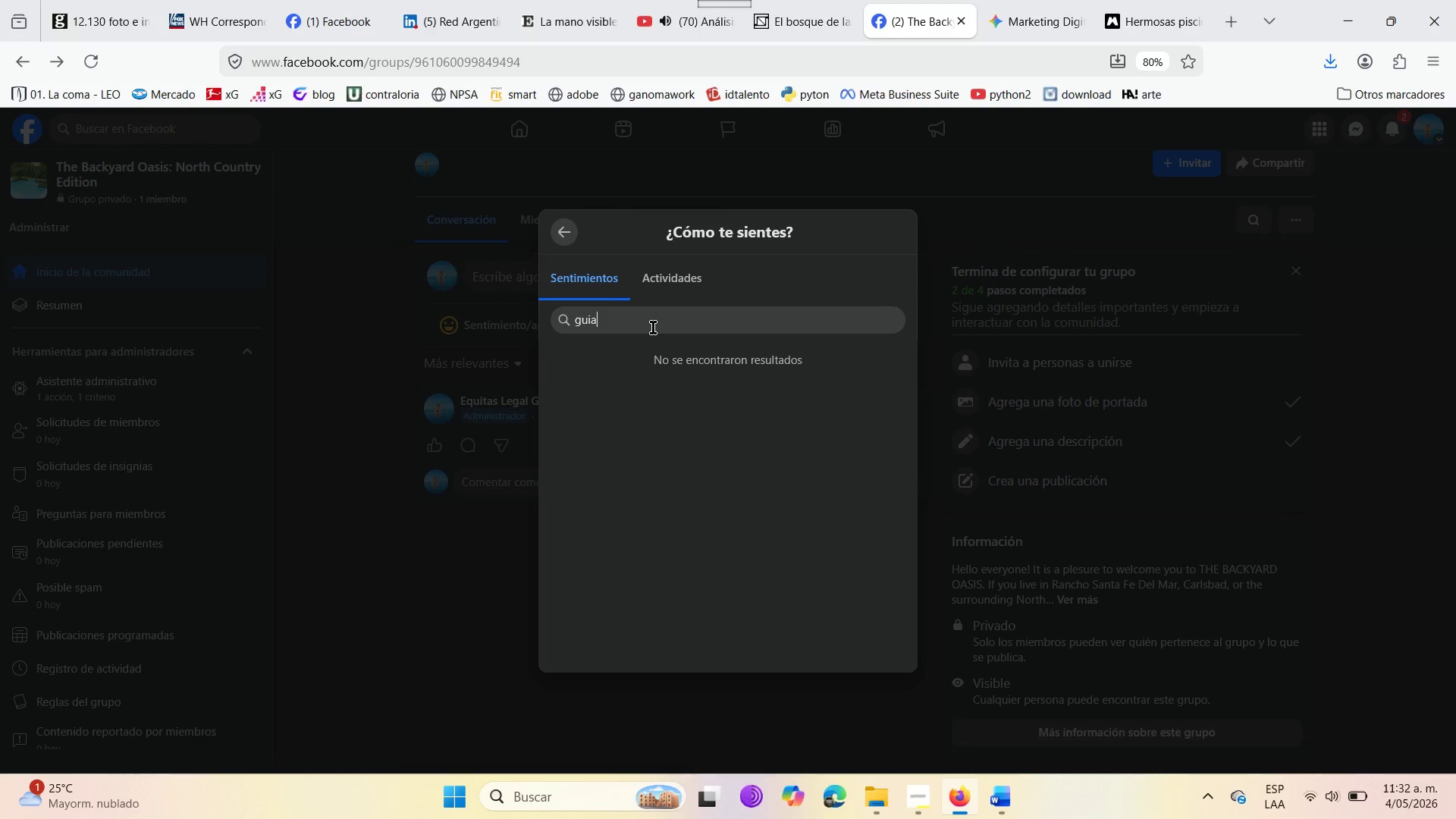 
key(Backspace)
 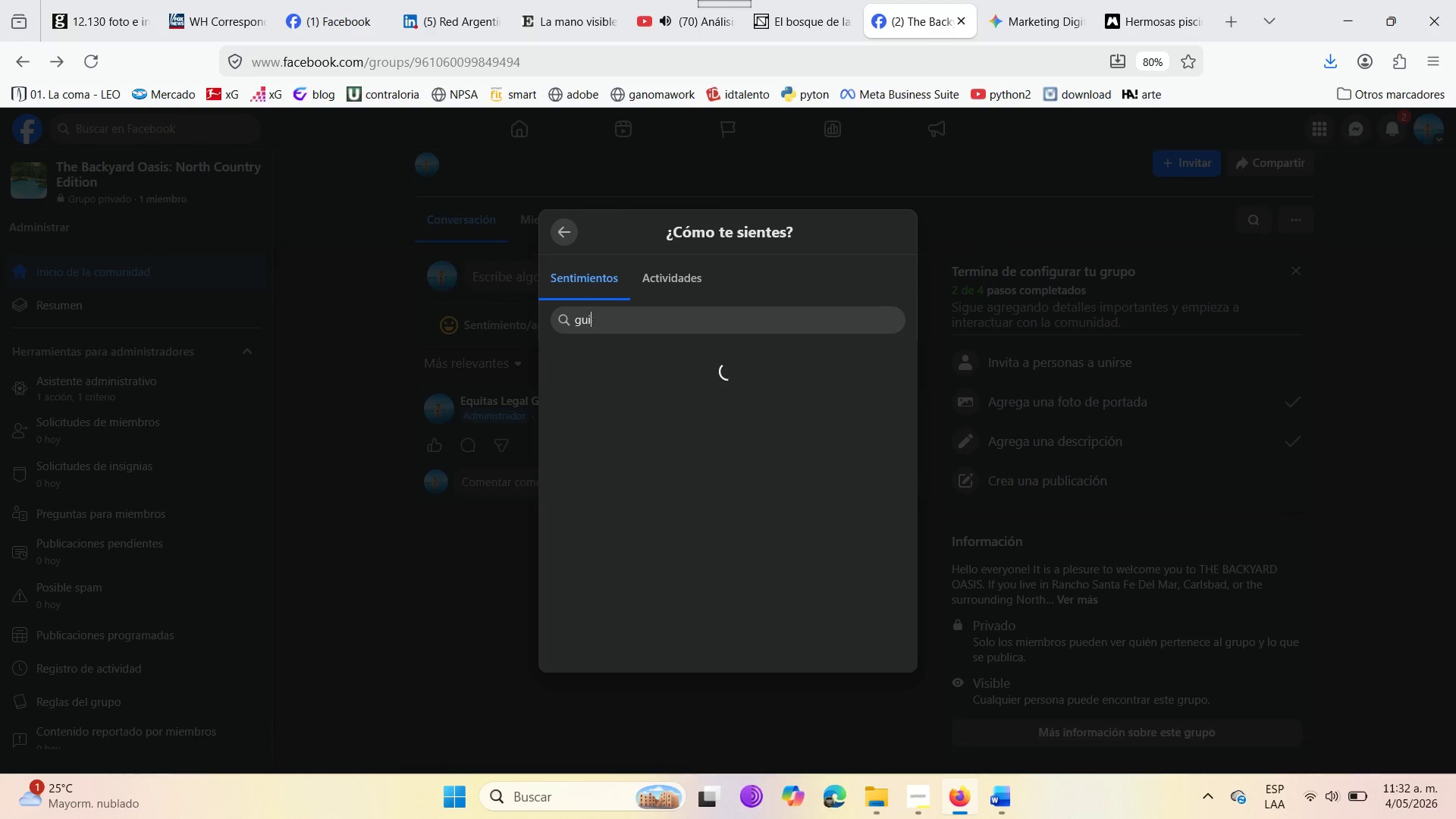 
key(Backspace)
 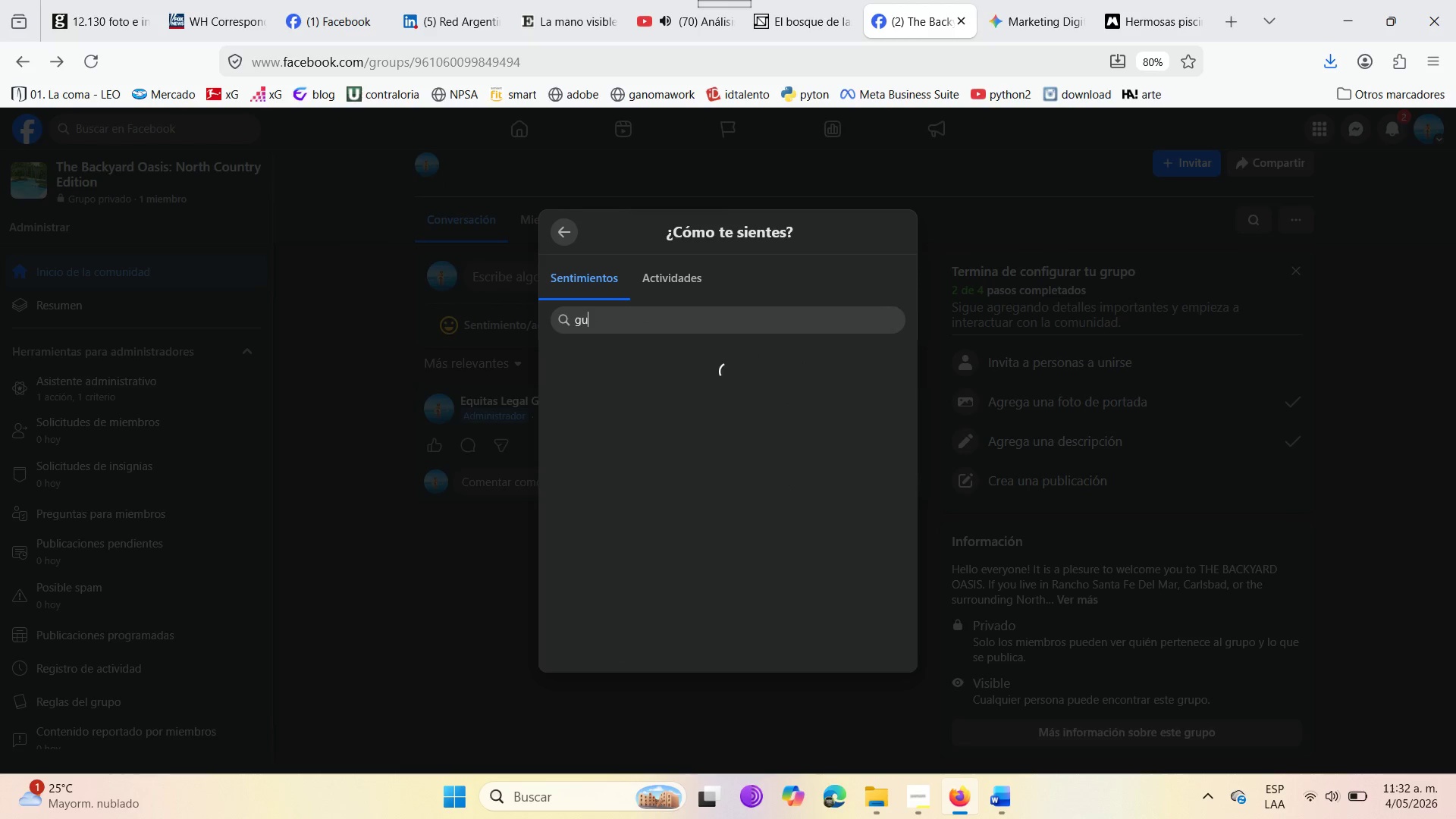 
key(Backspace)
 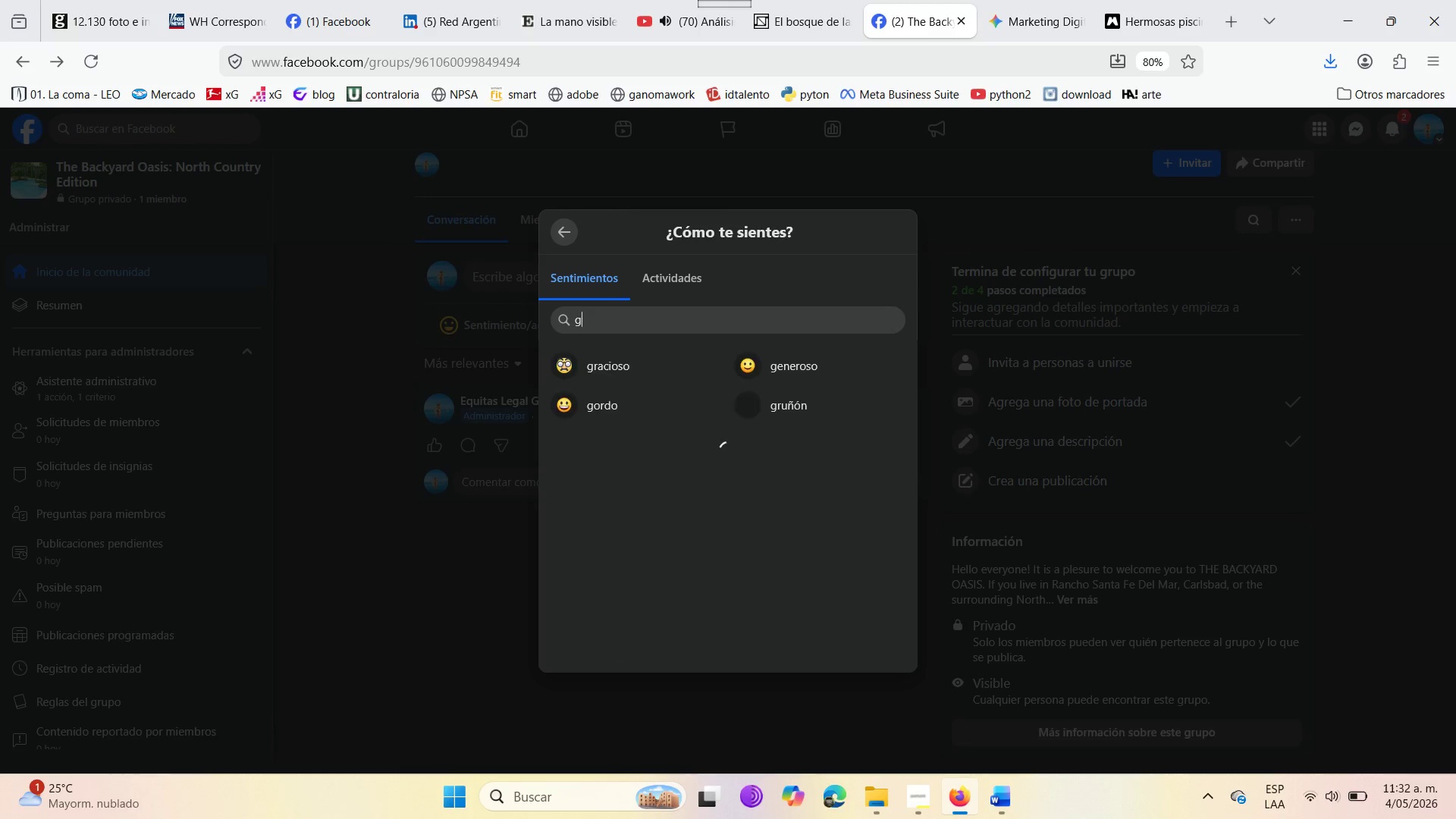 
key(Backspace)
 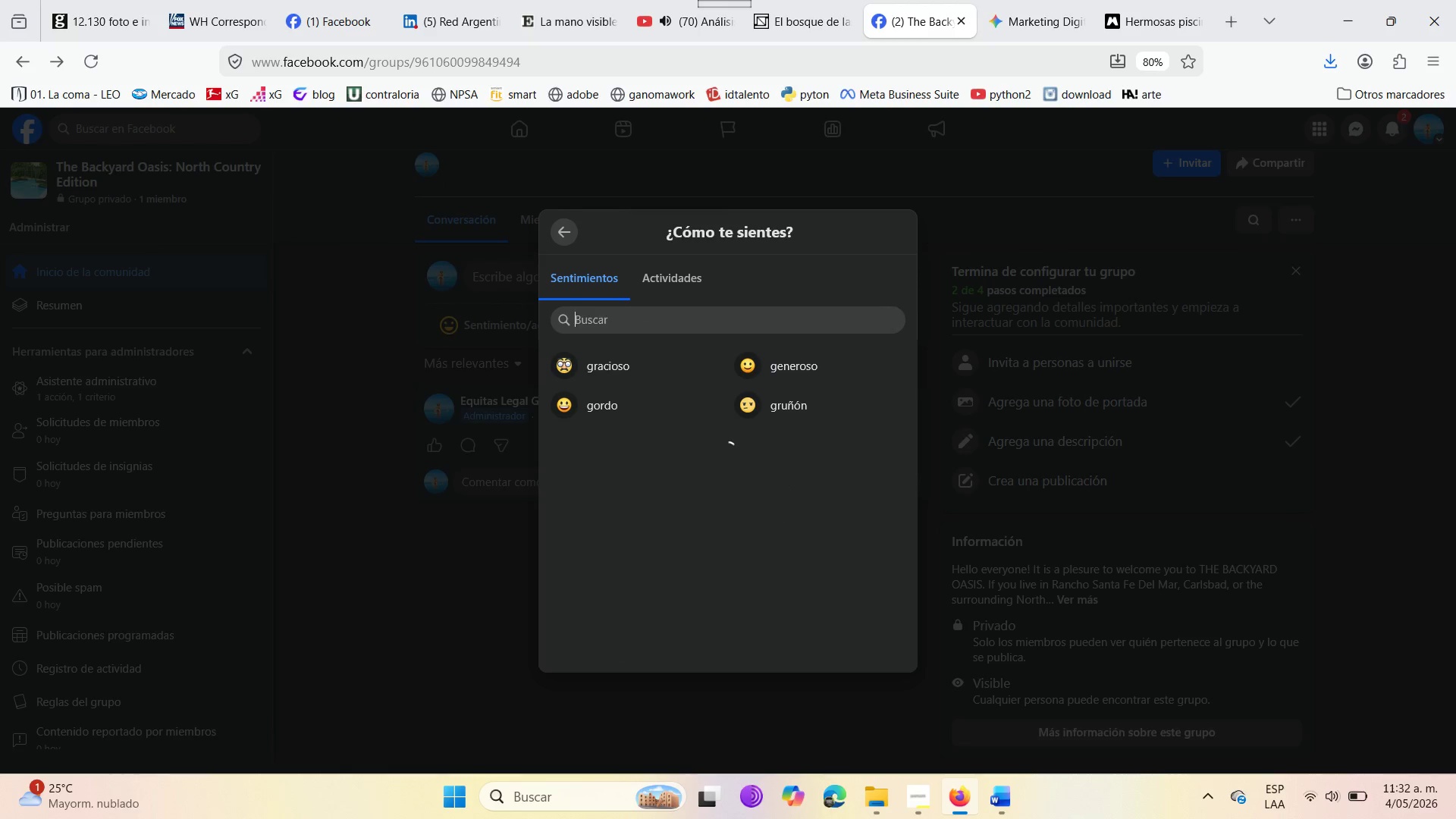 
key(Backspace)
 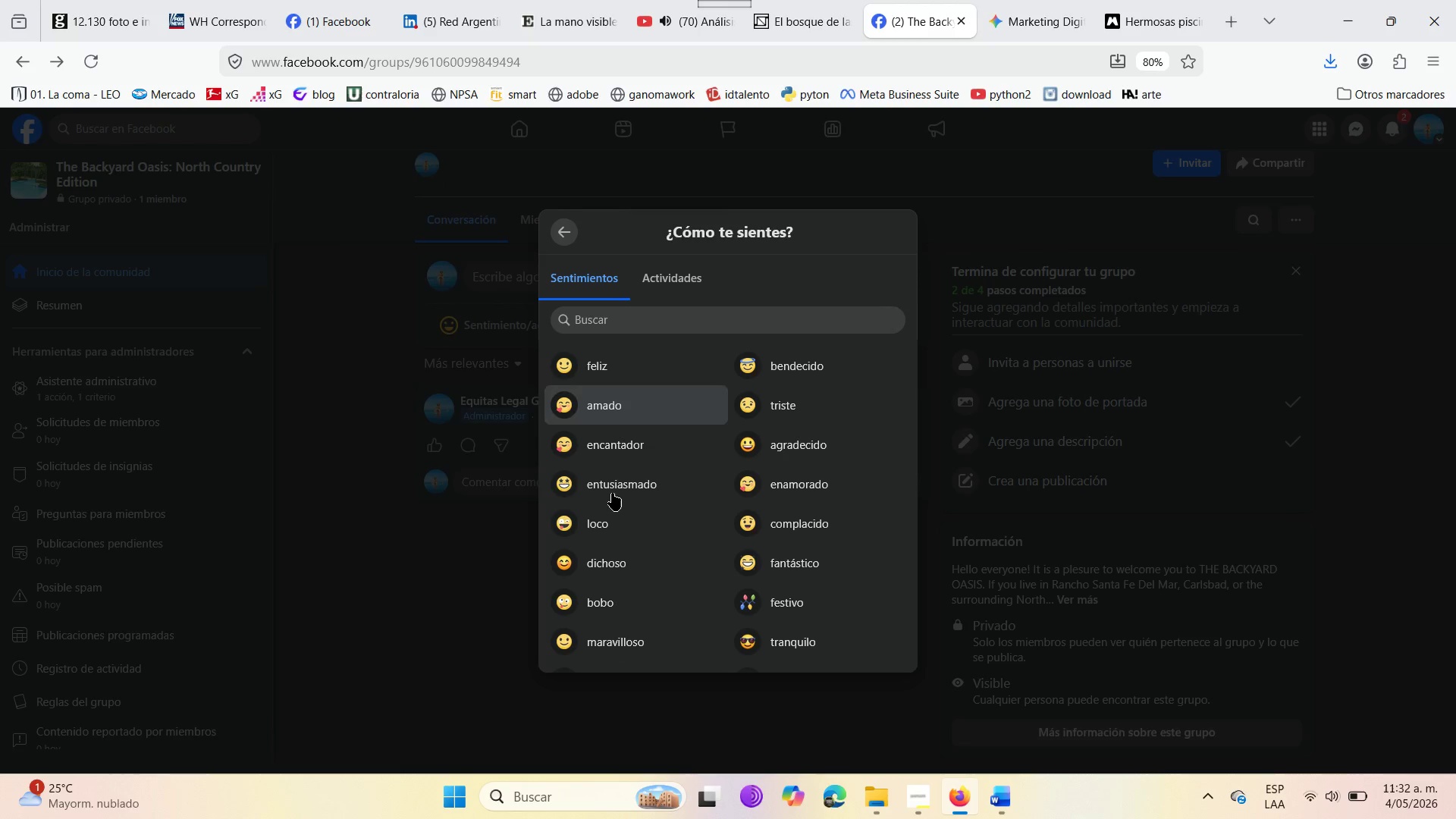 
scroll: coordinate [689, 569], scroll_direction: down, amount: 51.0
 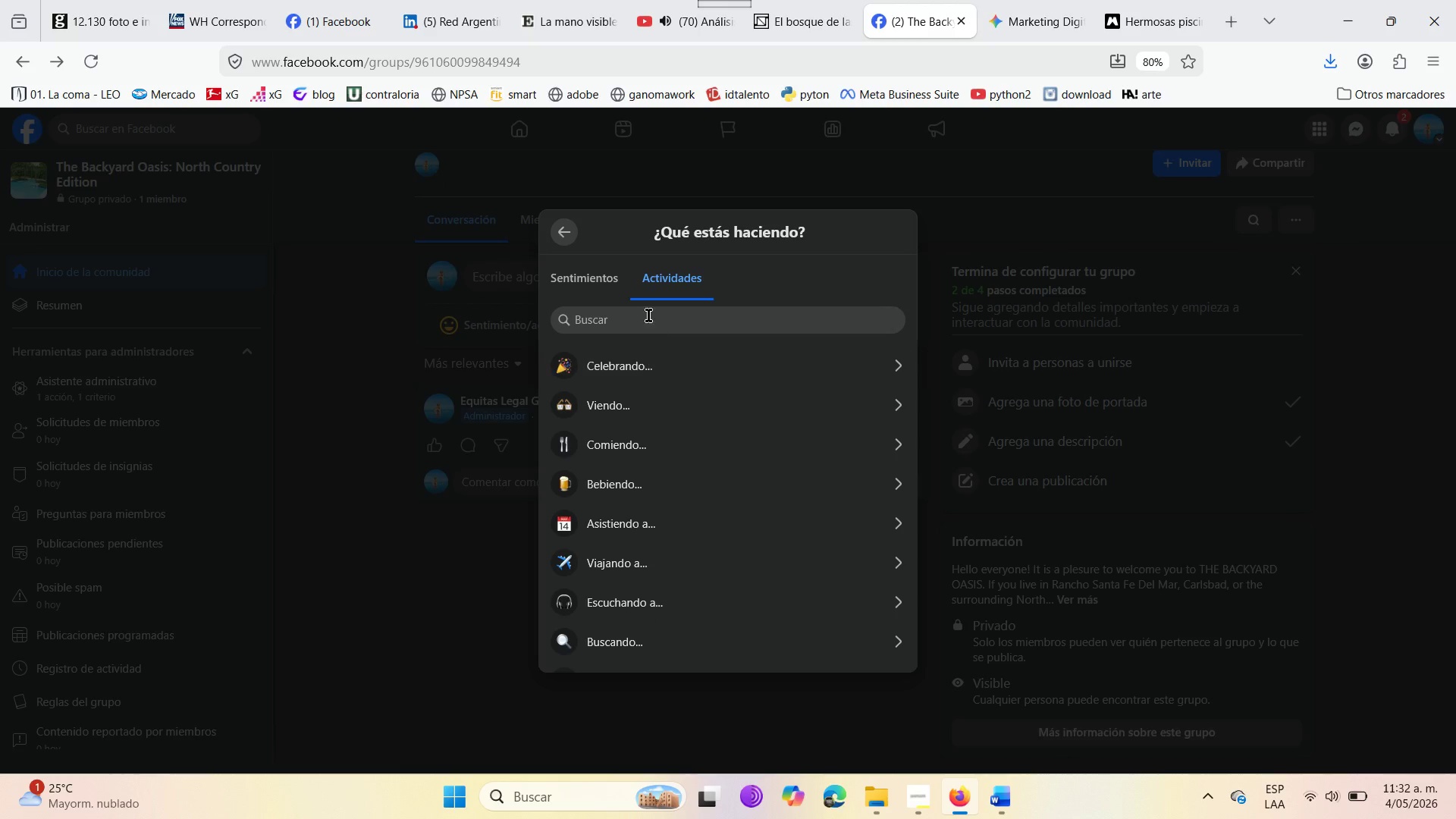 
left_click([583, 312])
 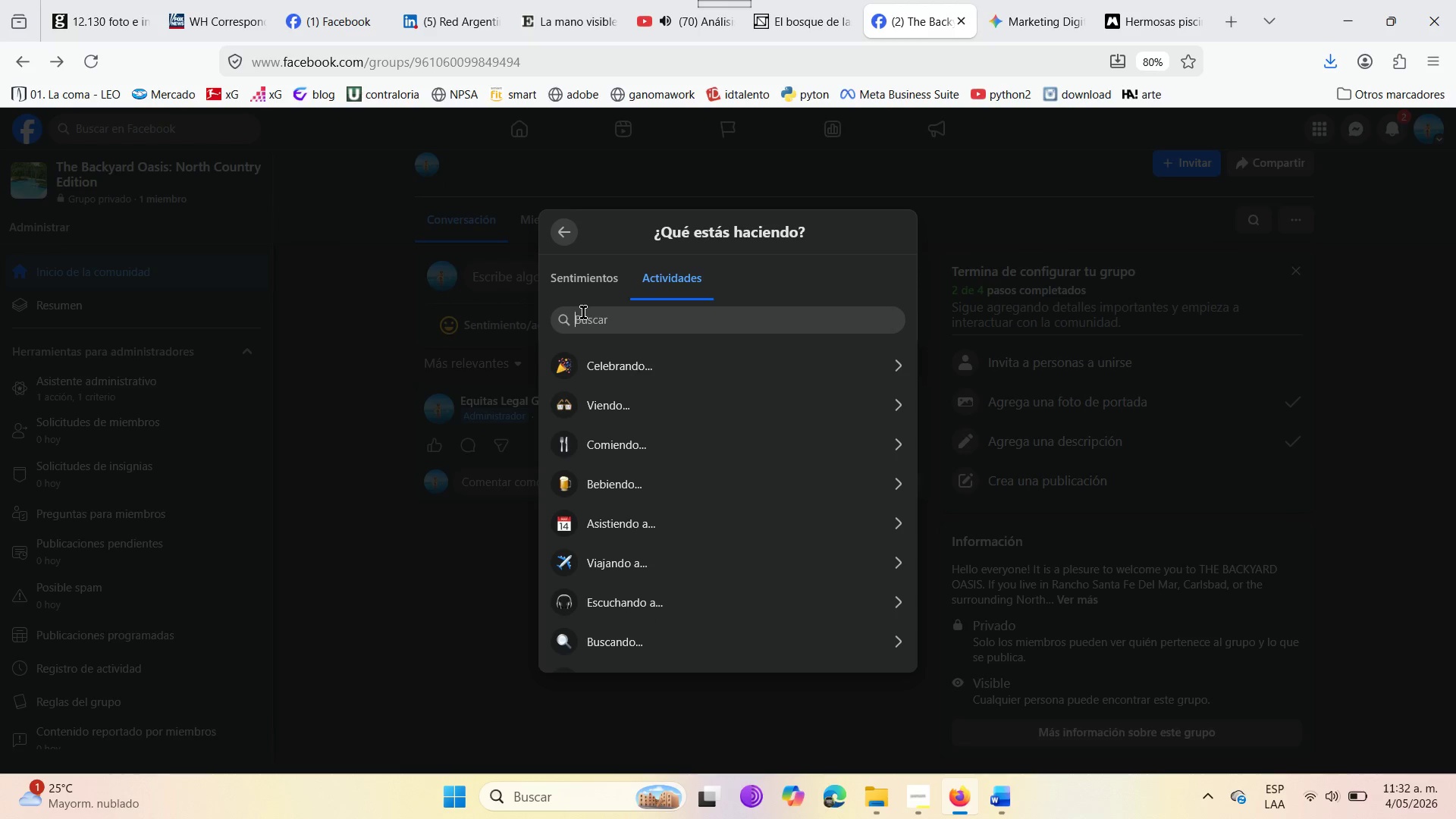 
type(guia)
key(Backspace)
key(Backspace)
key(Backspace)
key(Backspace)
 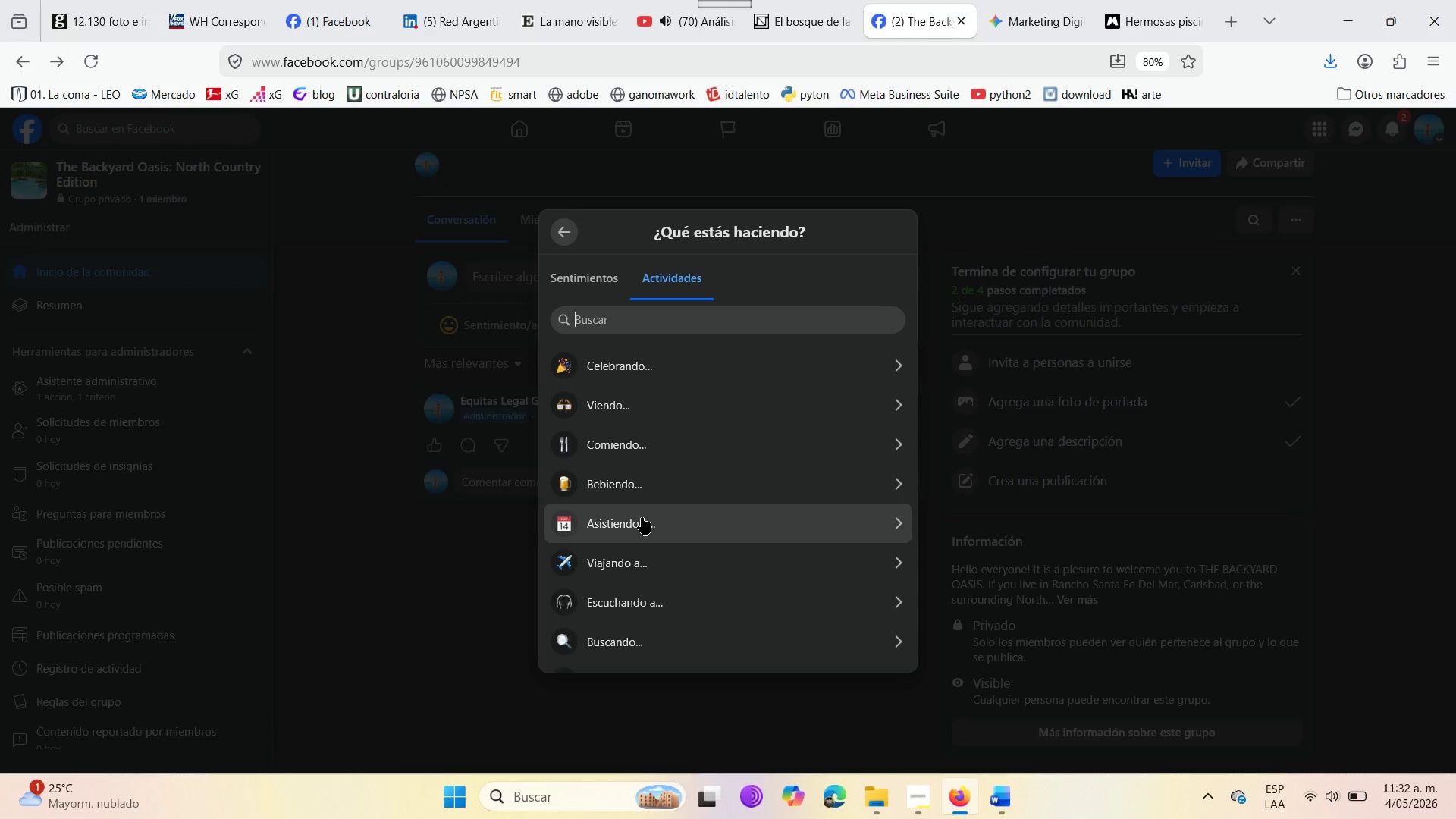 
scroll: coordinate [642, 517], scroll_direction: down, amount: 4.0
 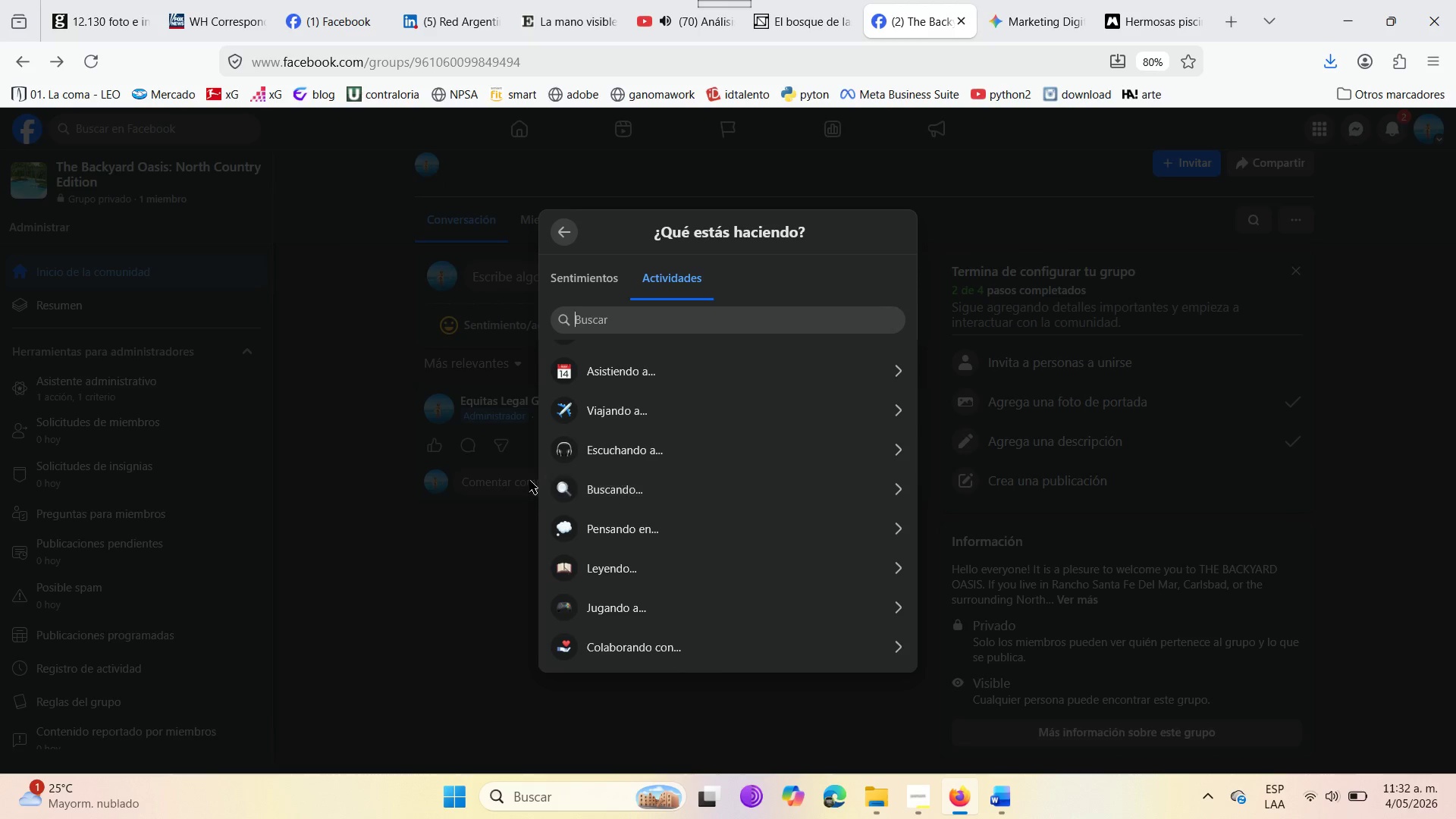 
left_click([580, 569])
 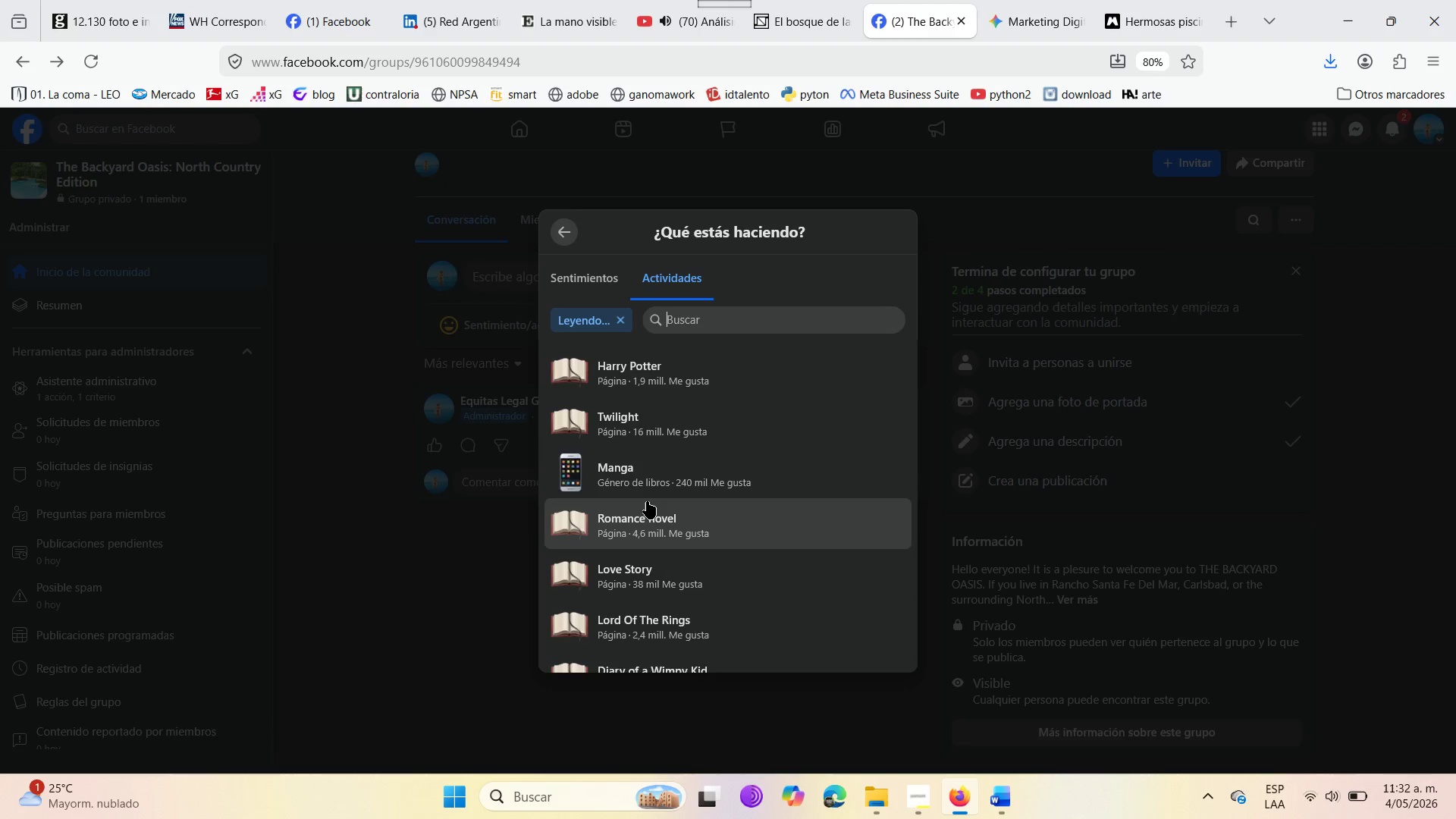 
scroll: coordinate [647, 501], scroll_direction: down, amount: 6.0
 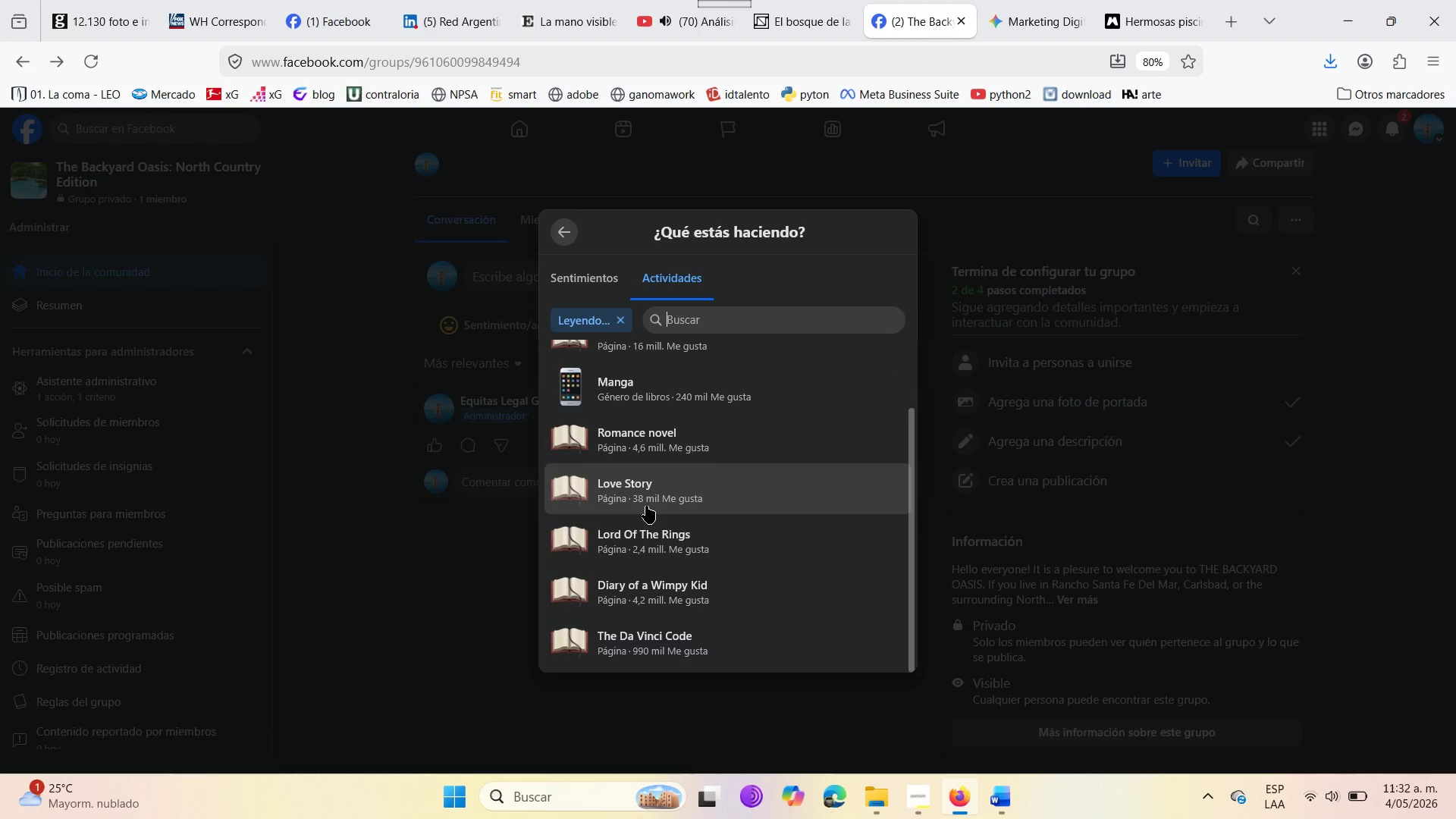 
scroll: coordinate [646, 506], scroll_direction: up, amount: 4.0
 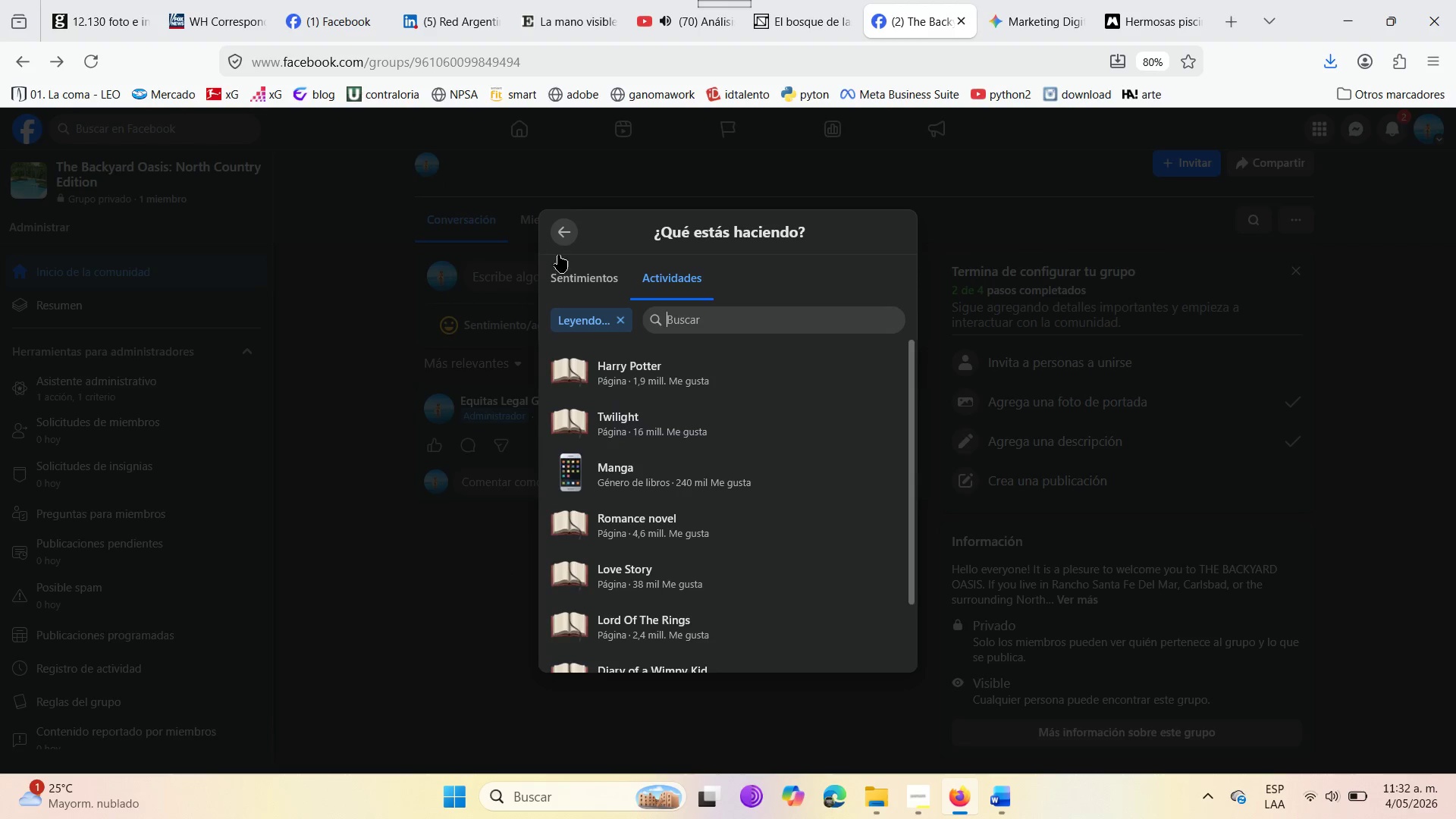 
double_click([560, 233])
 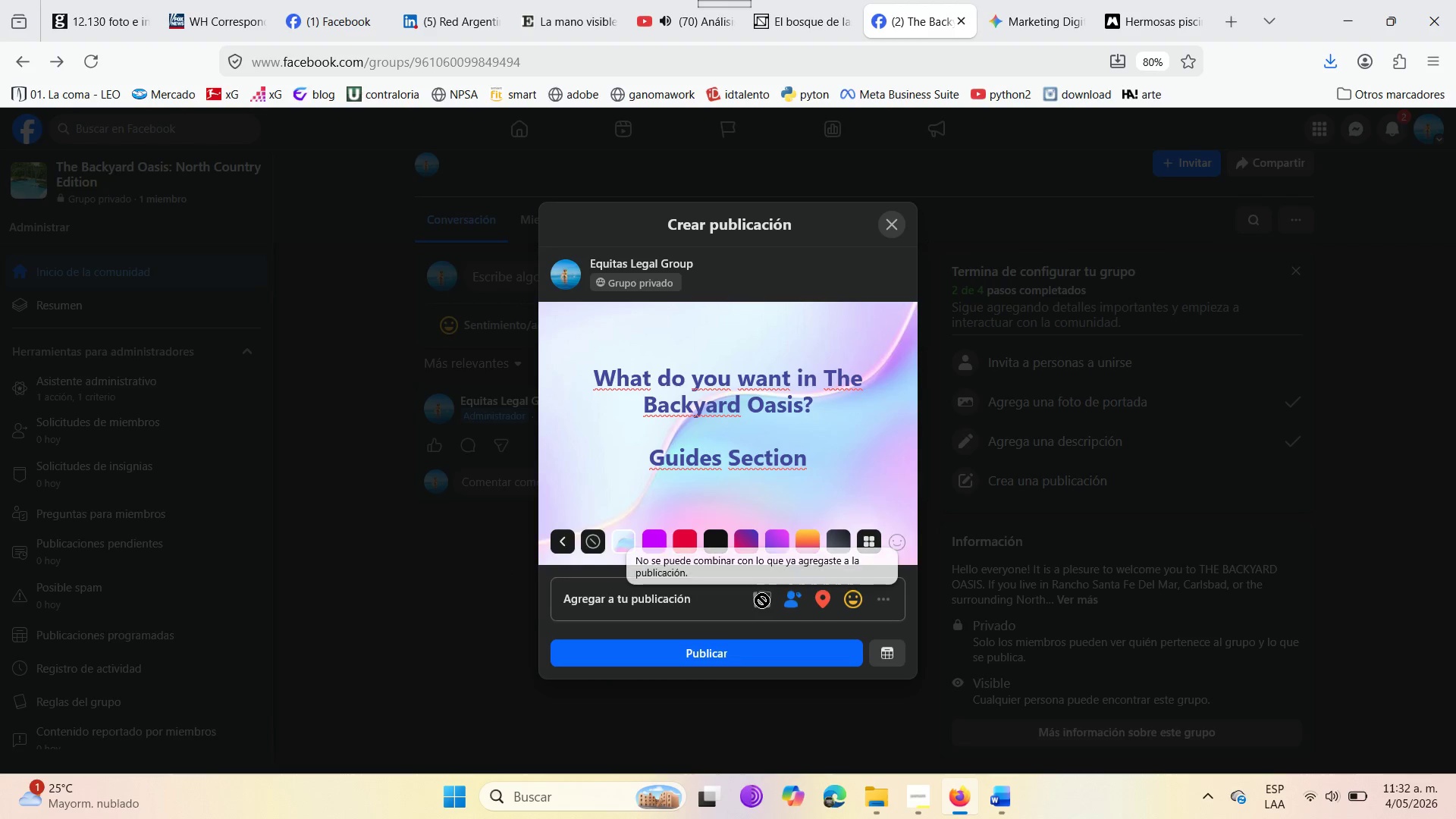 
left_click([878, 601])
 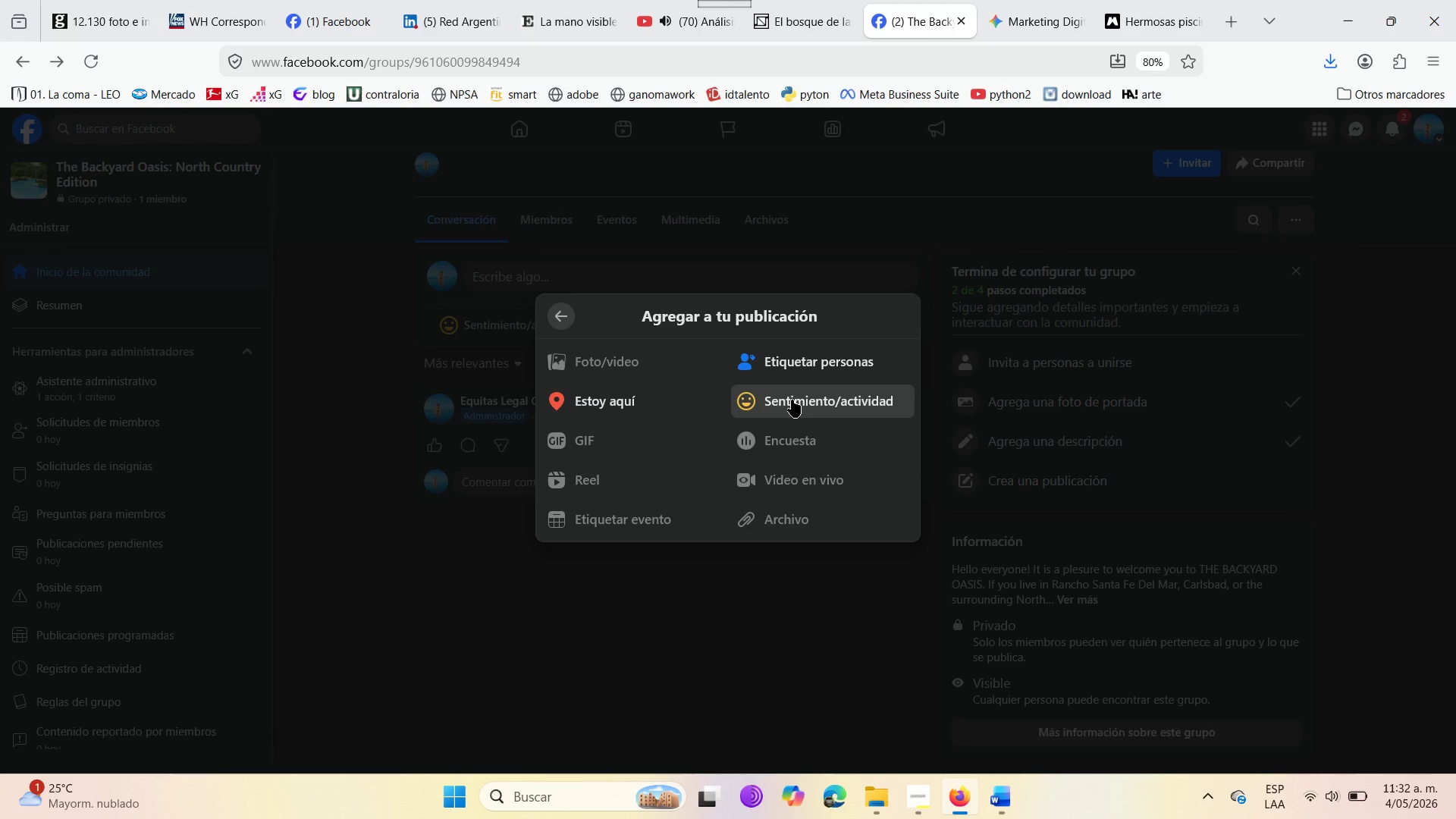 
left_click([792, 400])
 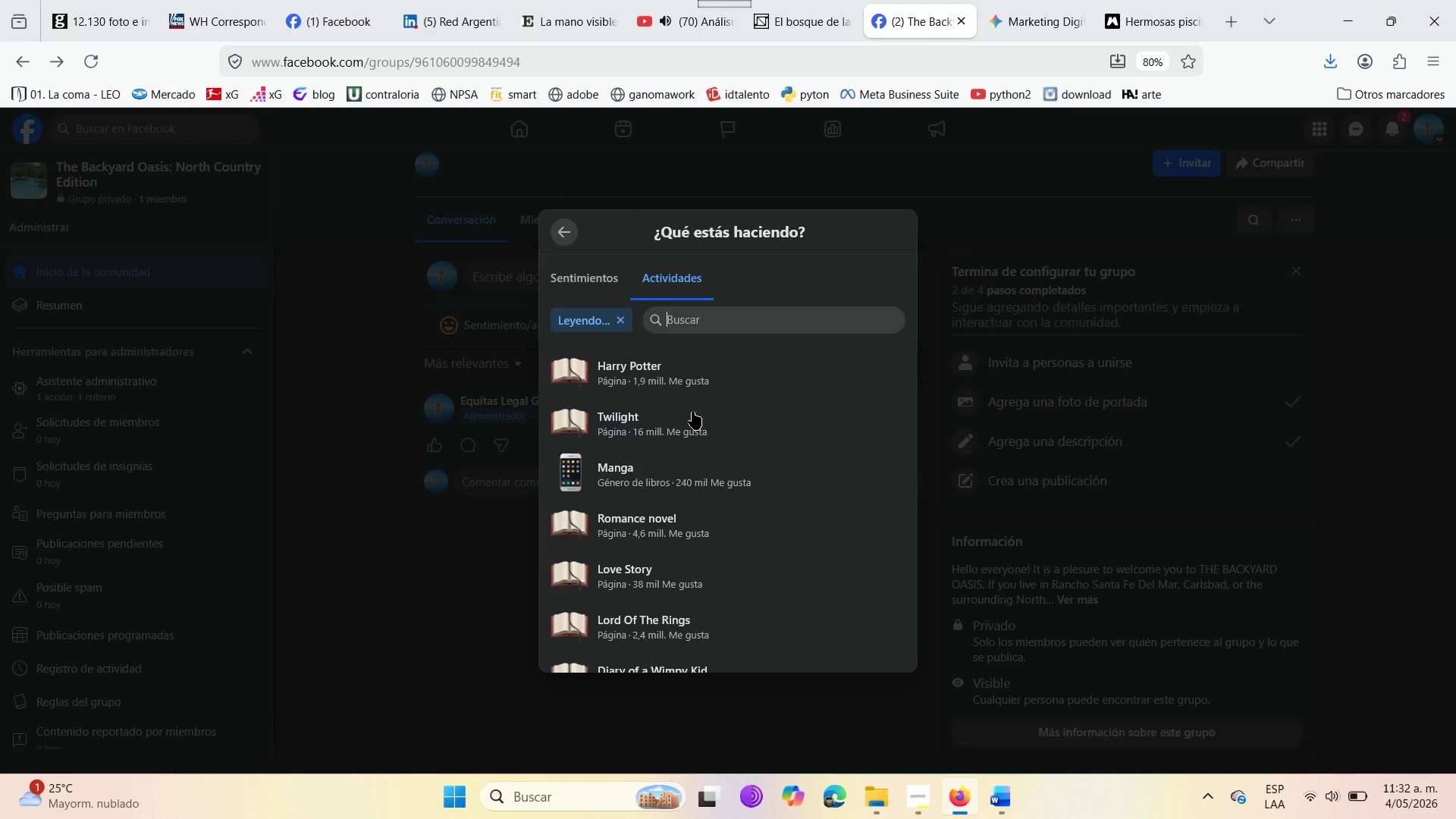 
scroll: coordinate [664, 649], scroll_direction: down, amount: 2.0
 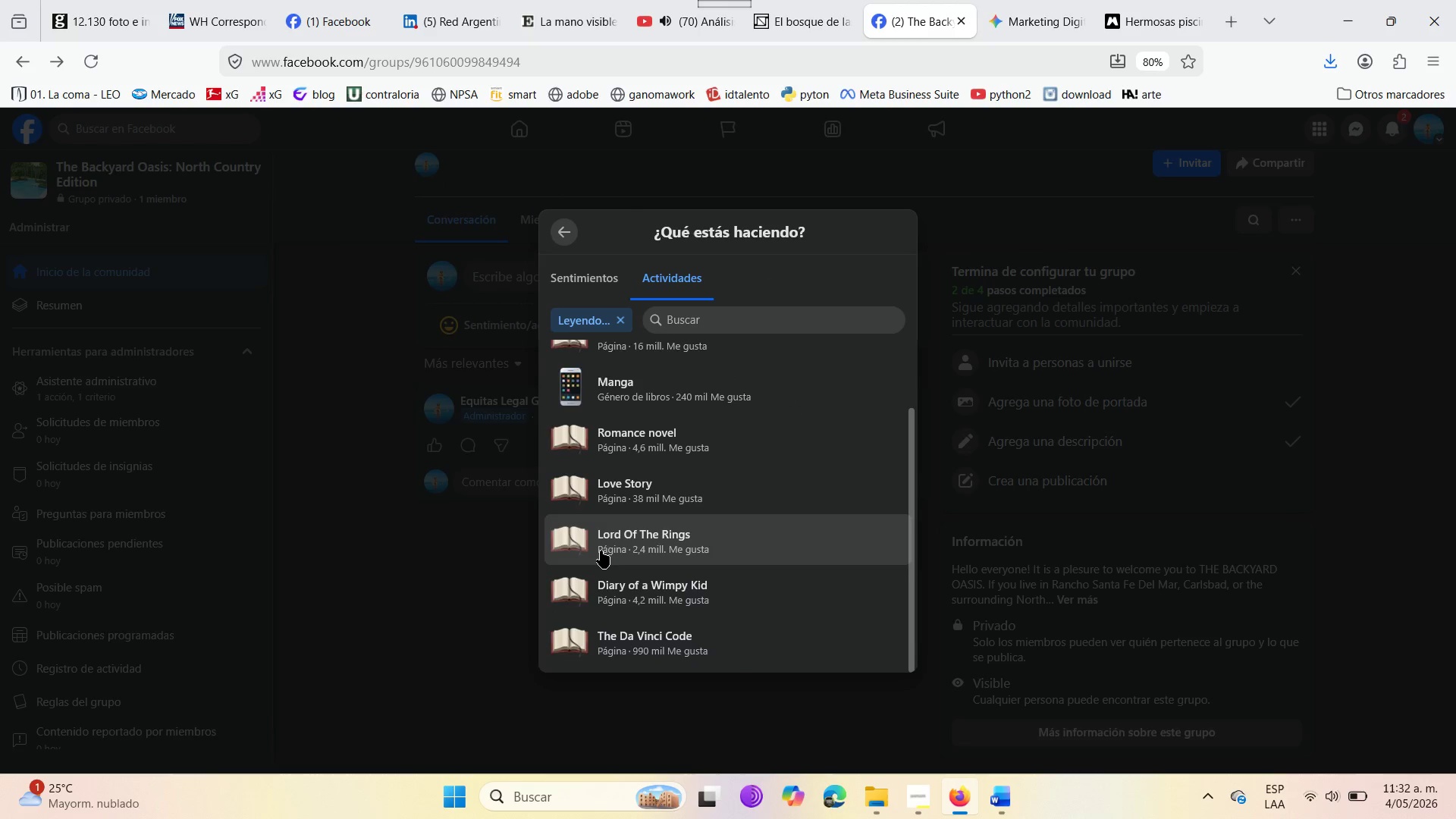 
left_click([601, 551])
 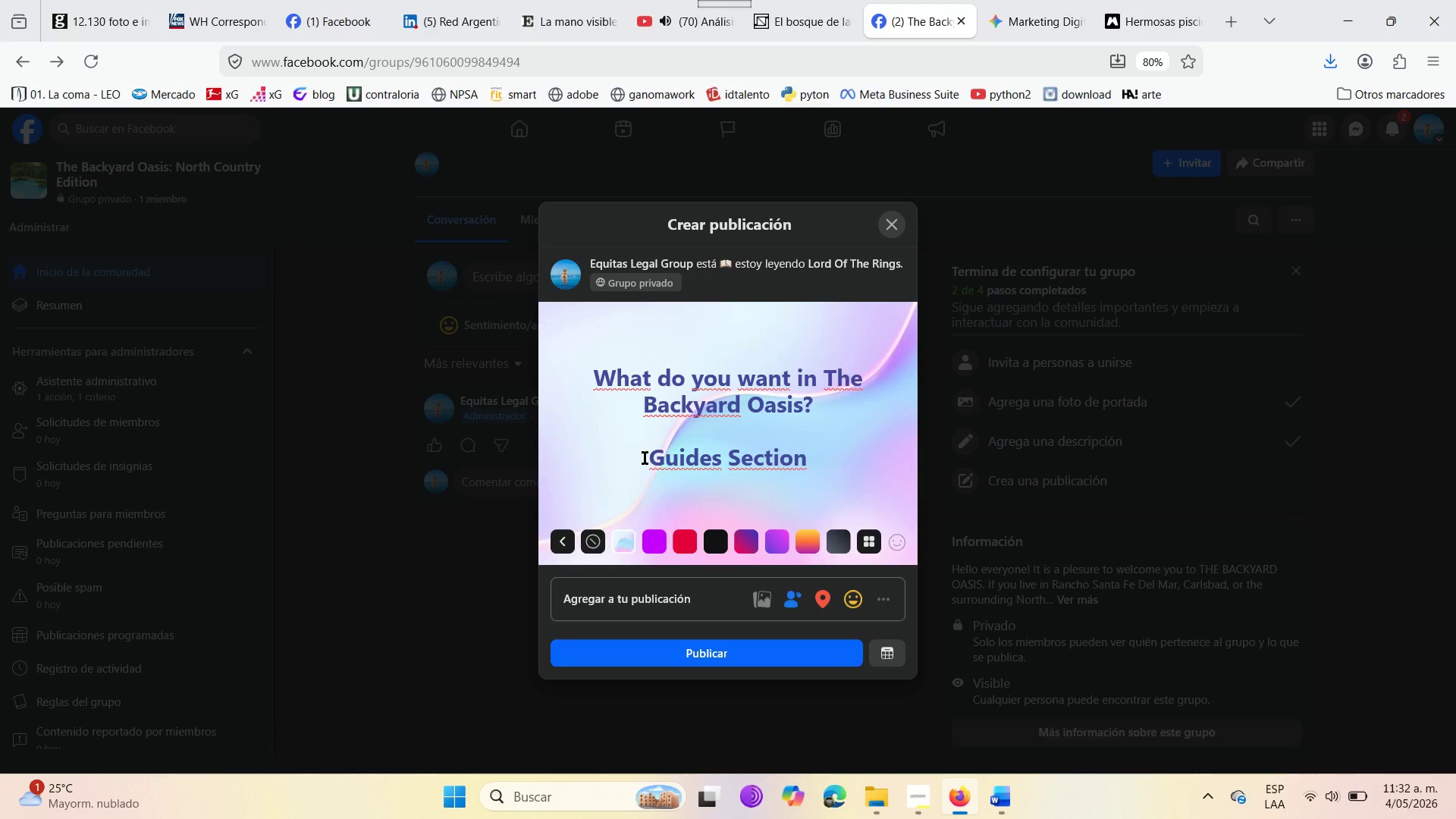 
left_click([636, 460])
 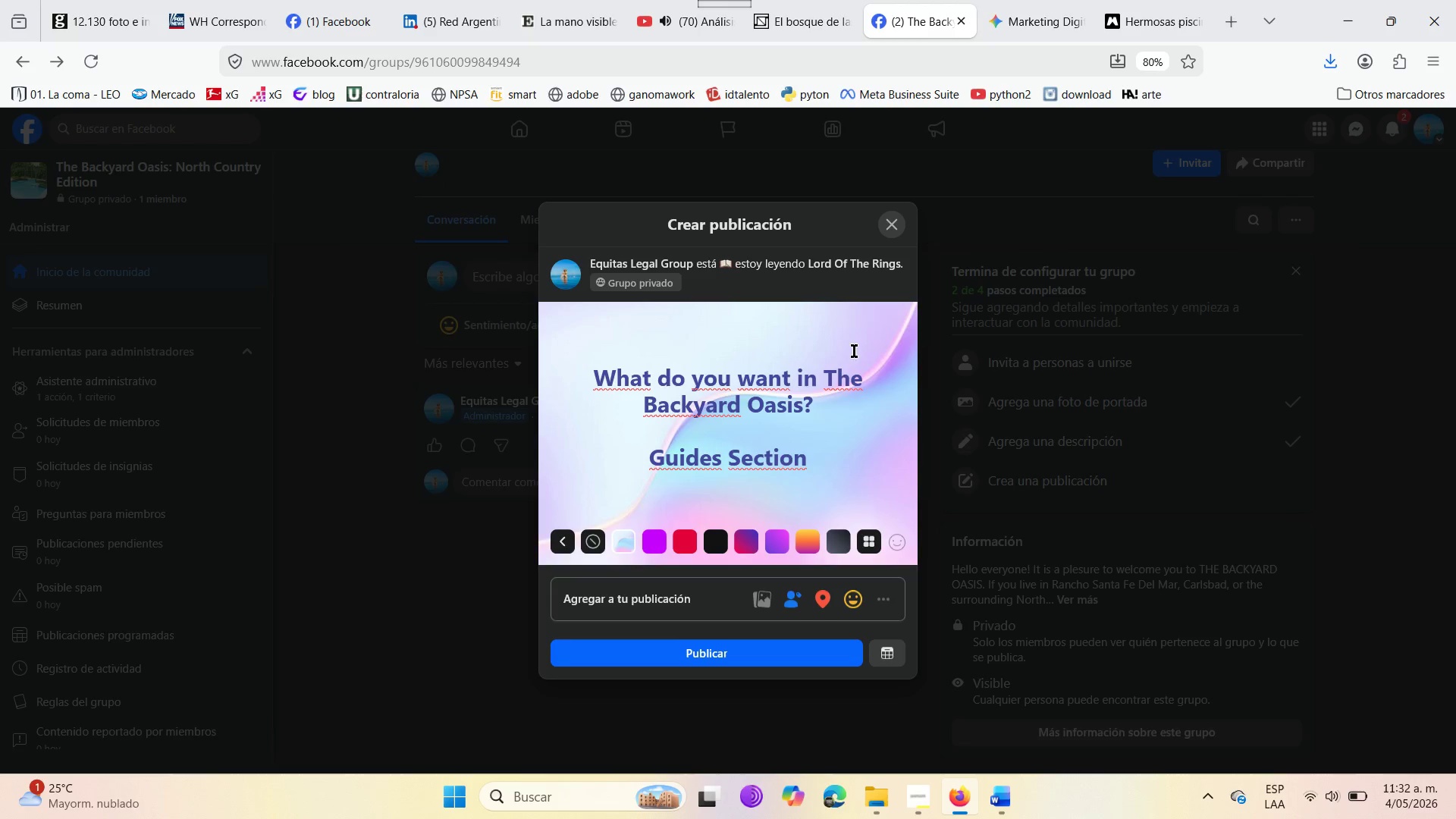 
wait(5.48)
 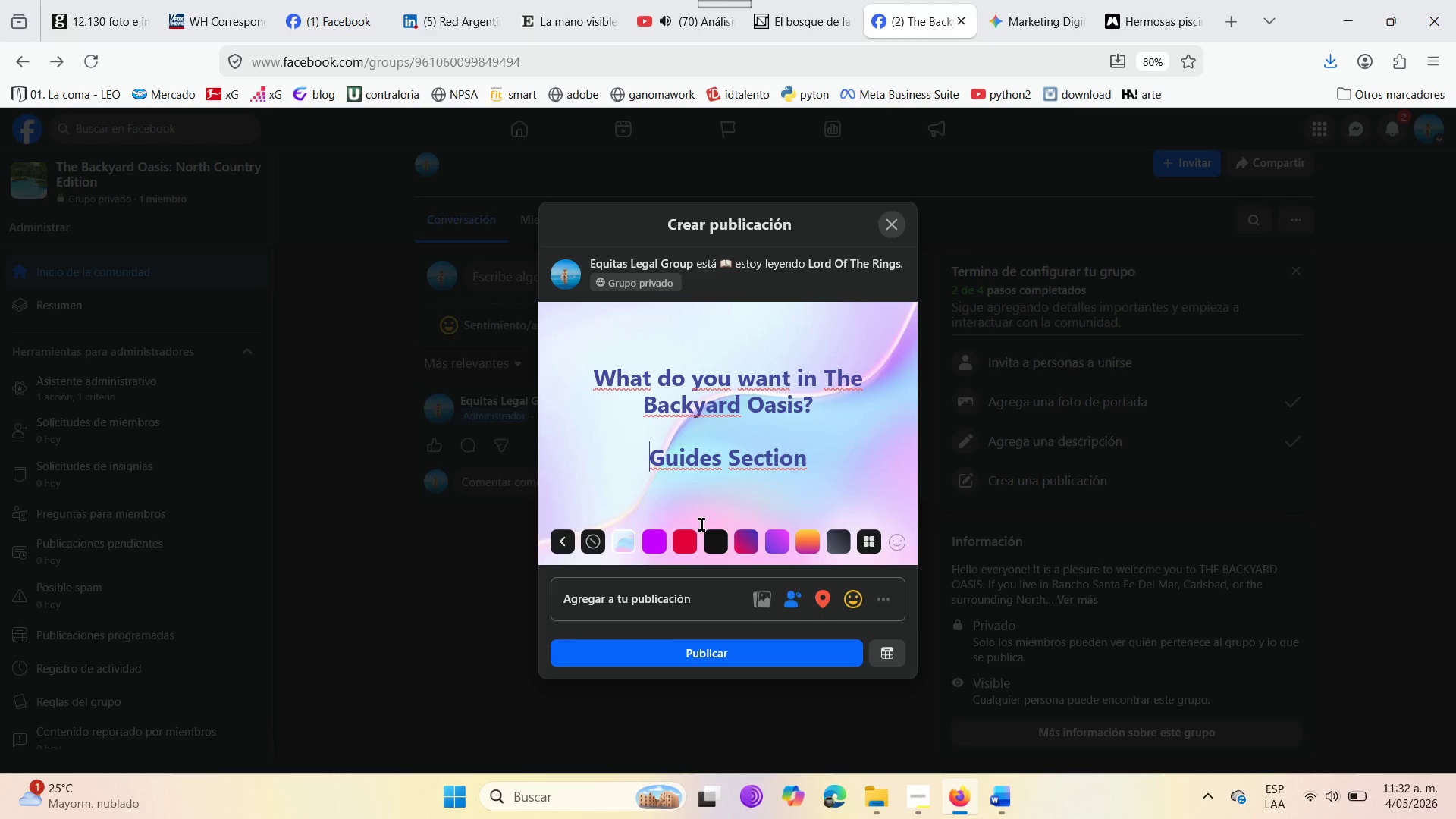 
left_click([717, 265])
 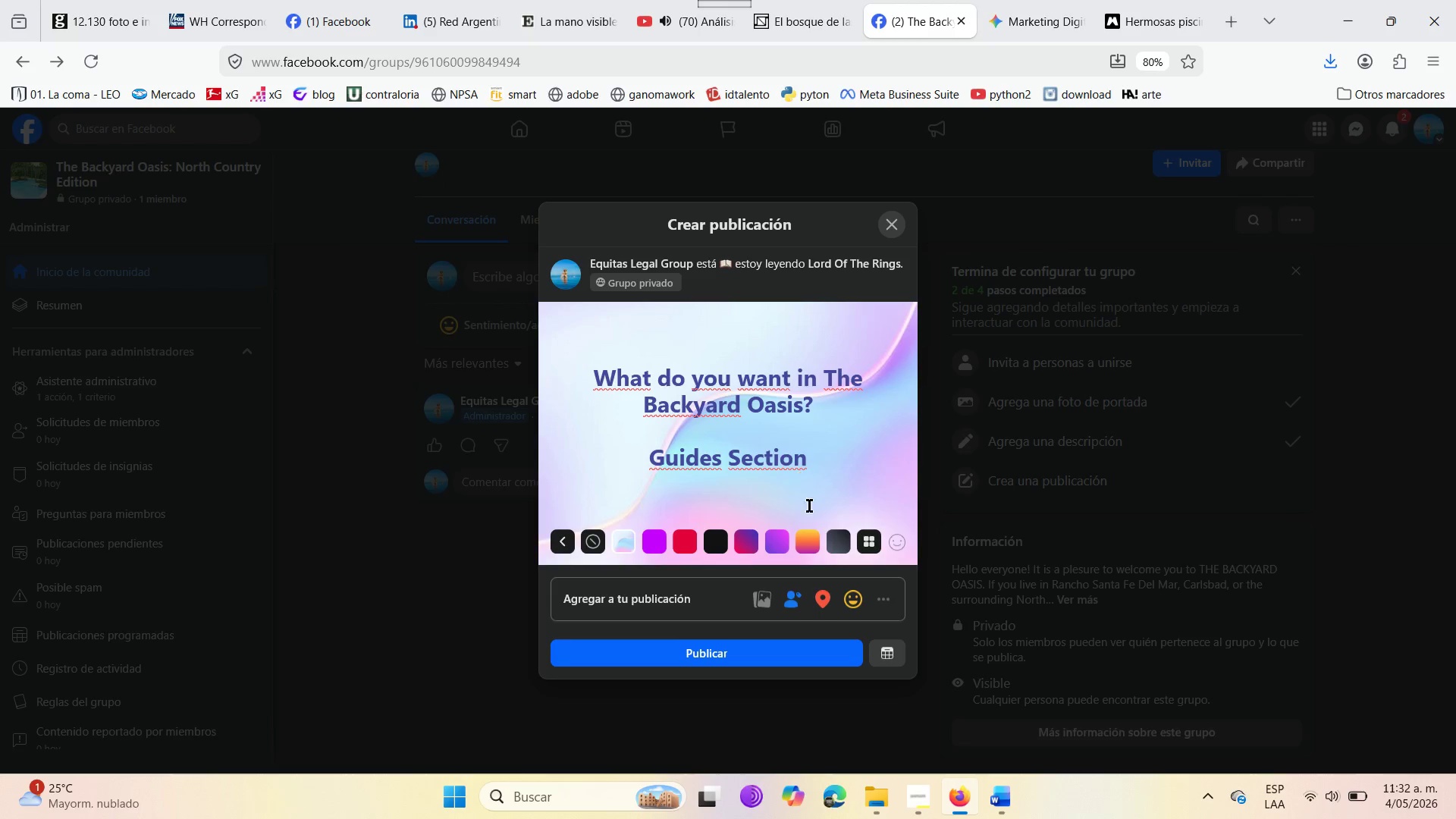 
mouse_move([873, 599])
 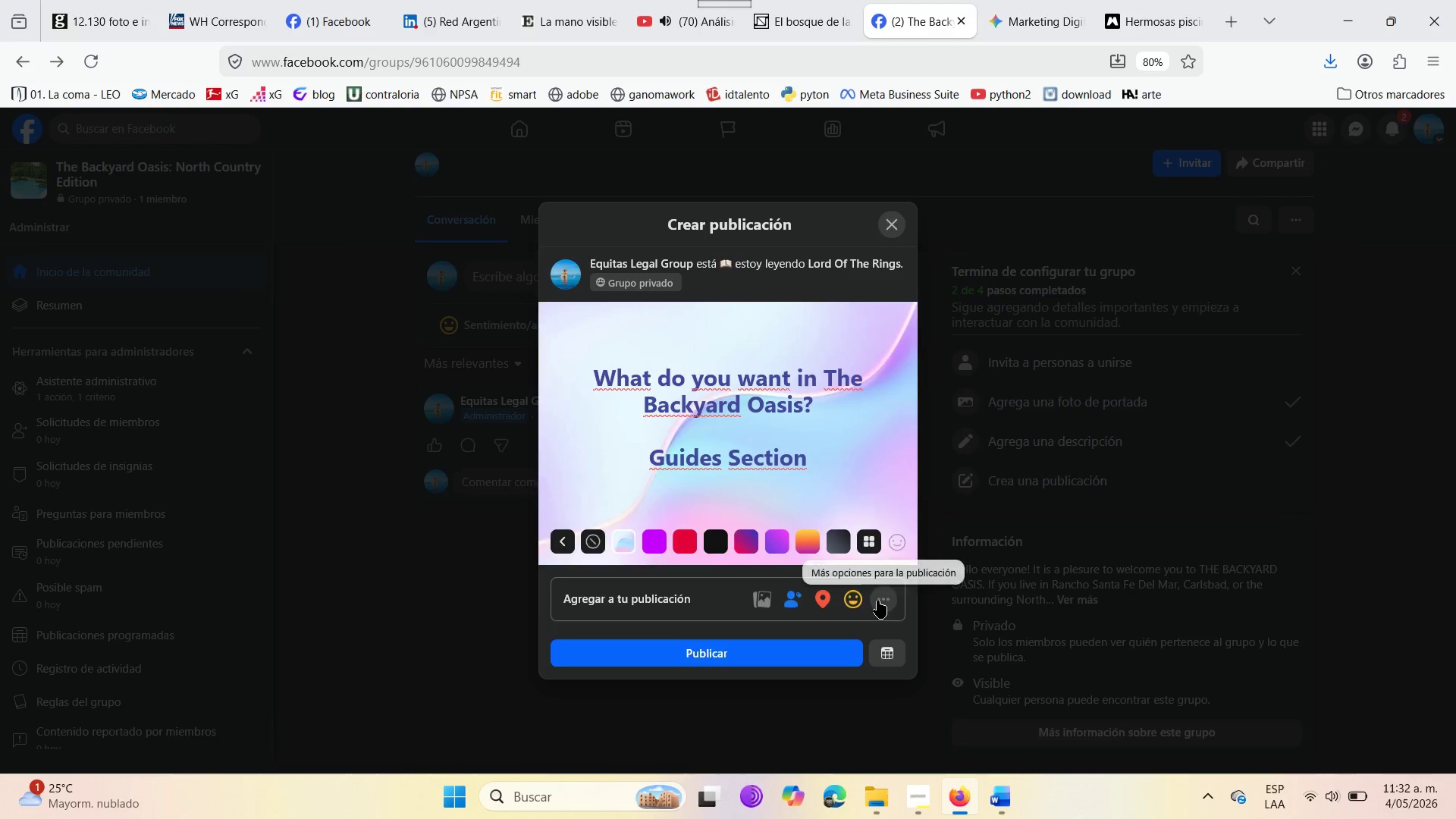 
mouse_move([855, 584])
 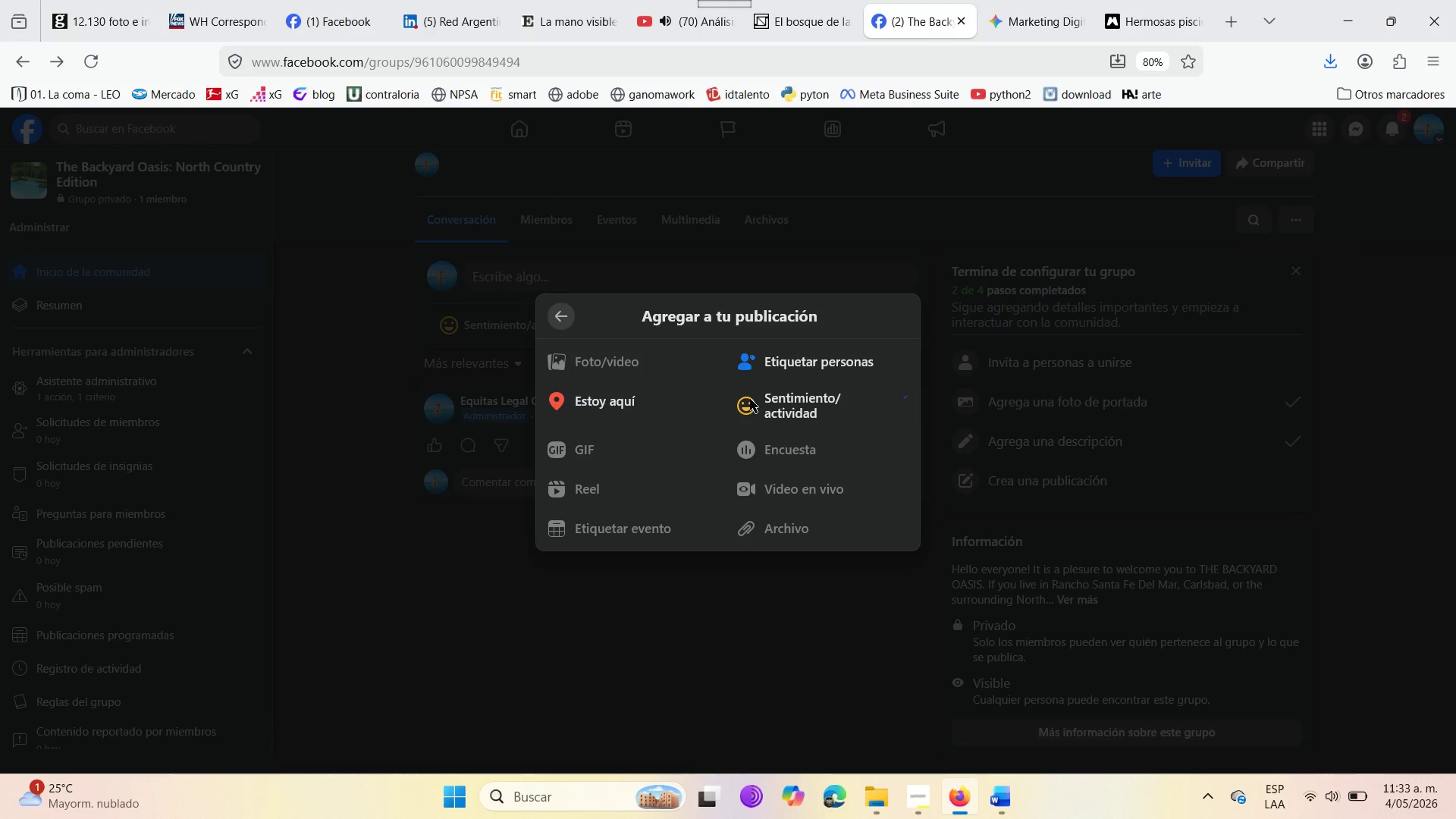 
mouse_move([765, 386])
 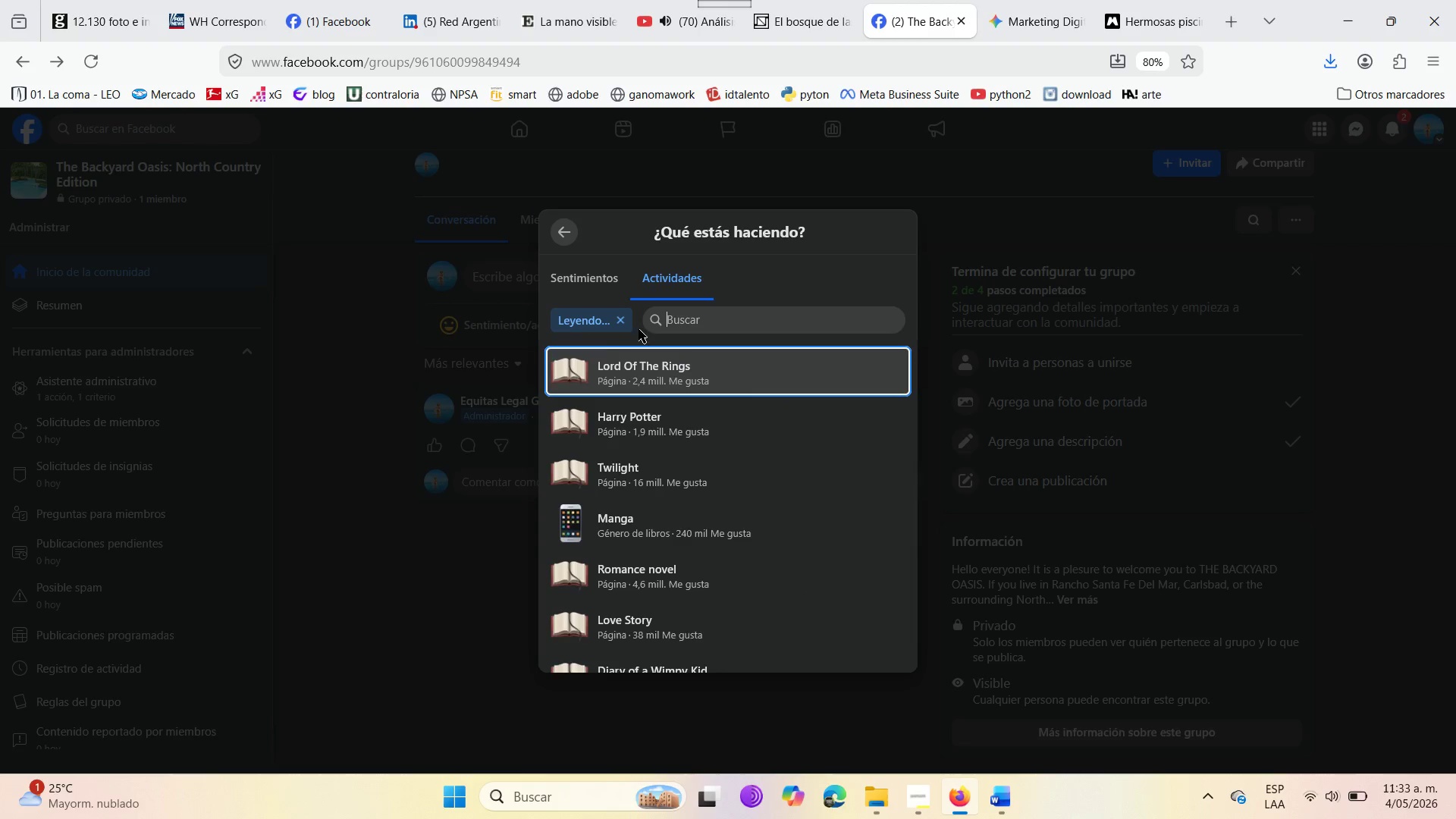 
left_click([615, 318])
 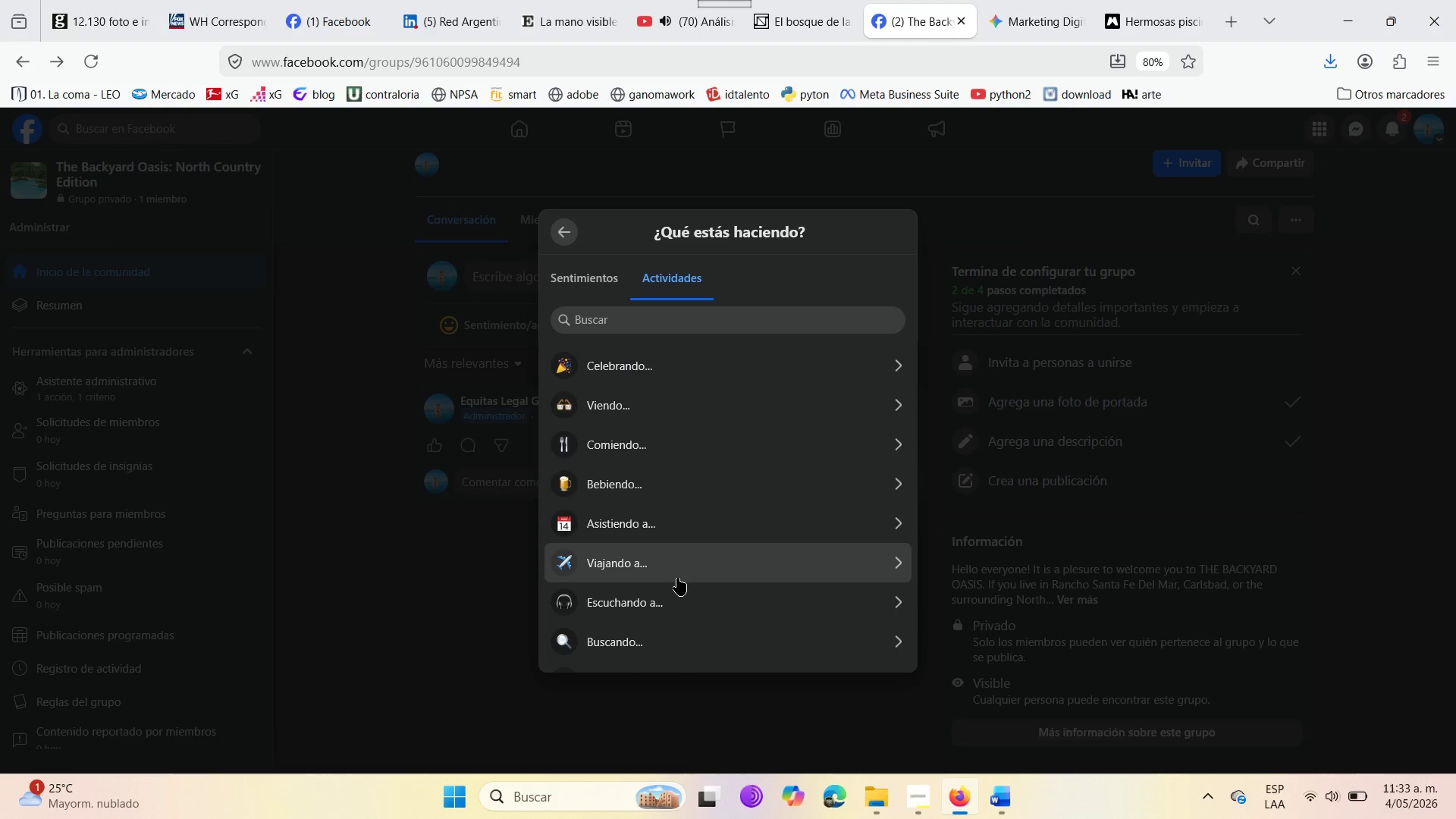 
scroll: coordinate [673, 561], scroll_direction: down, amount: 6.0
 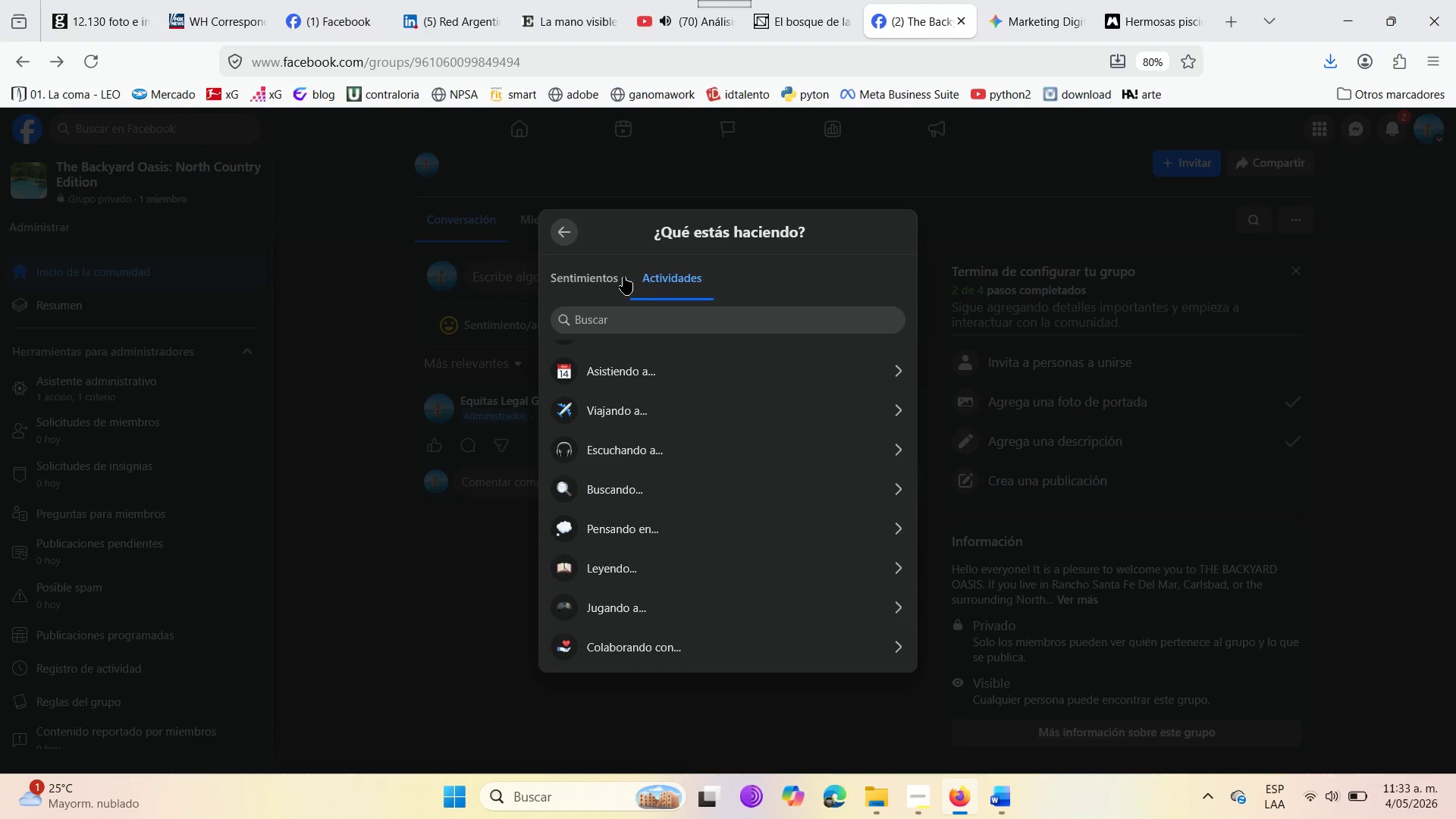 
left_click([606, 281])
 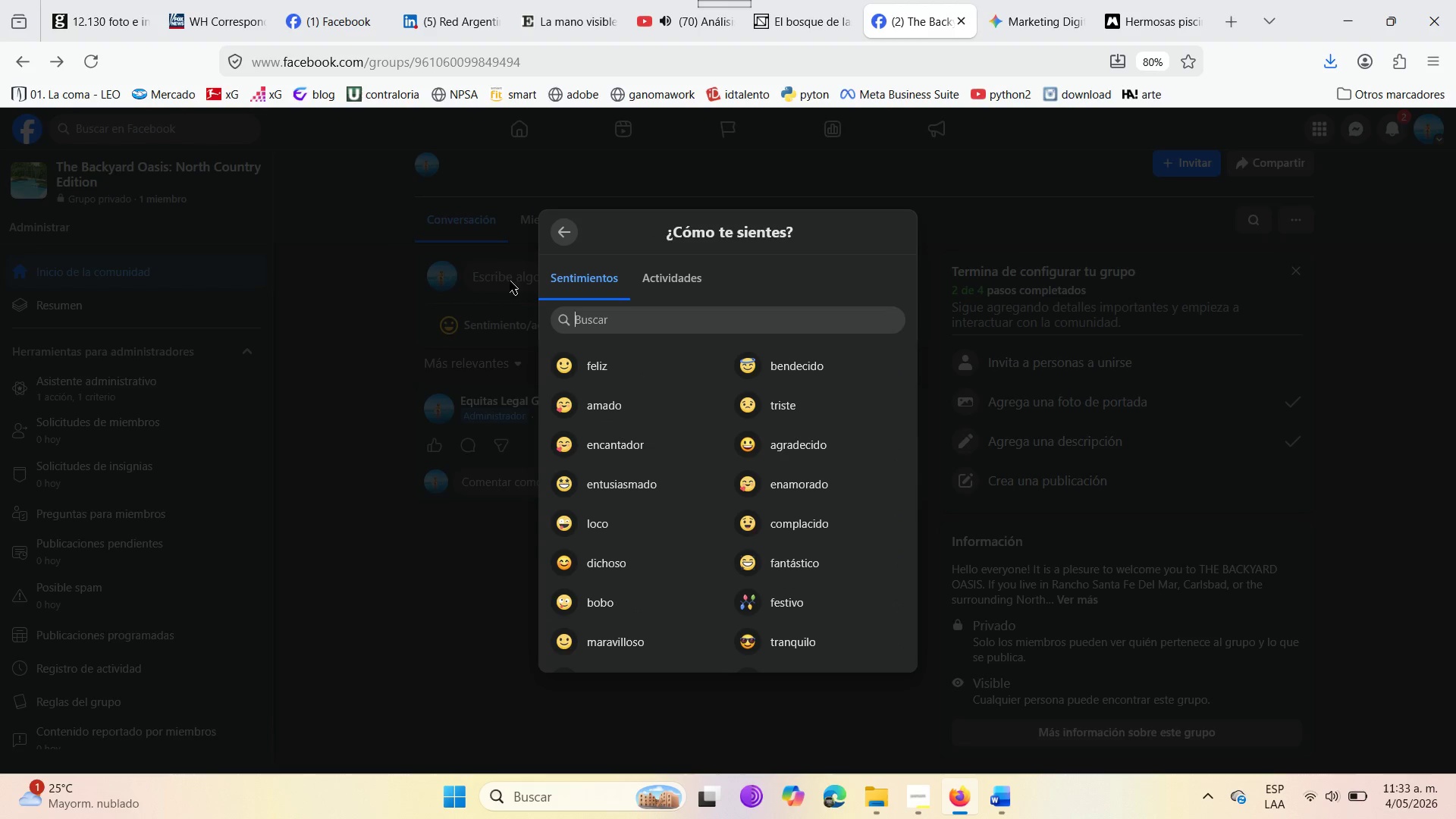 
left_click([489, 245])
 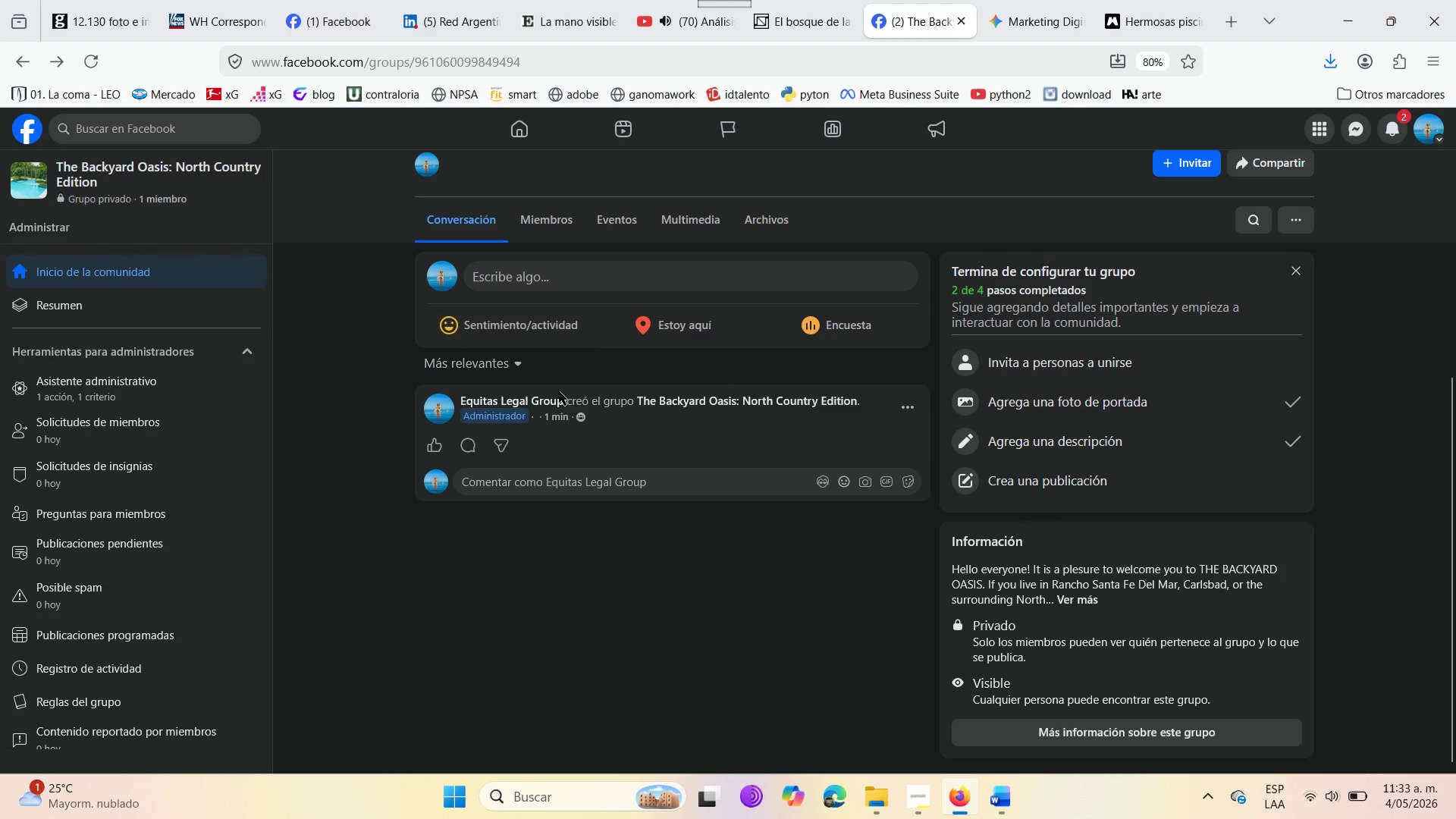 
mouse_move([589, 404])
 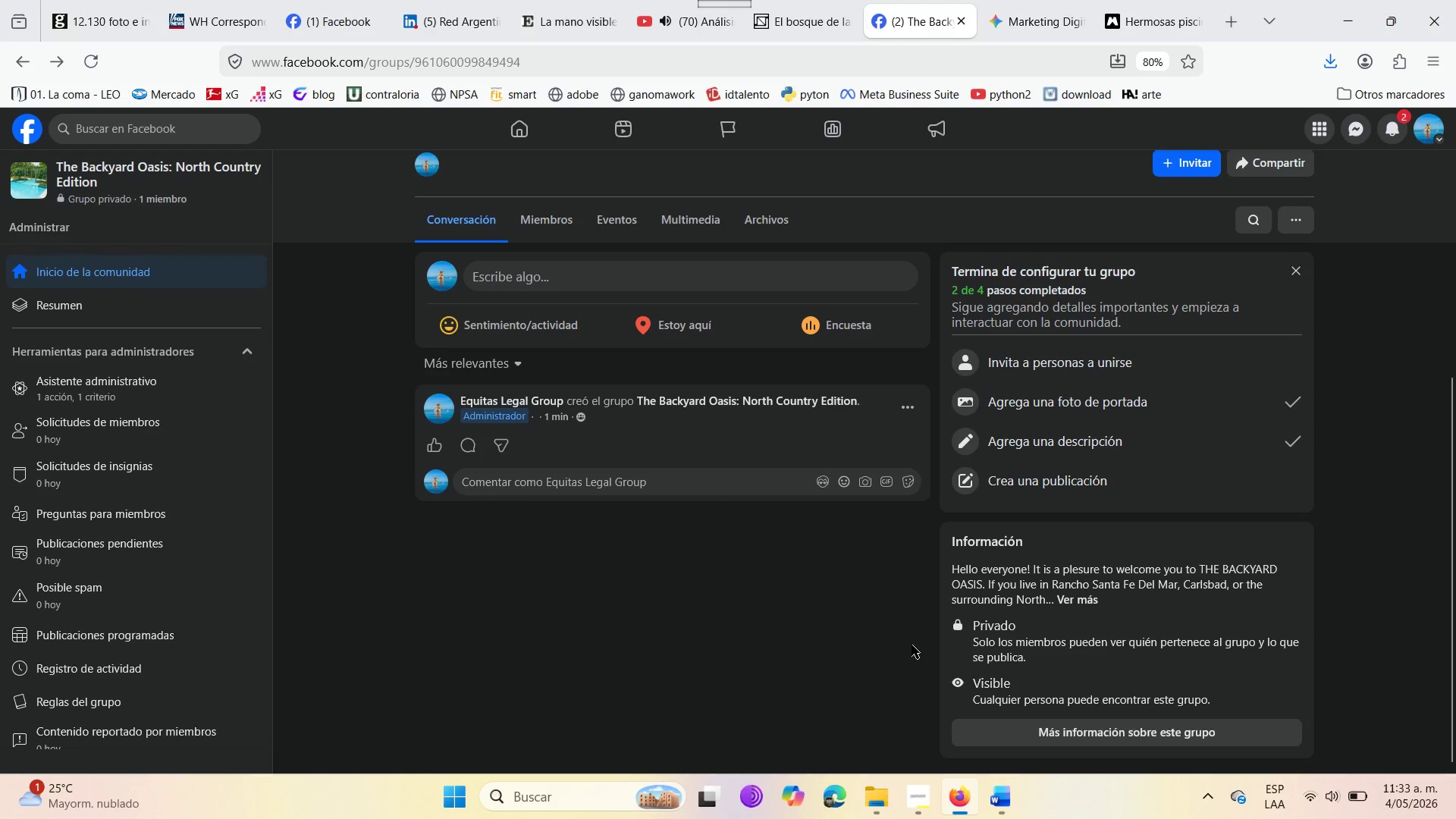 
scroll: coordinate [960, 664], scroll_direction: down, amount: 3.0
 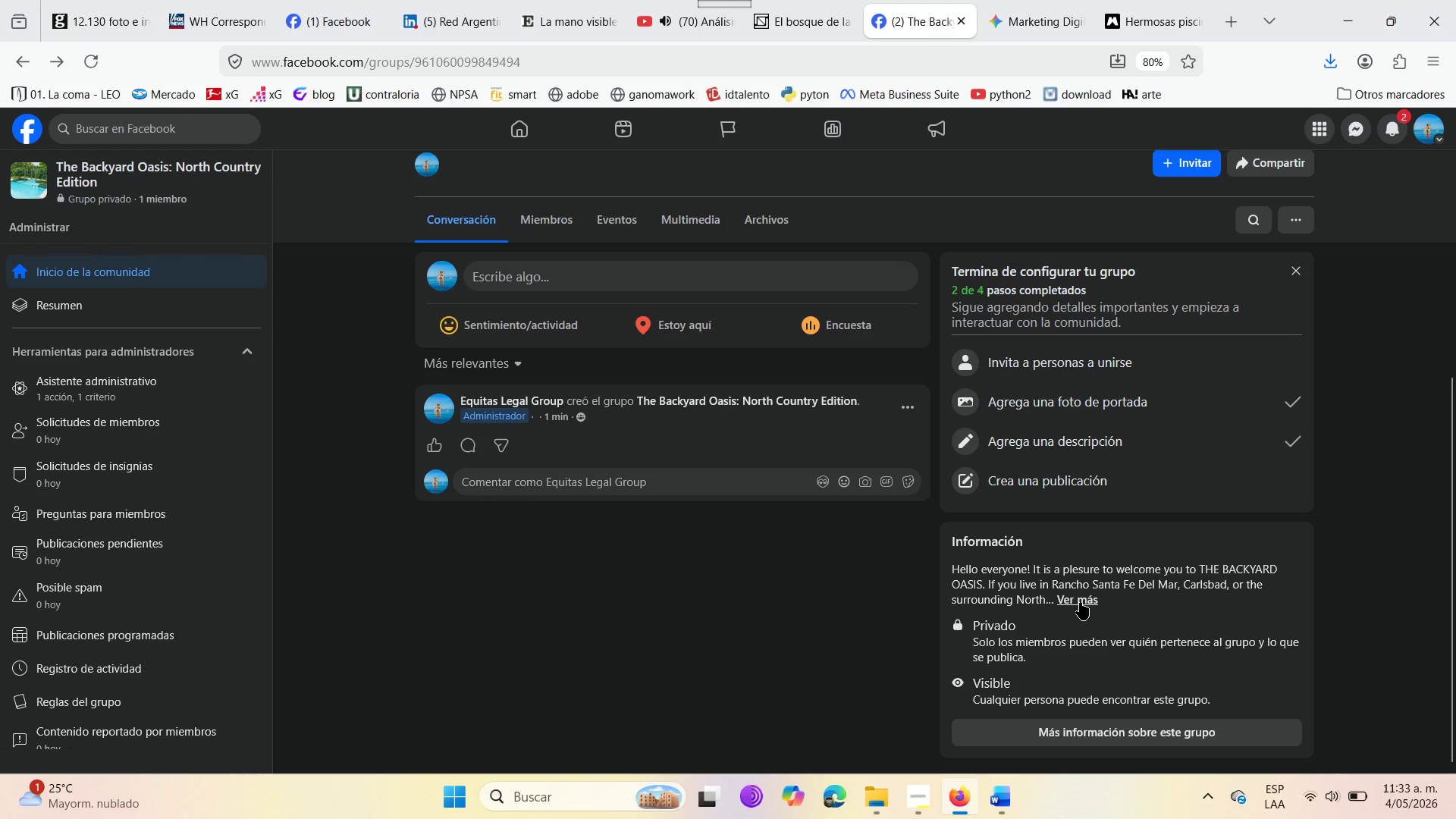 
left_click([1080, 602])
 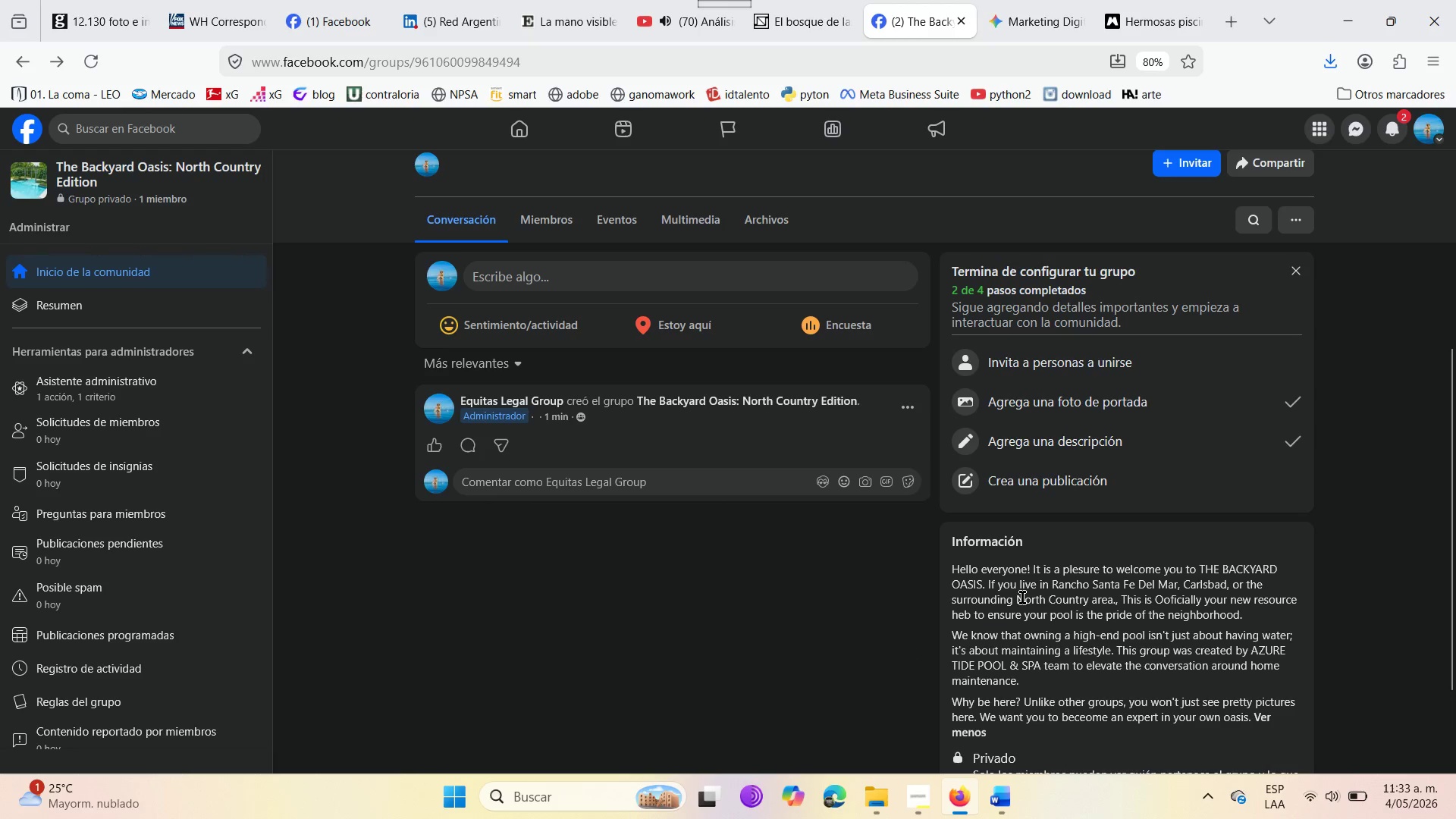 
scroll: coordinate [1022, 598], scroll_direction: down, amount: 2.0
 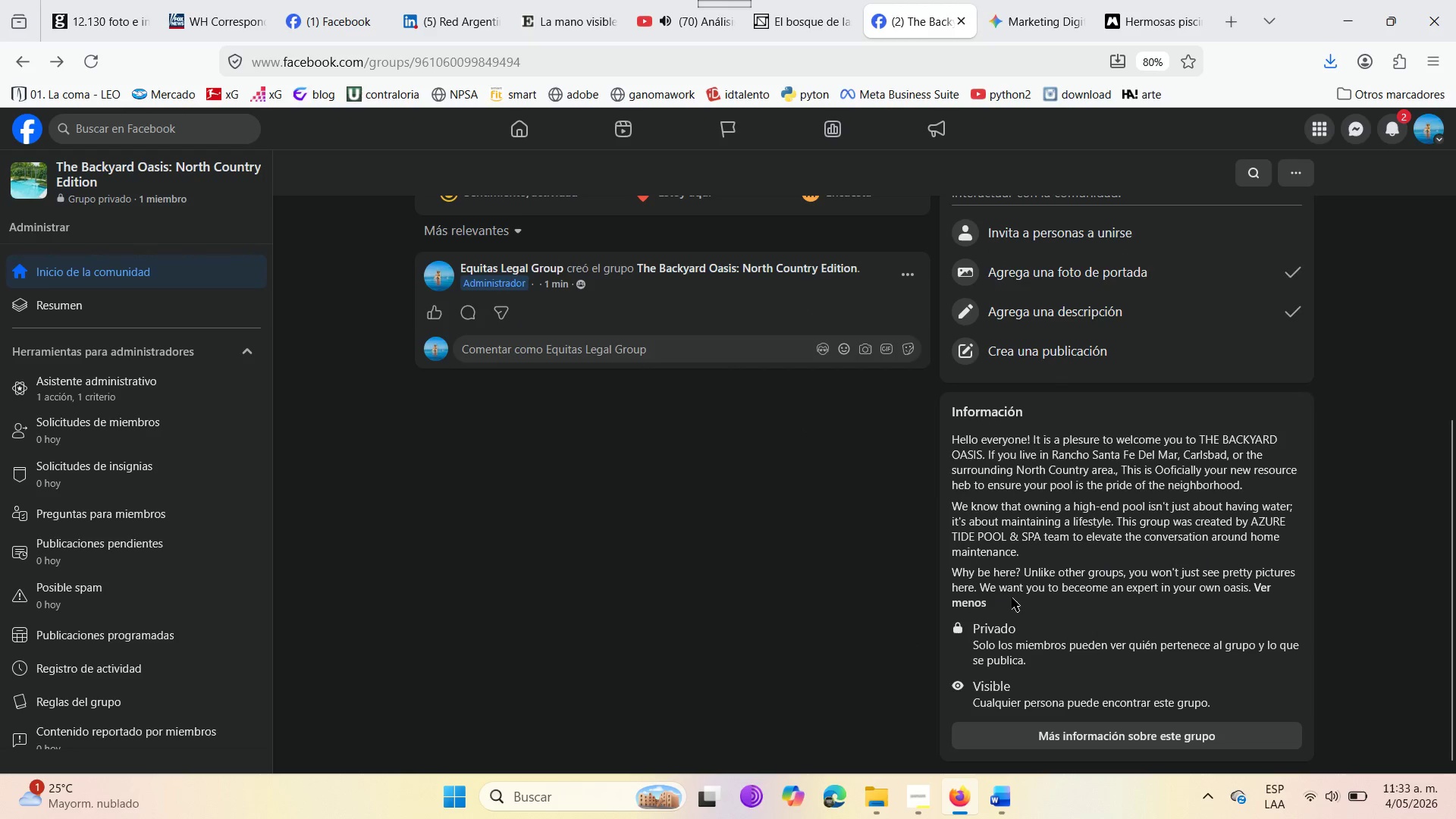 
left_click([1005, 598])
 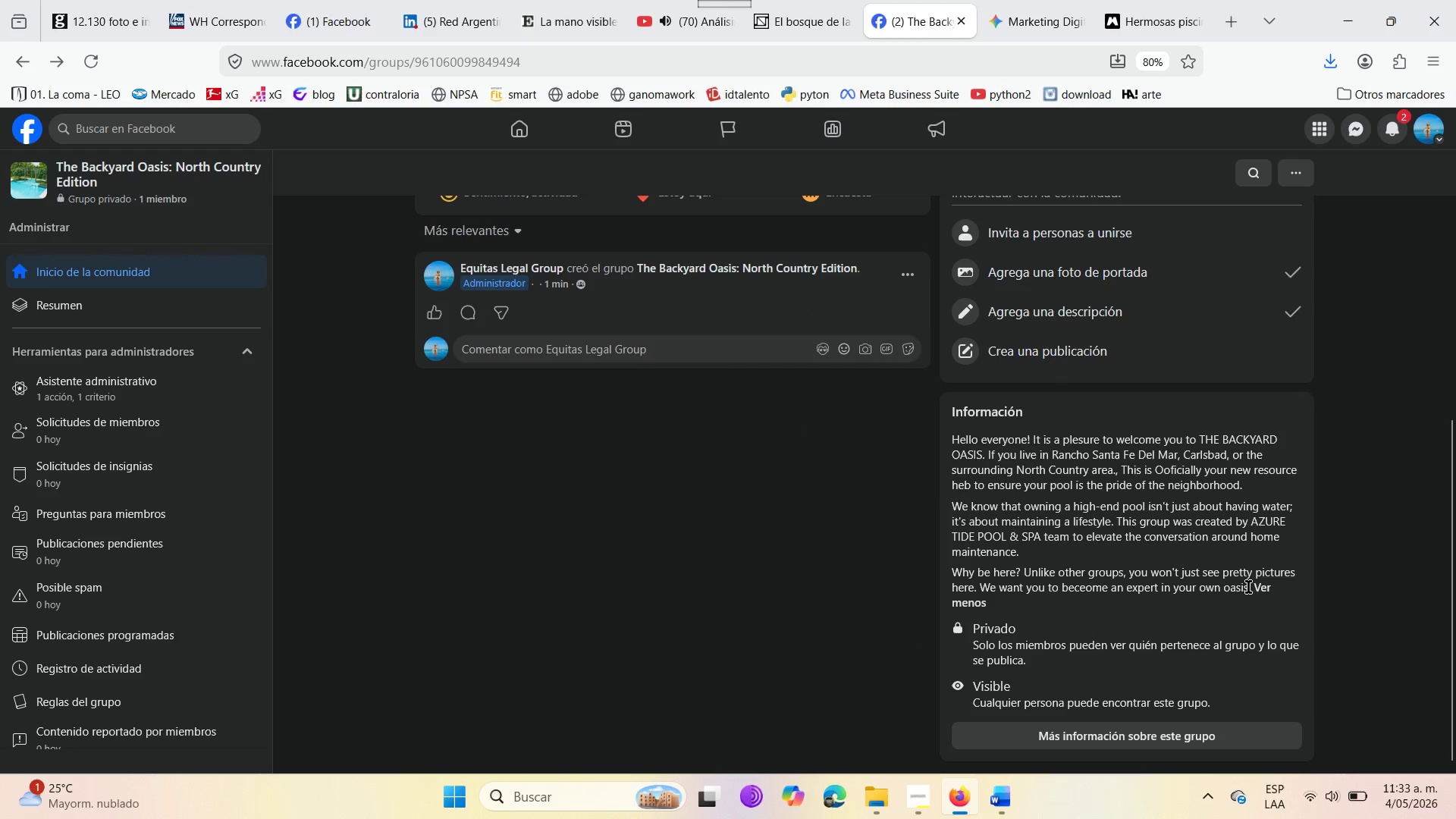 
left_click_drag(start_coordinate=[1248, 587], to_coordinate=[952, 442])
 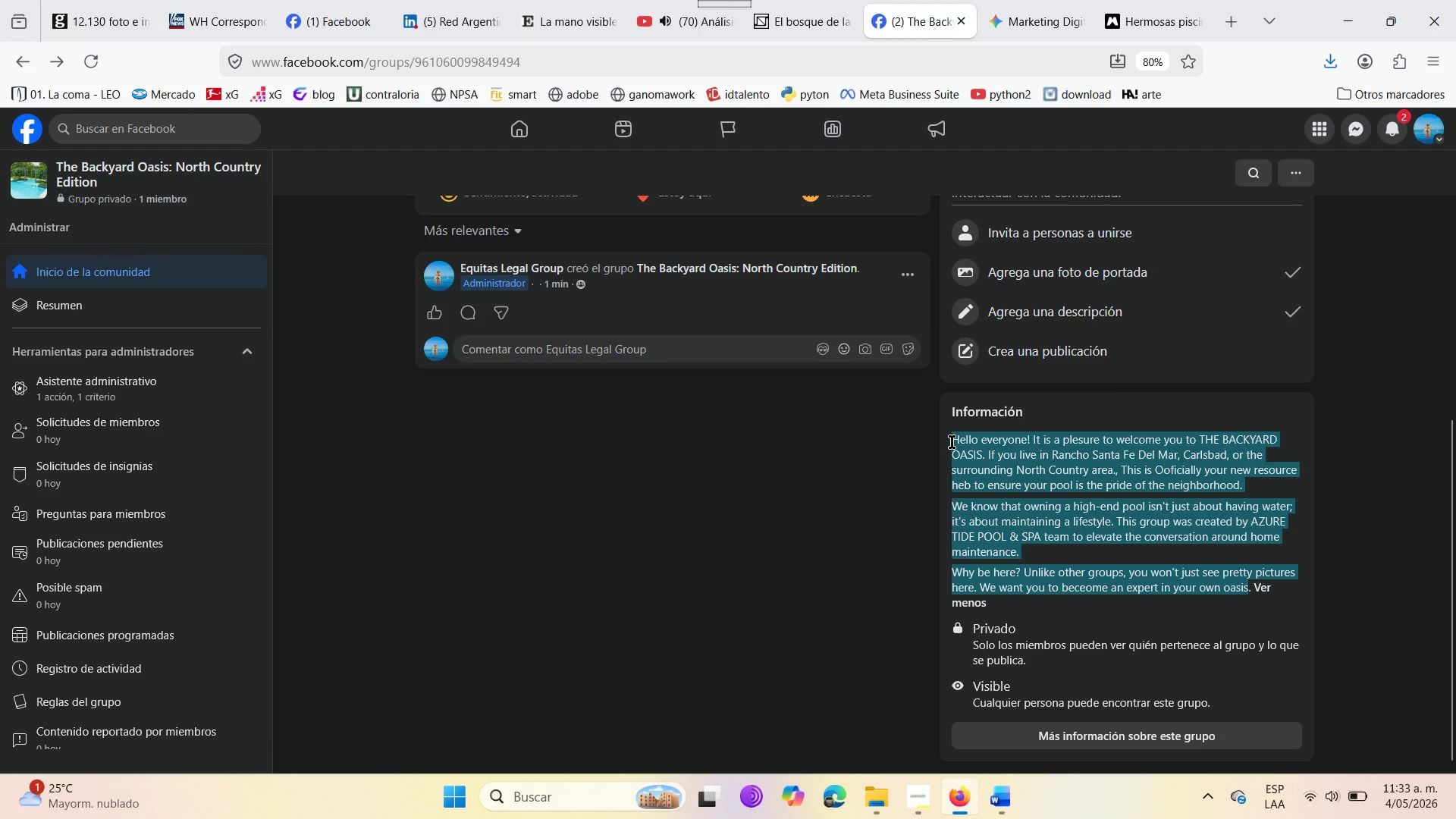 
key(Control+C)
 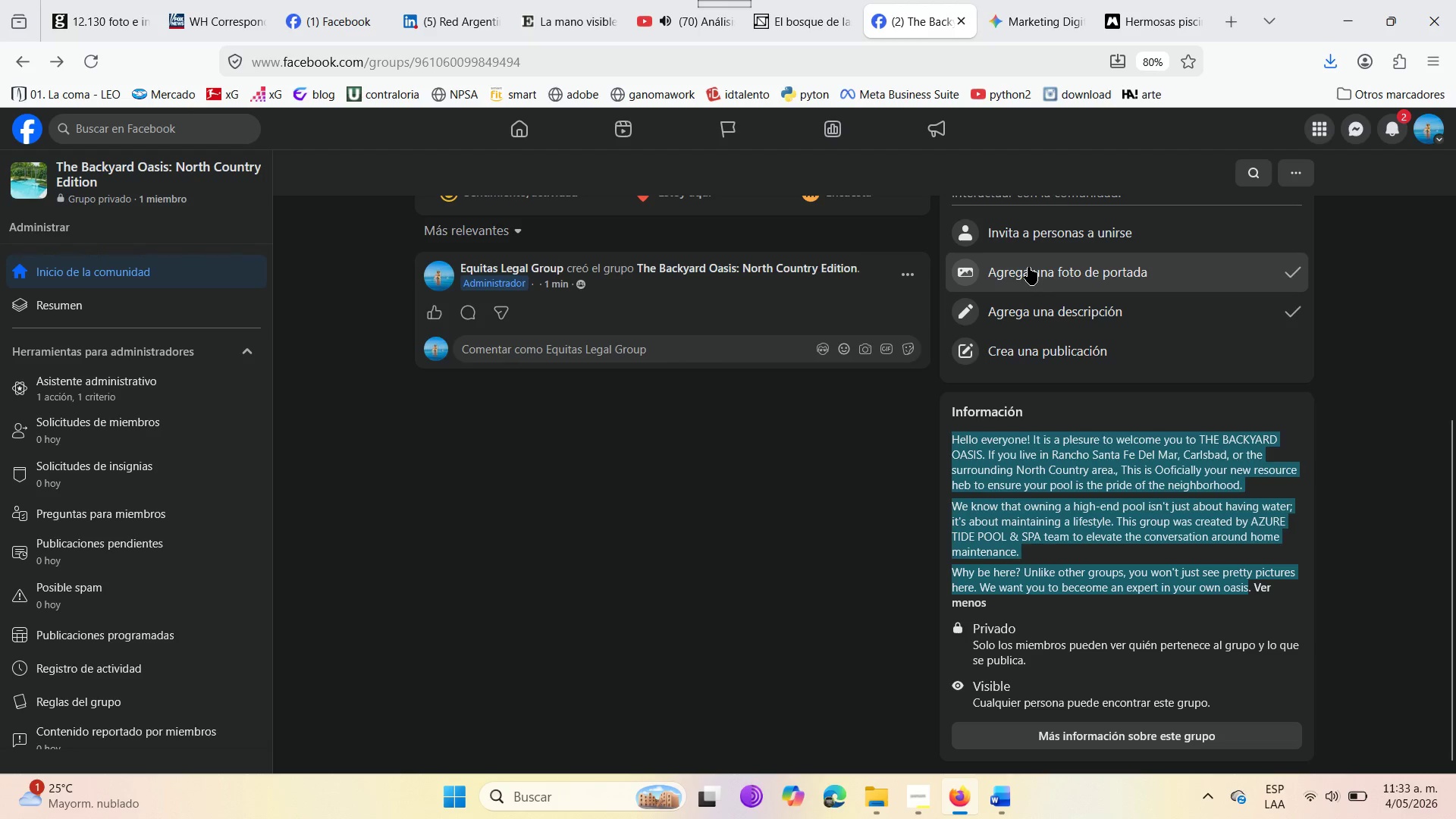 
left_click([1026, 304])
 